 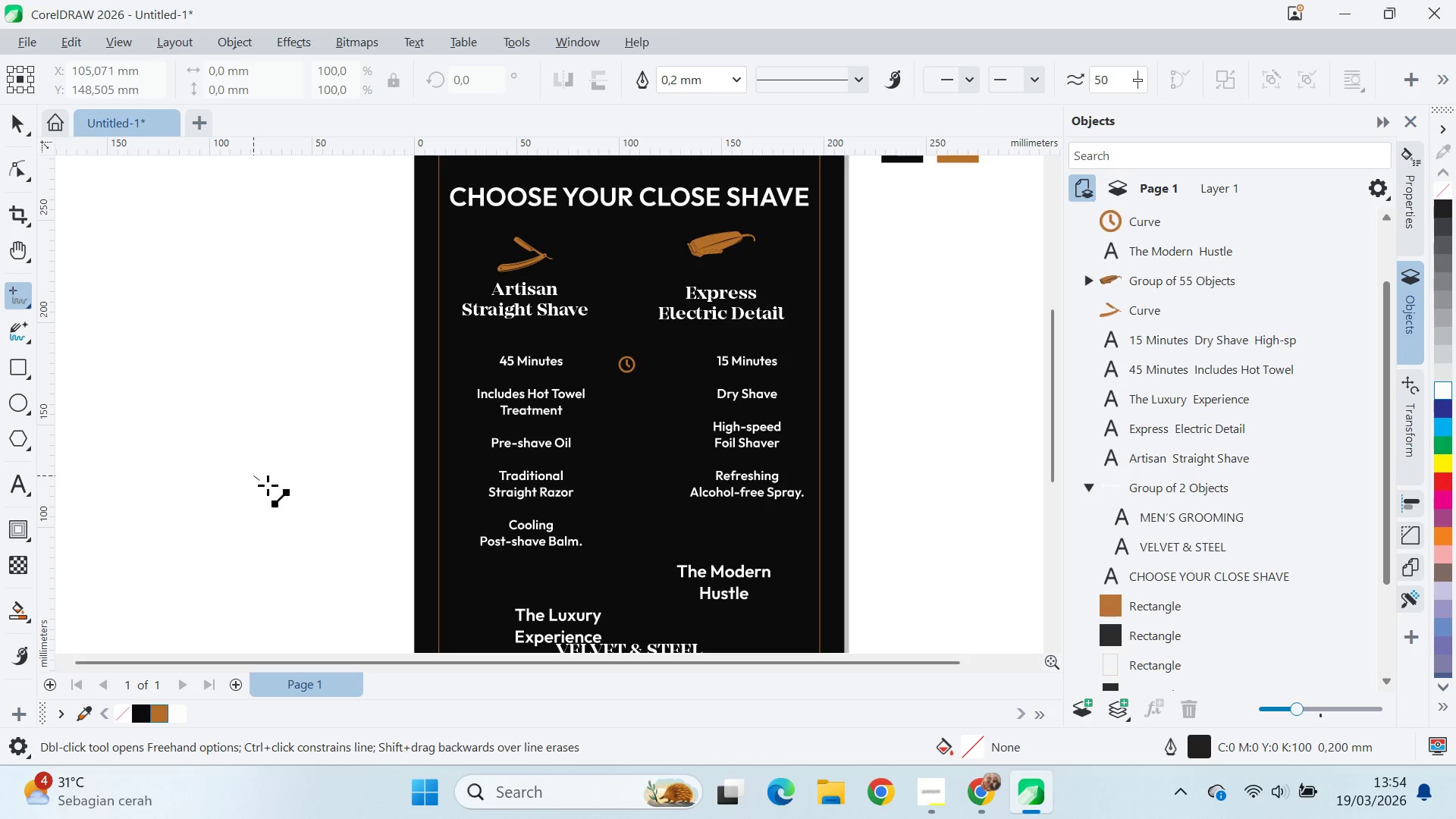 
hold_key(key=ShiftLeft, duration=1.5)
double_click([271, 495])
 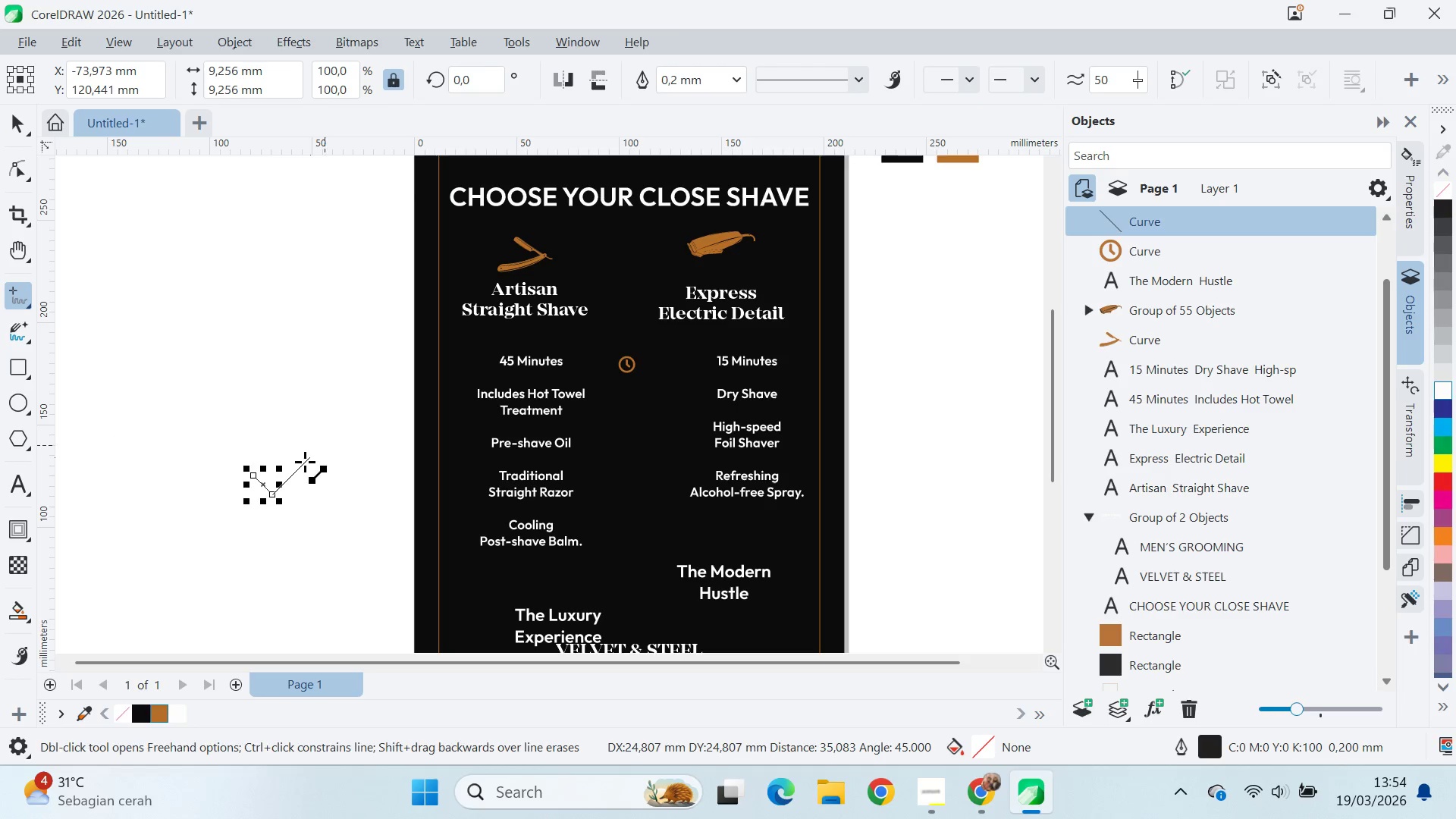 
hold_key(key=ShiftLeft, duration=0.67)
 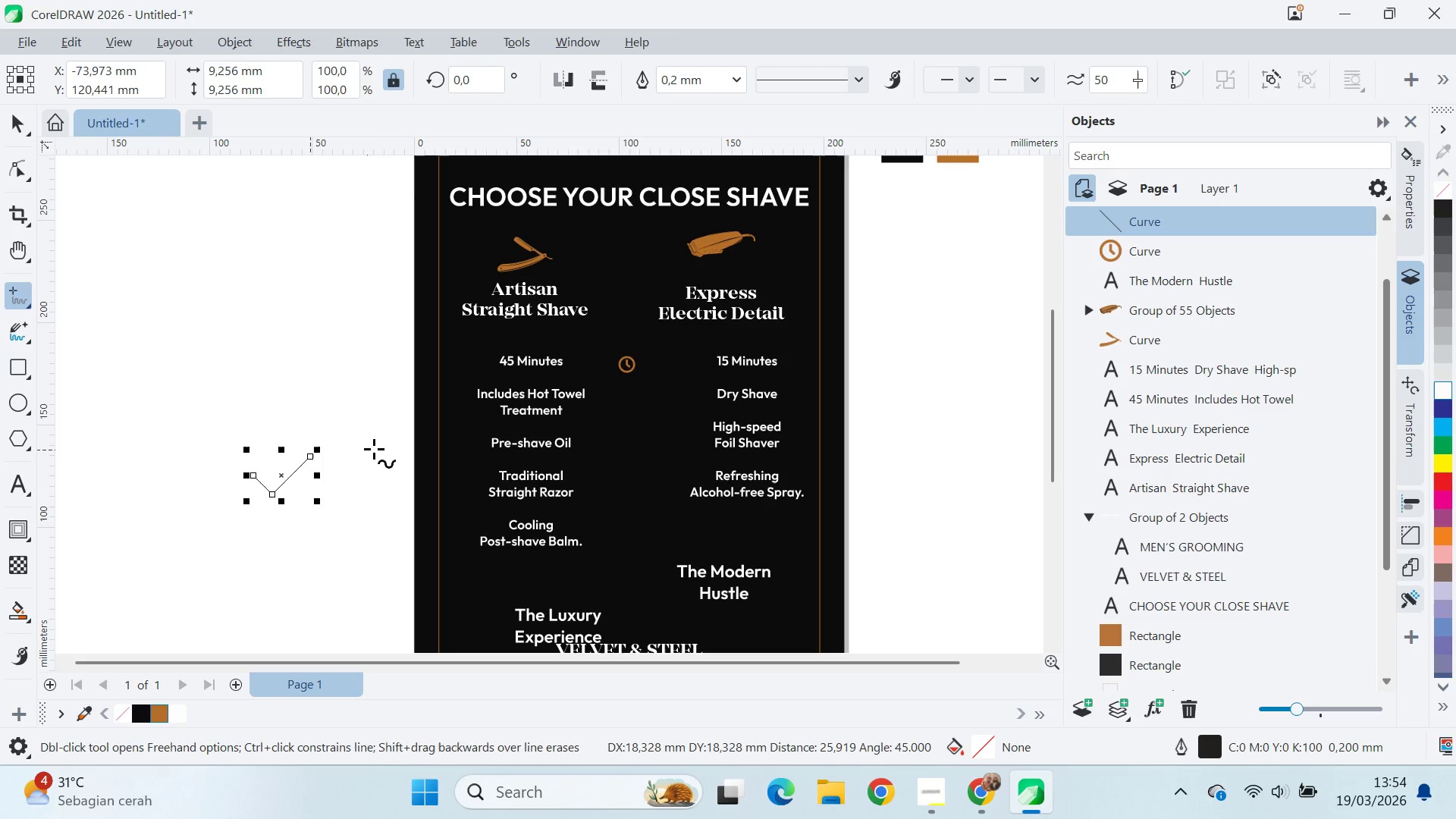 
key(V)
 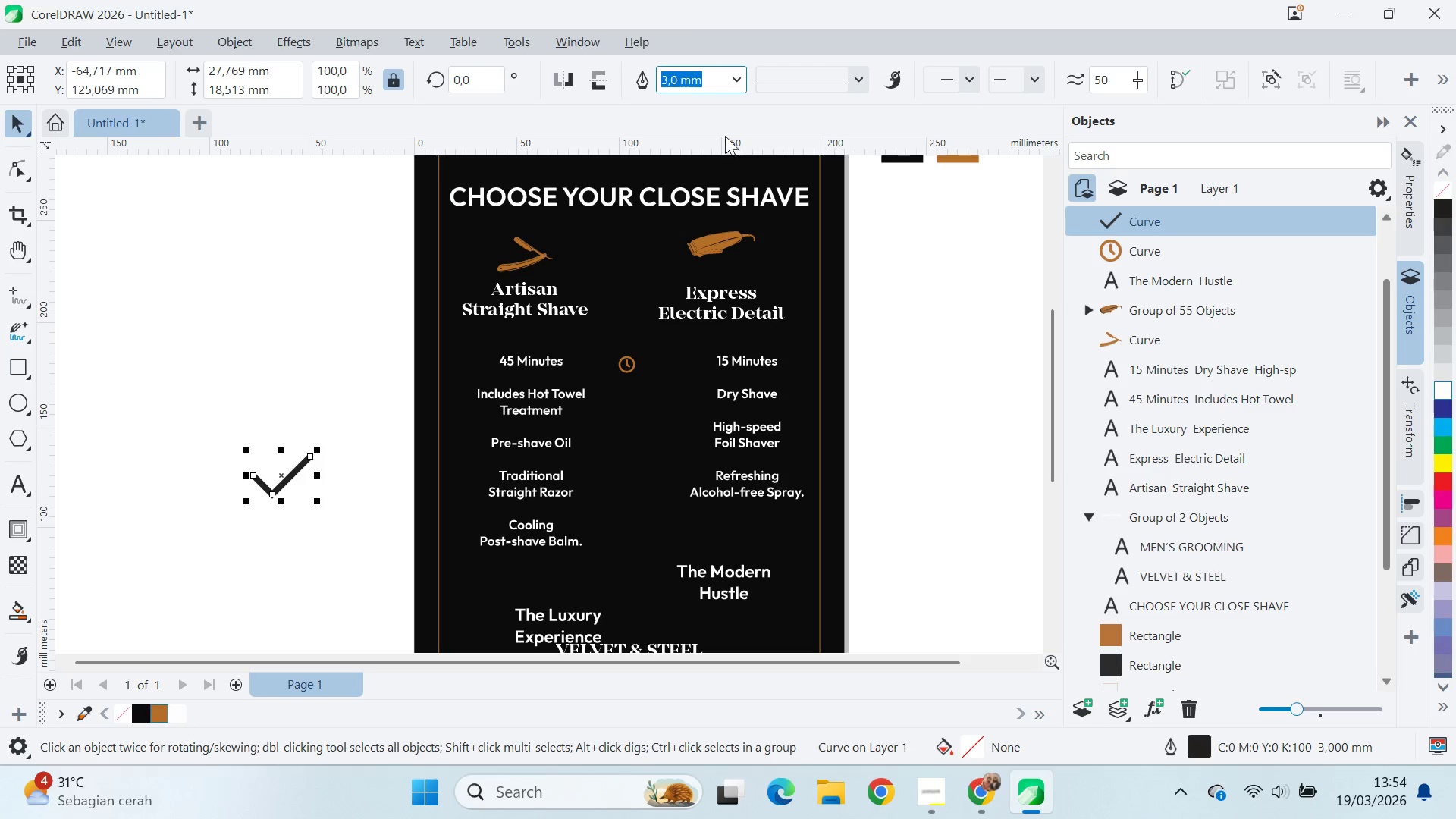 
wait(5.23)
 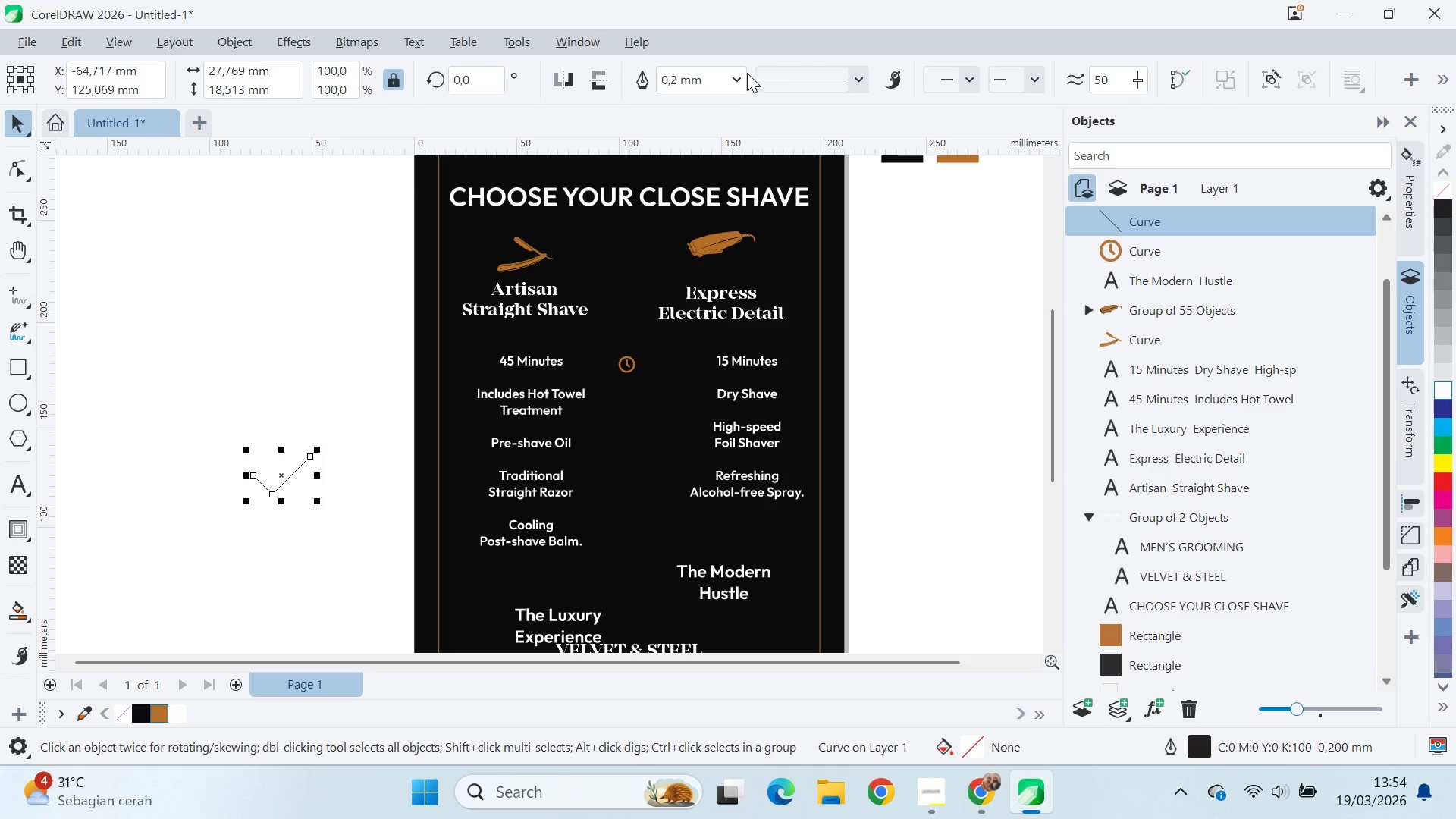 
left_click([692, 460])
 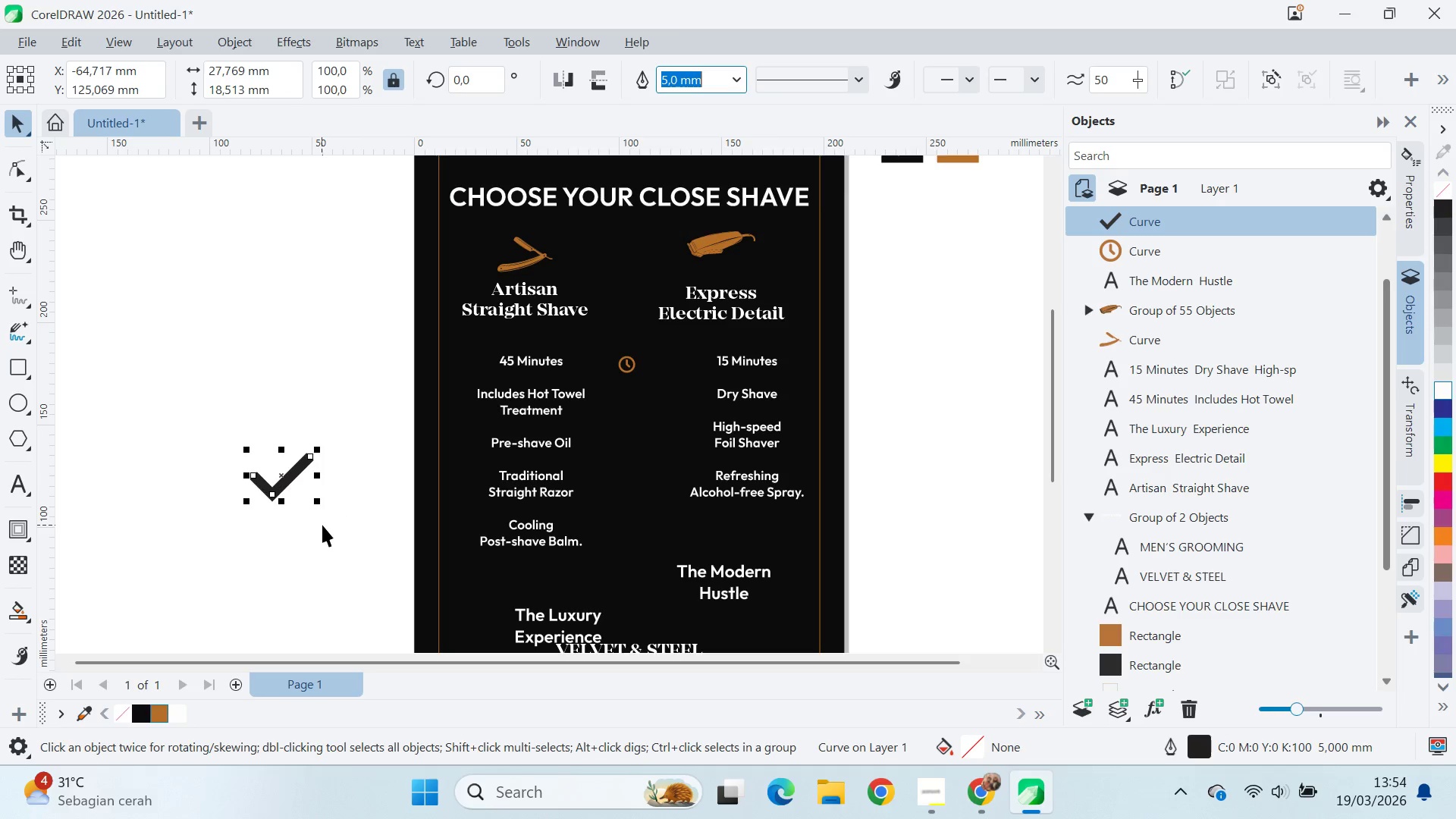 
key(F12)
 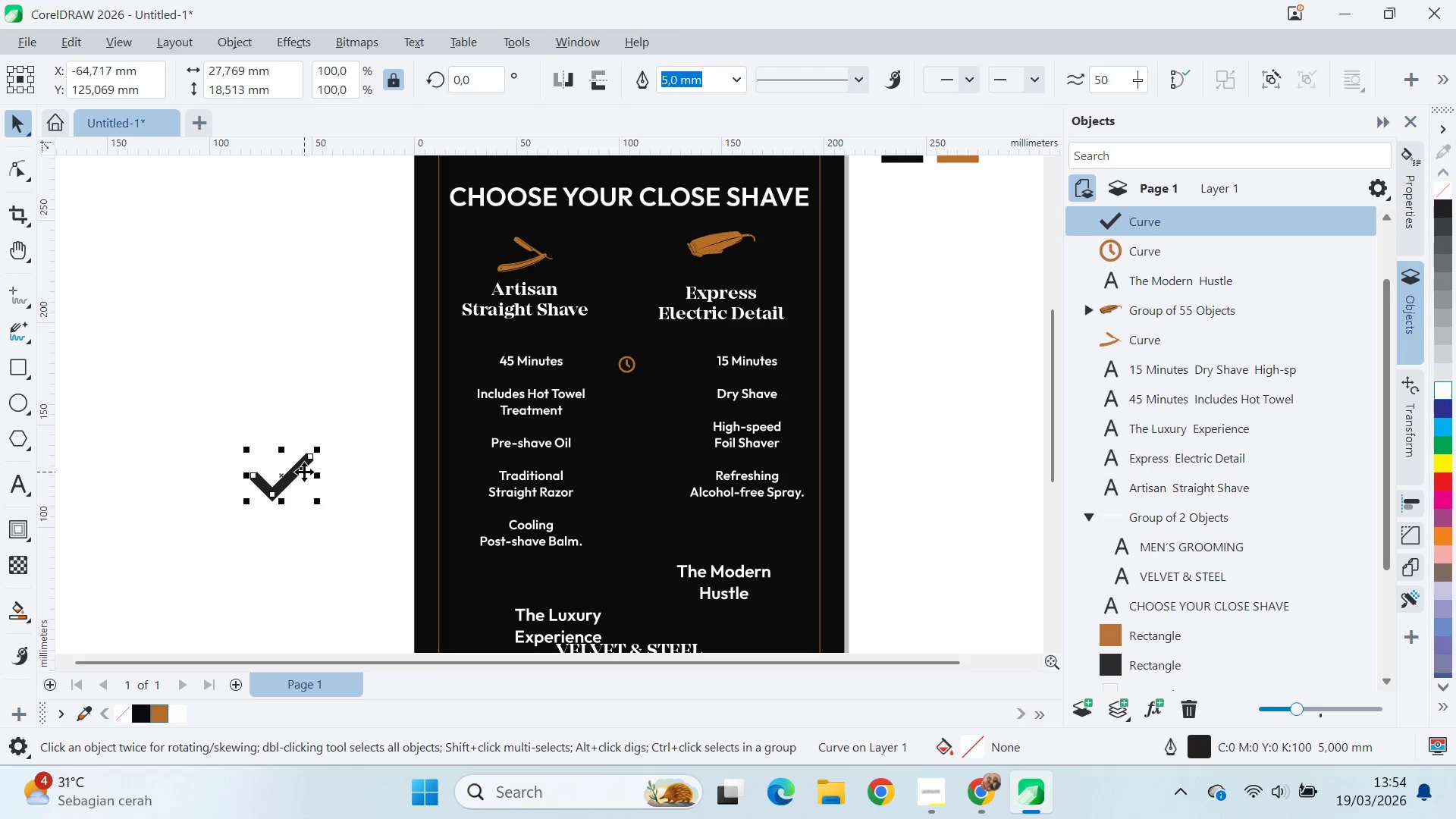 
key(F12)
 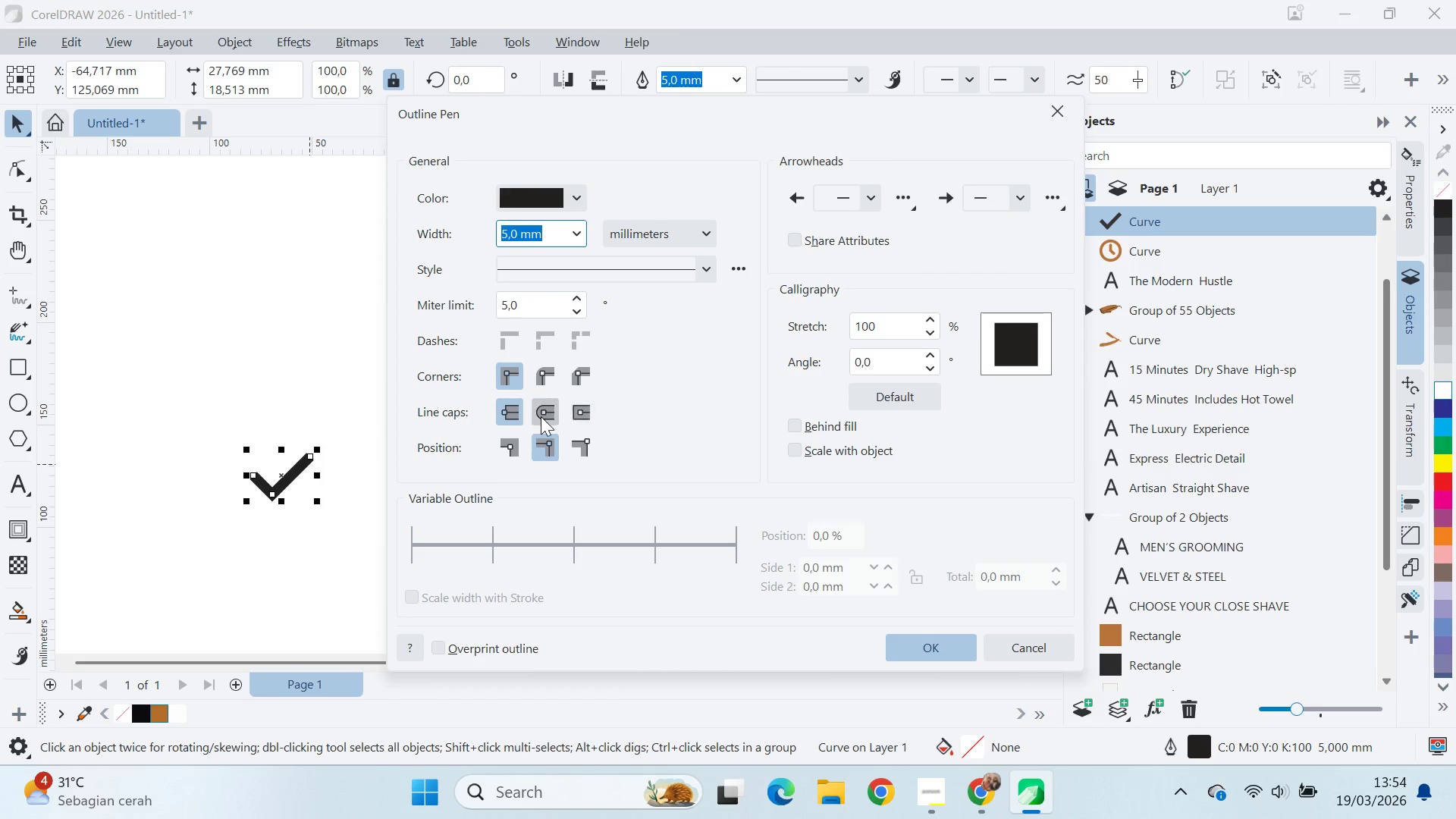 
double_click([554, 364])
 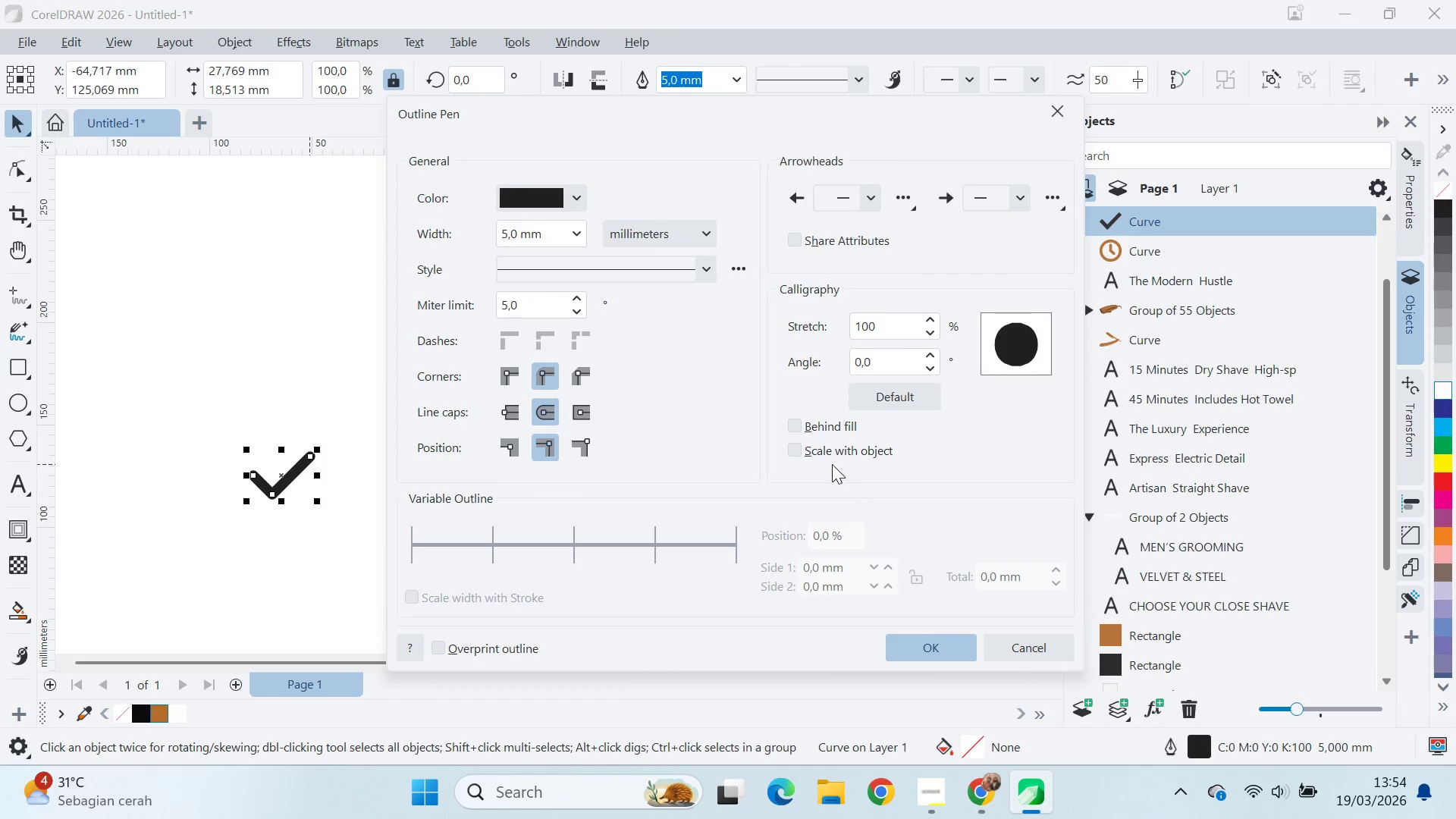 
double_click([838, 455])
 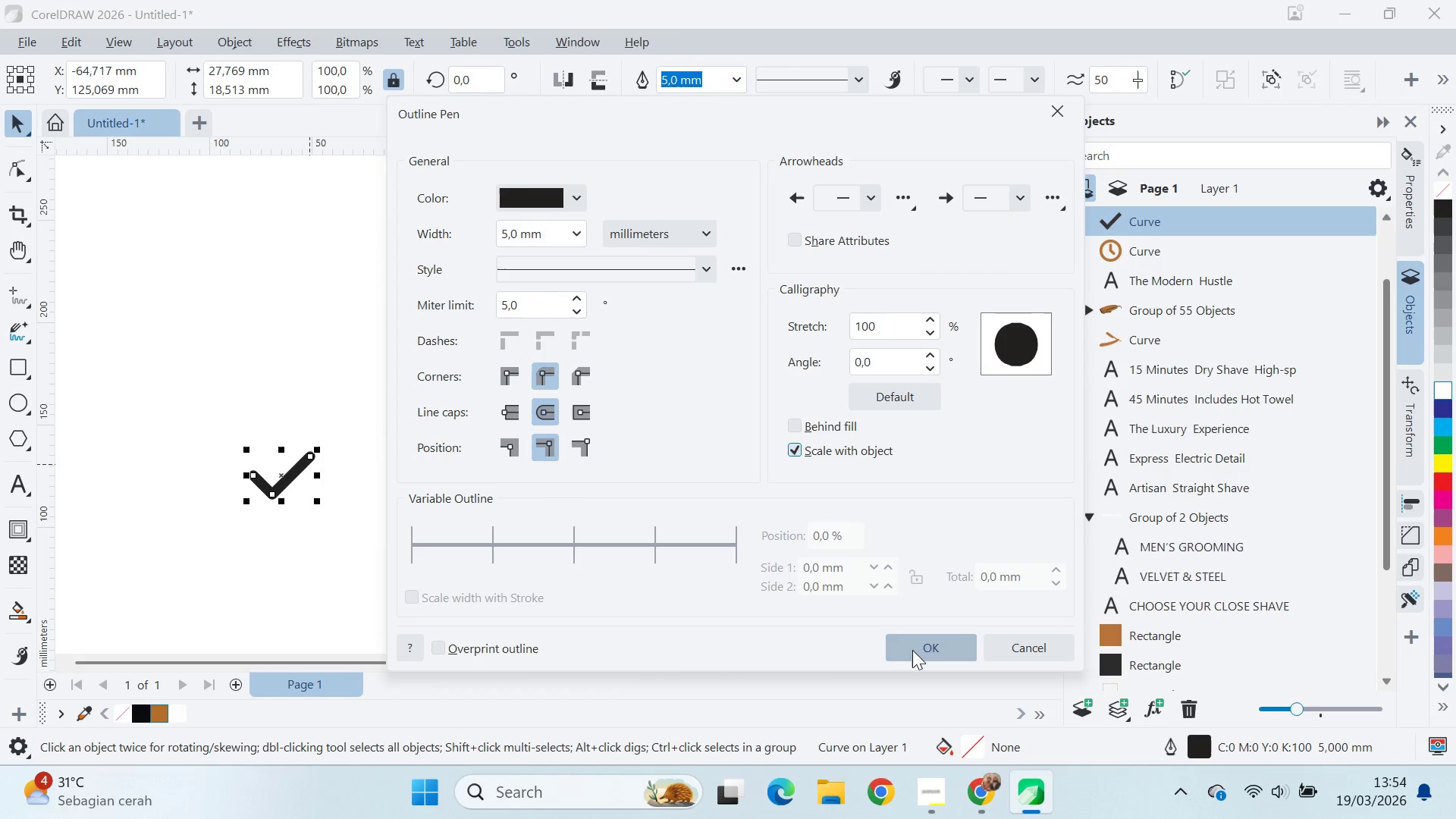 
left_click([913, 650])
 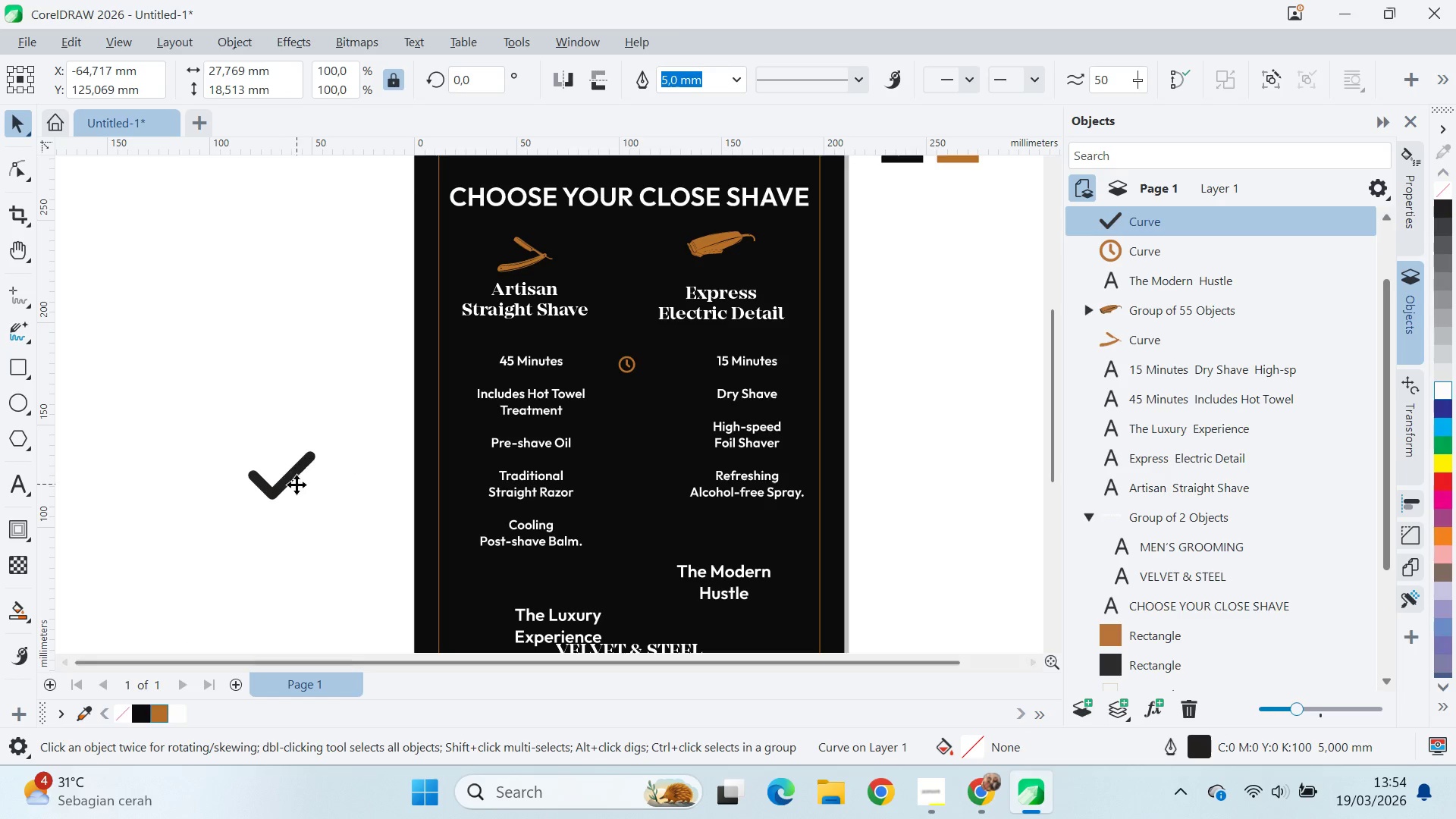 
double_click([327, 530])
 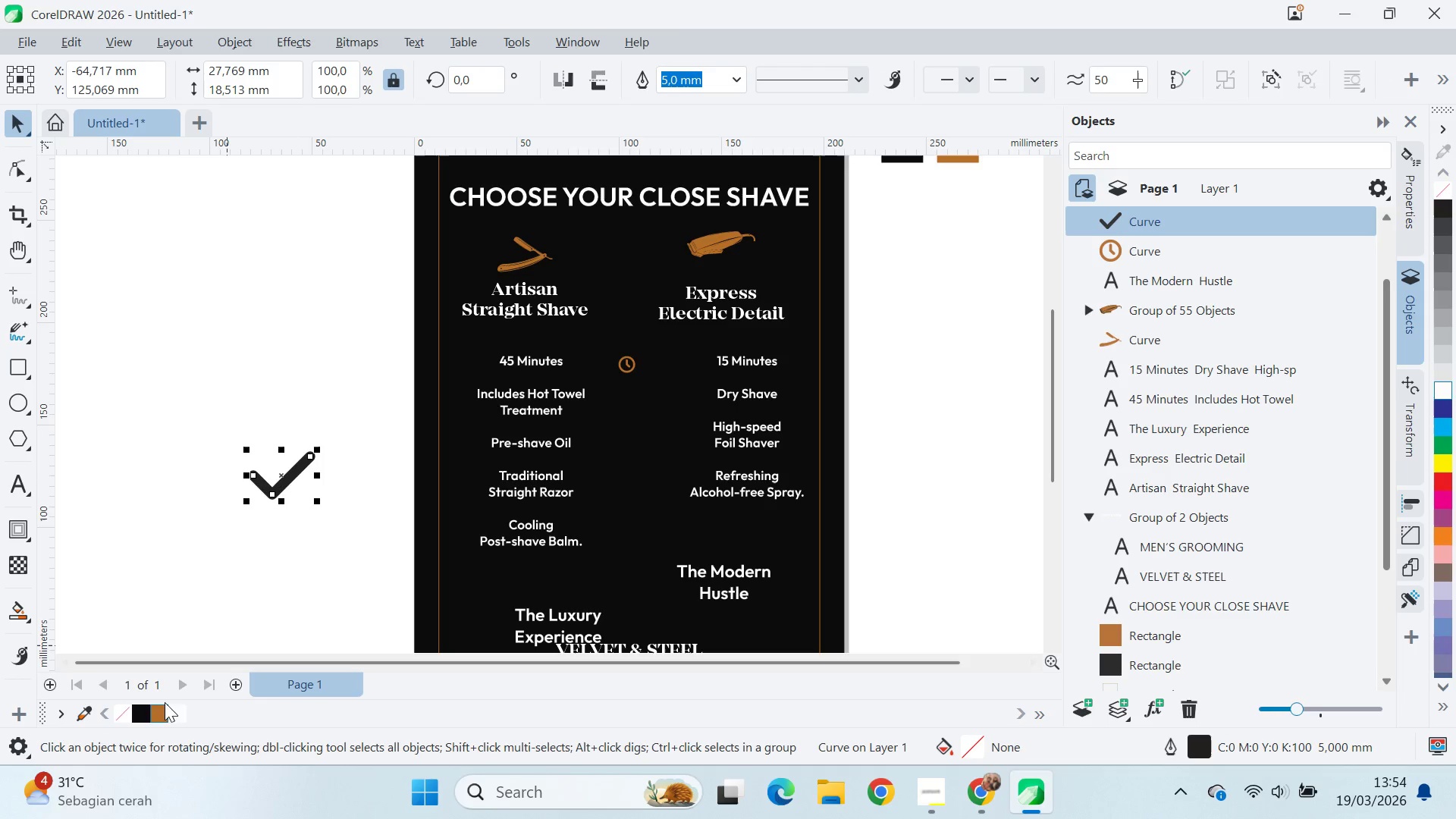 
right_click([158, 710])
 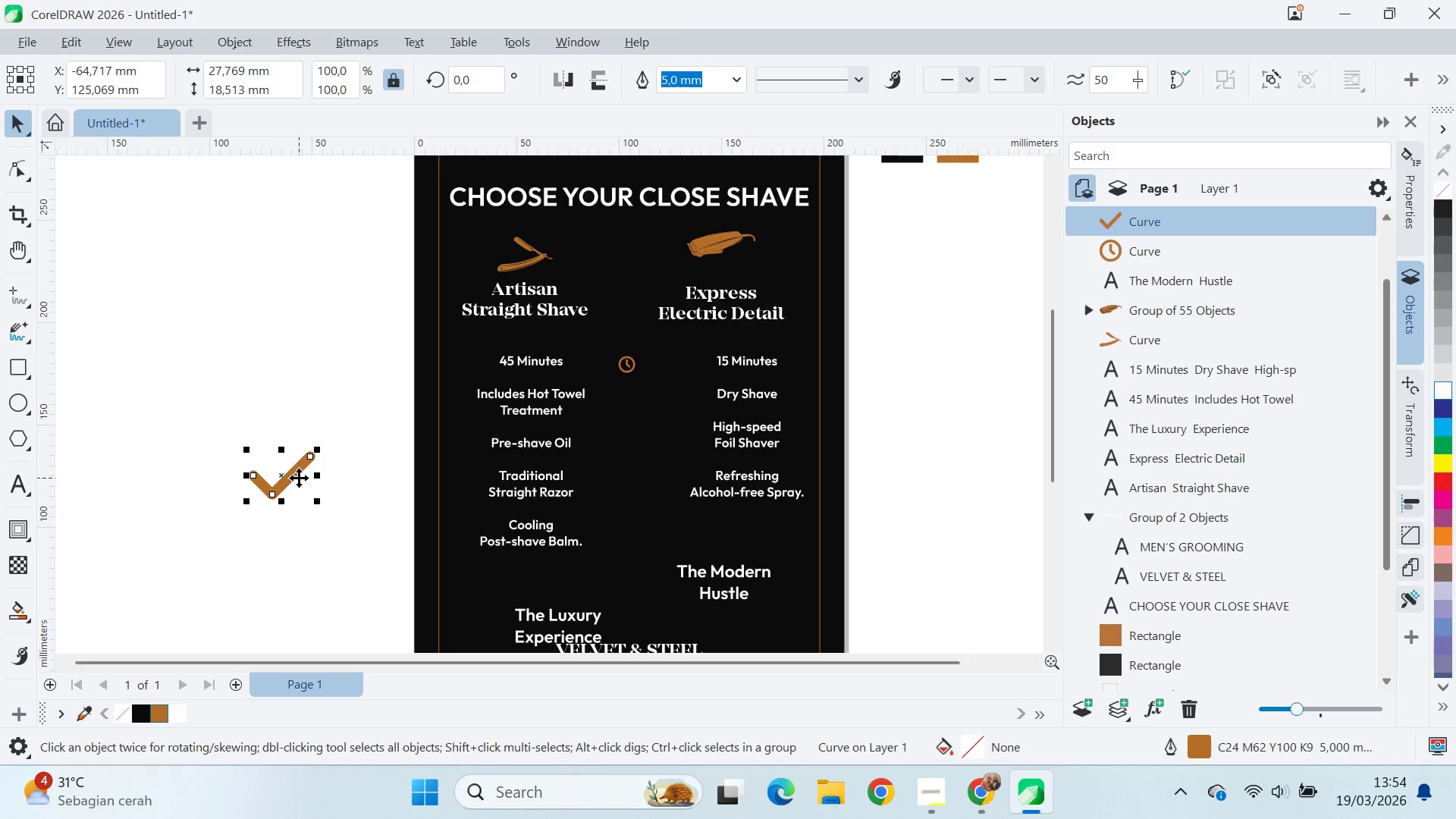 
left_click_drag(start_coordinate=[299, 478], to_coordinate=[645, 397])
 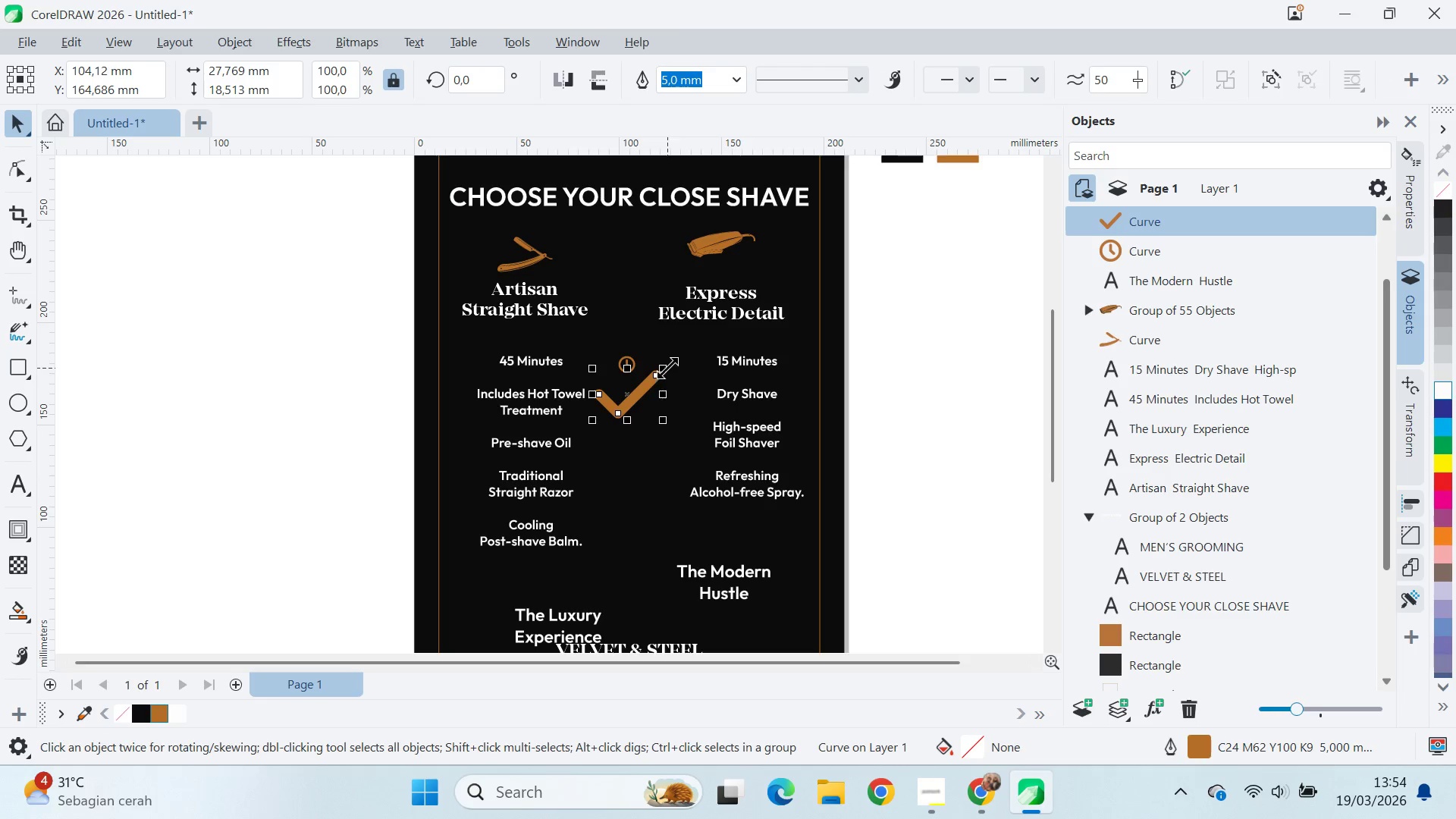 
left_click_drag(start_coordinate=[667, 368], to_coordinate=[693, 386])
 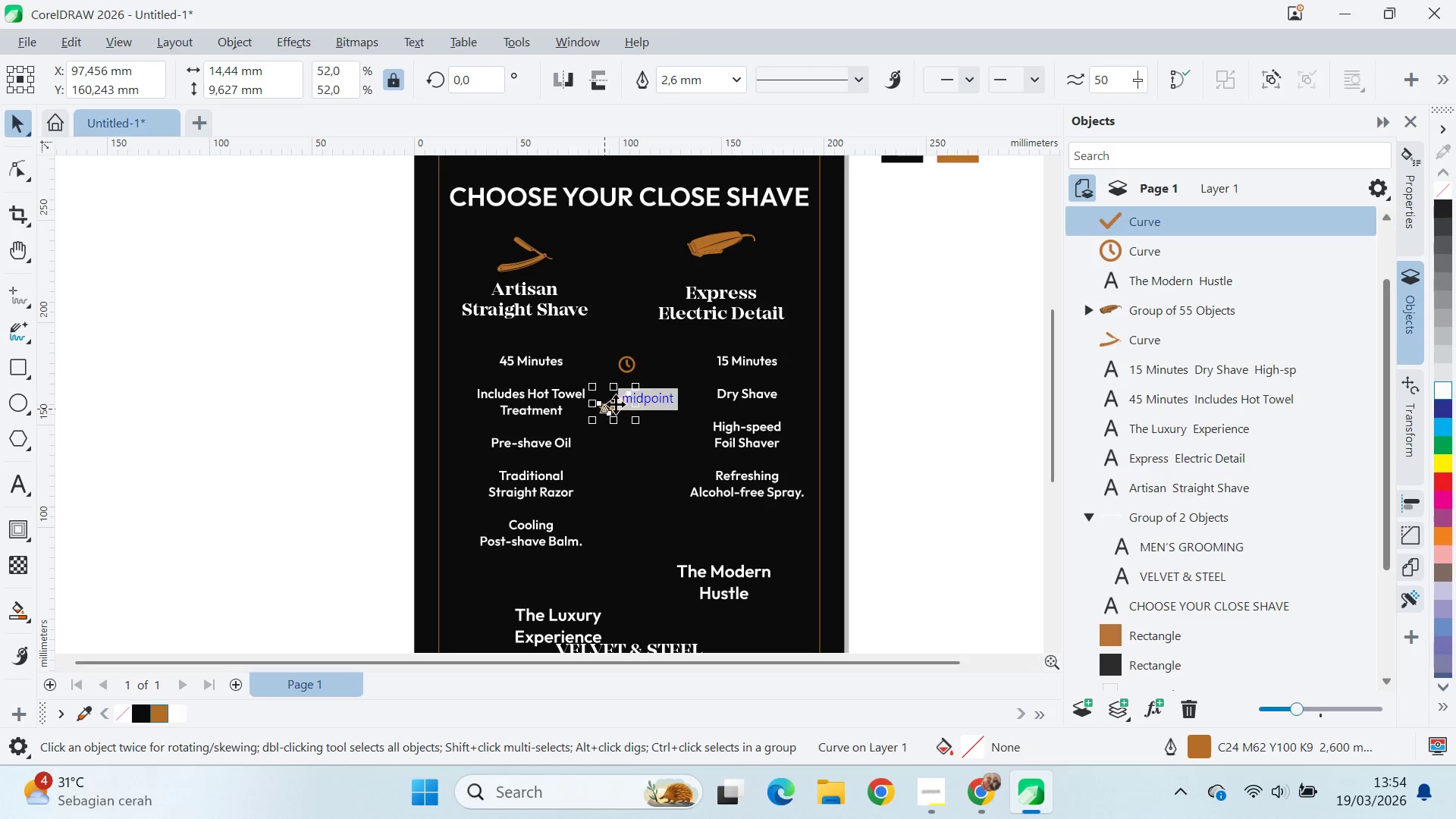 
left_click_drag(start_coordinate=[617, 403], to_coordinate=[626, 399])
 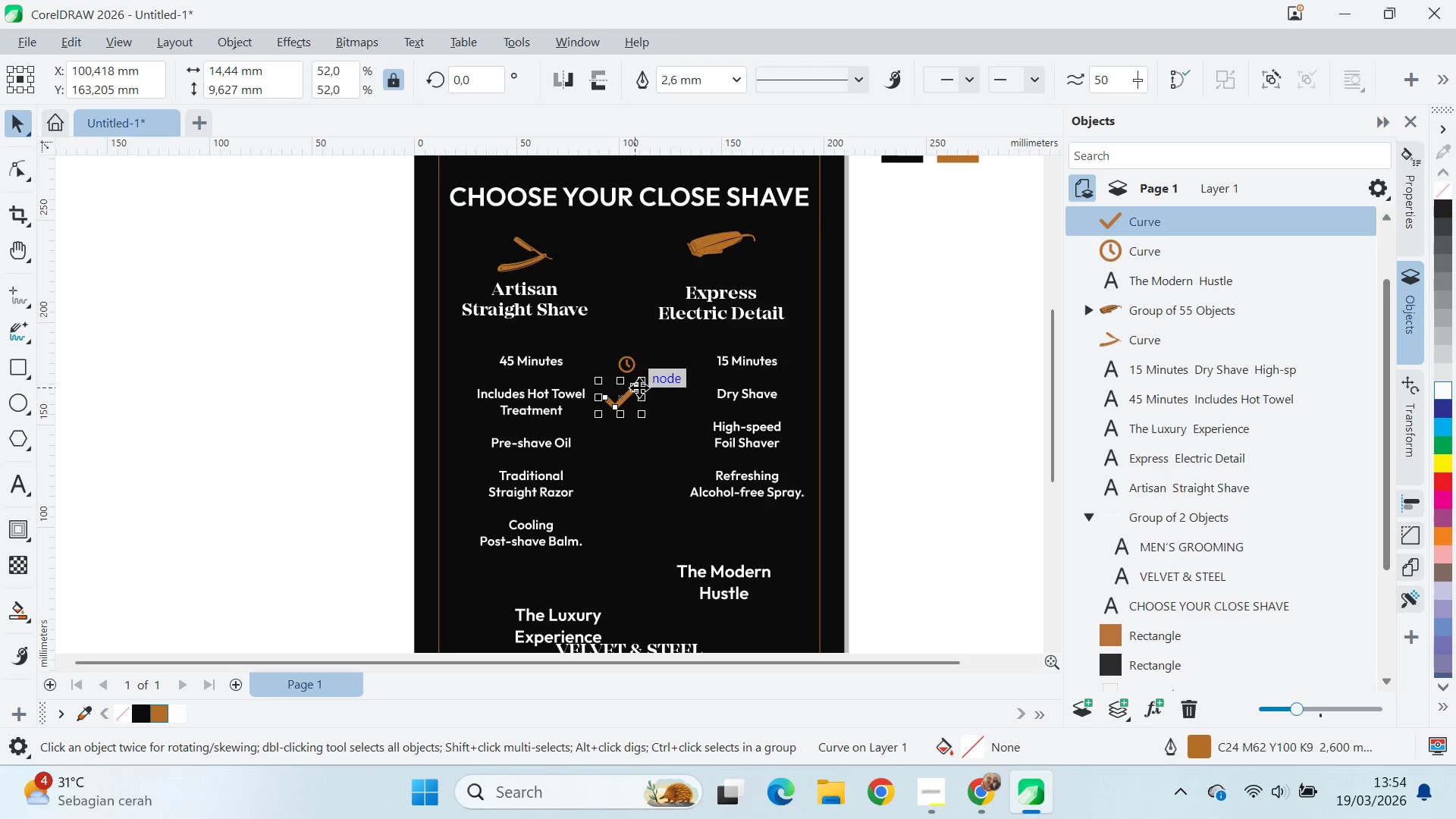 
hold_key(key=ShiftLeft, duration=0.56)
 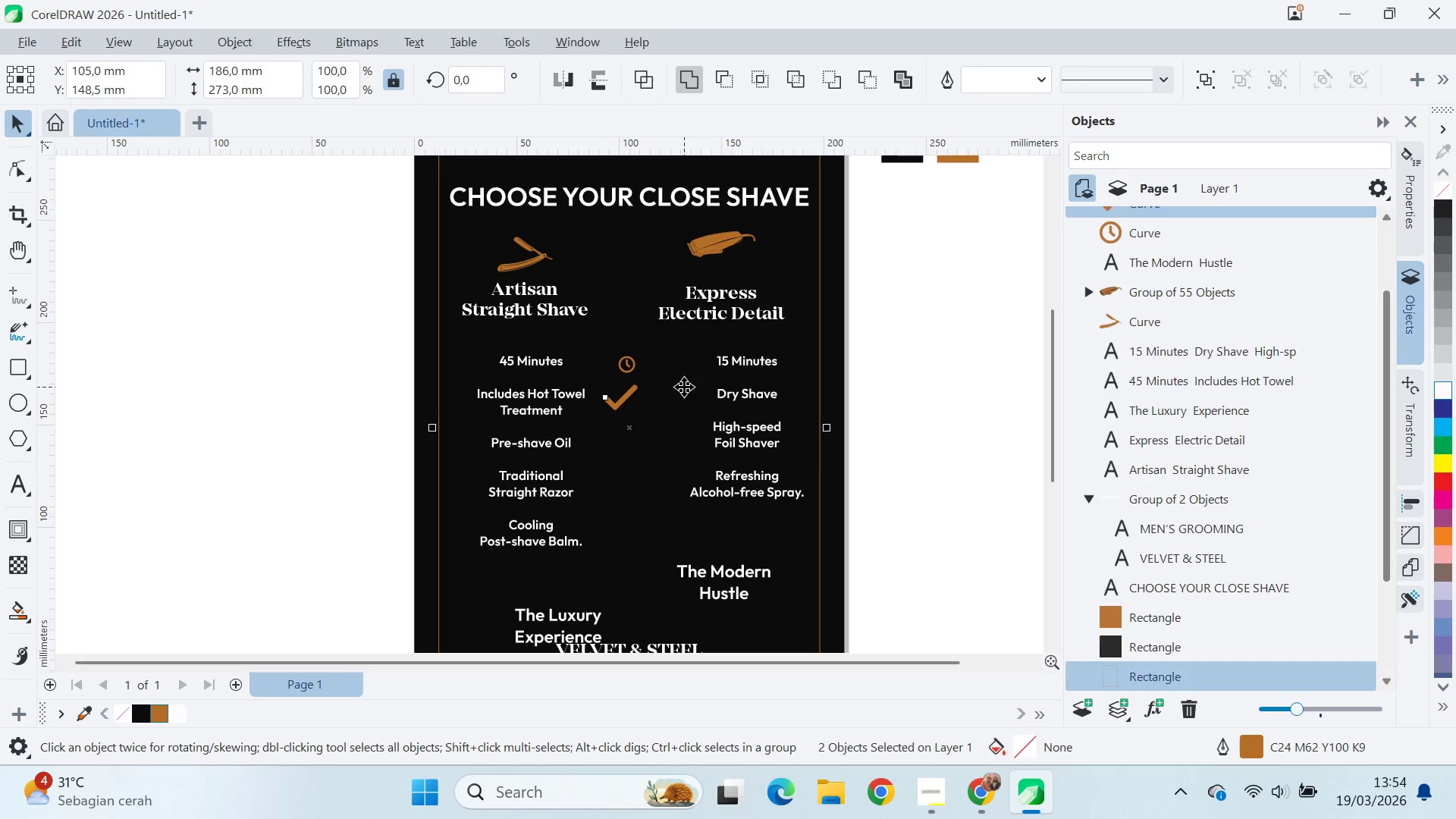 
key(C)
 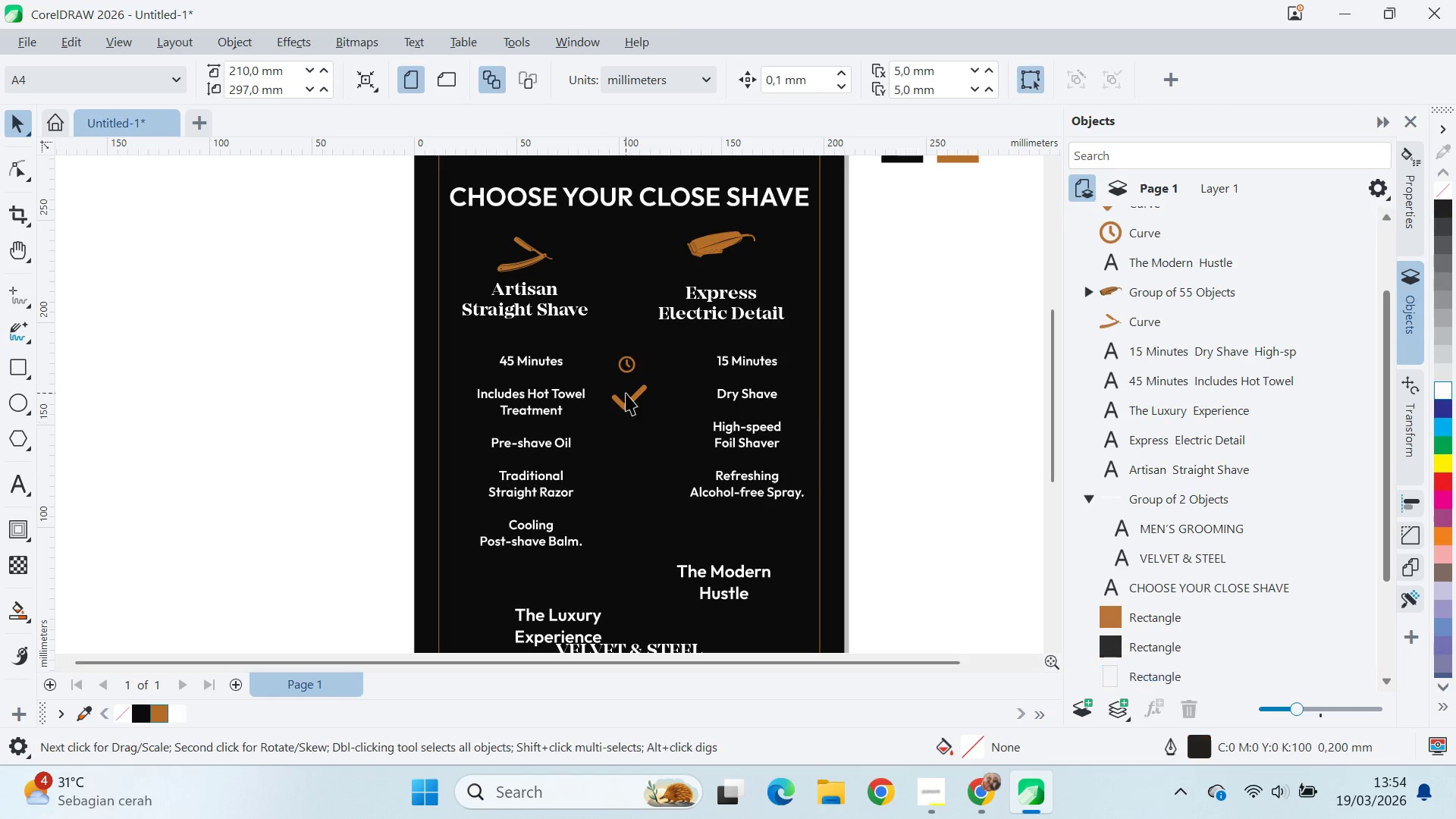 
left_click([635, 366])
 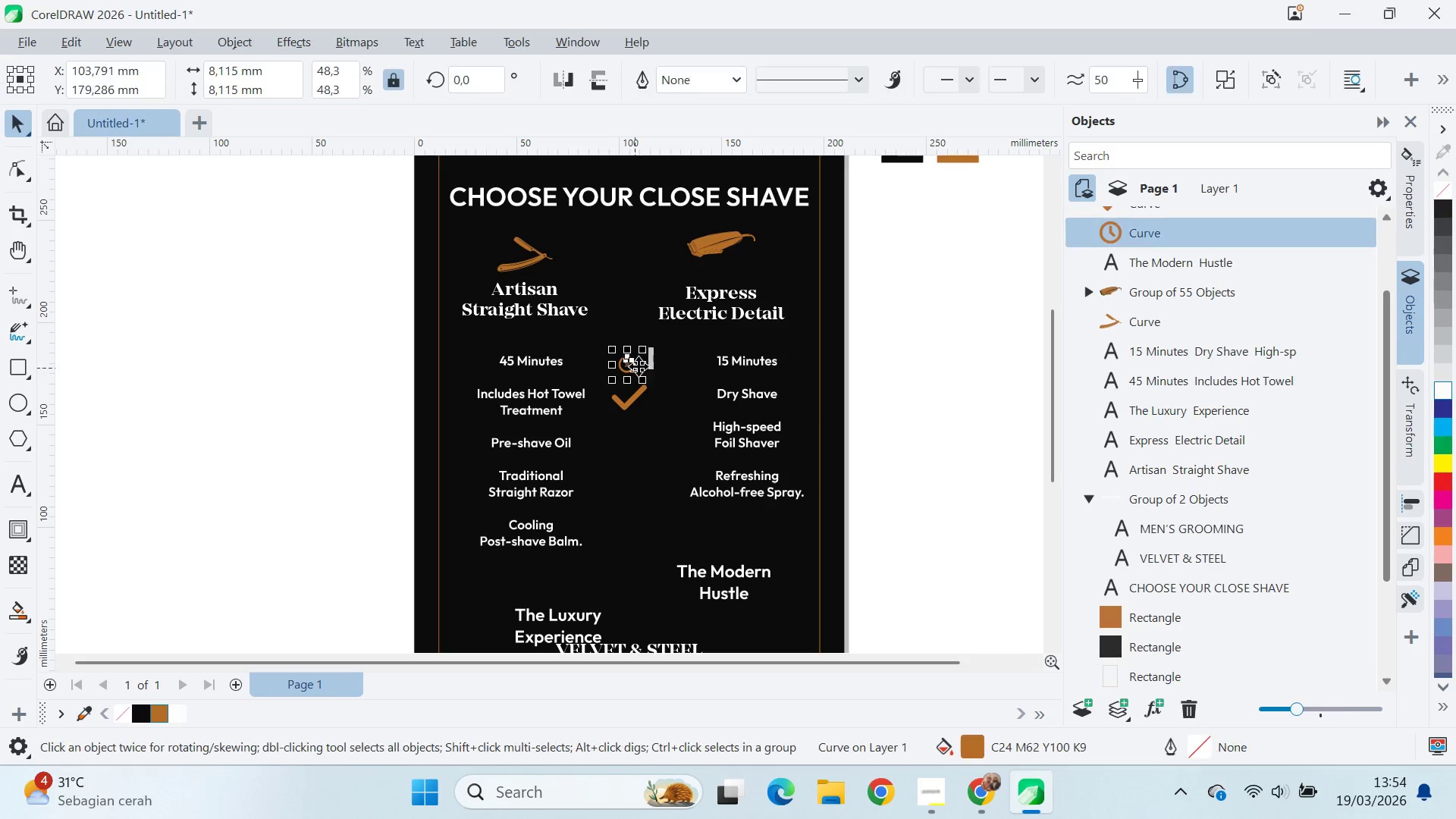 
hold_key(key=ShiftLeft, duration=0.33)
 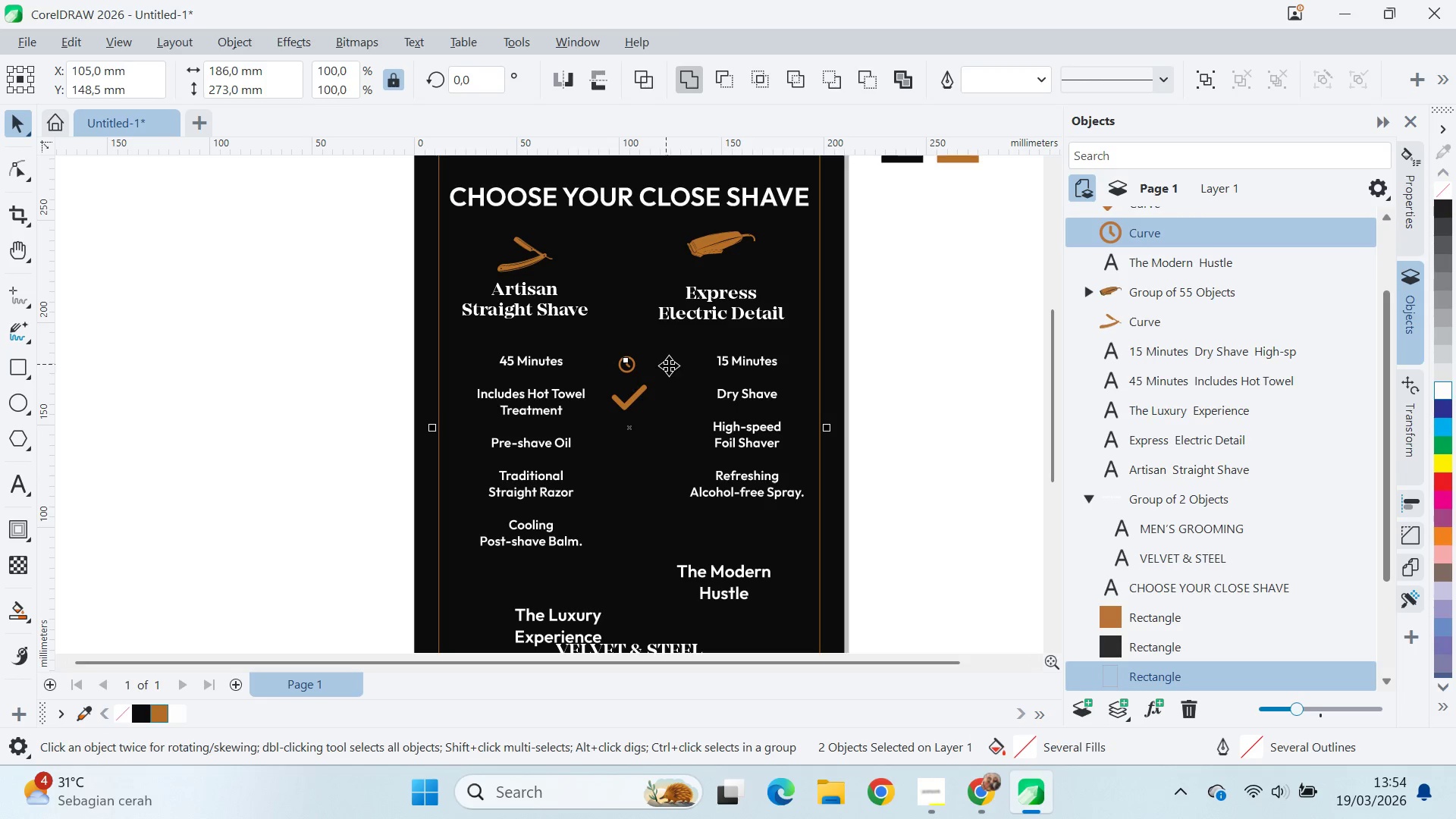 
key(C)
 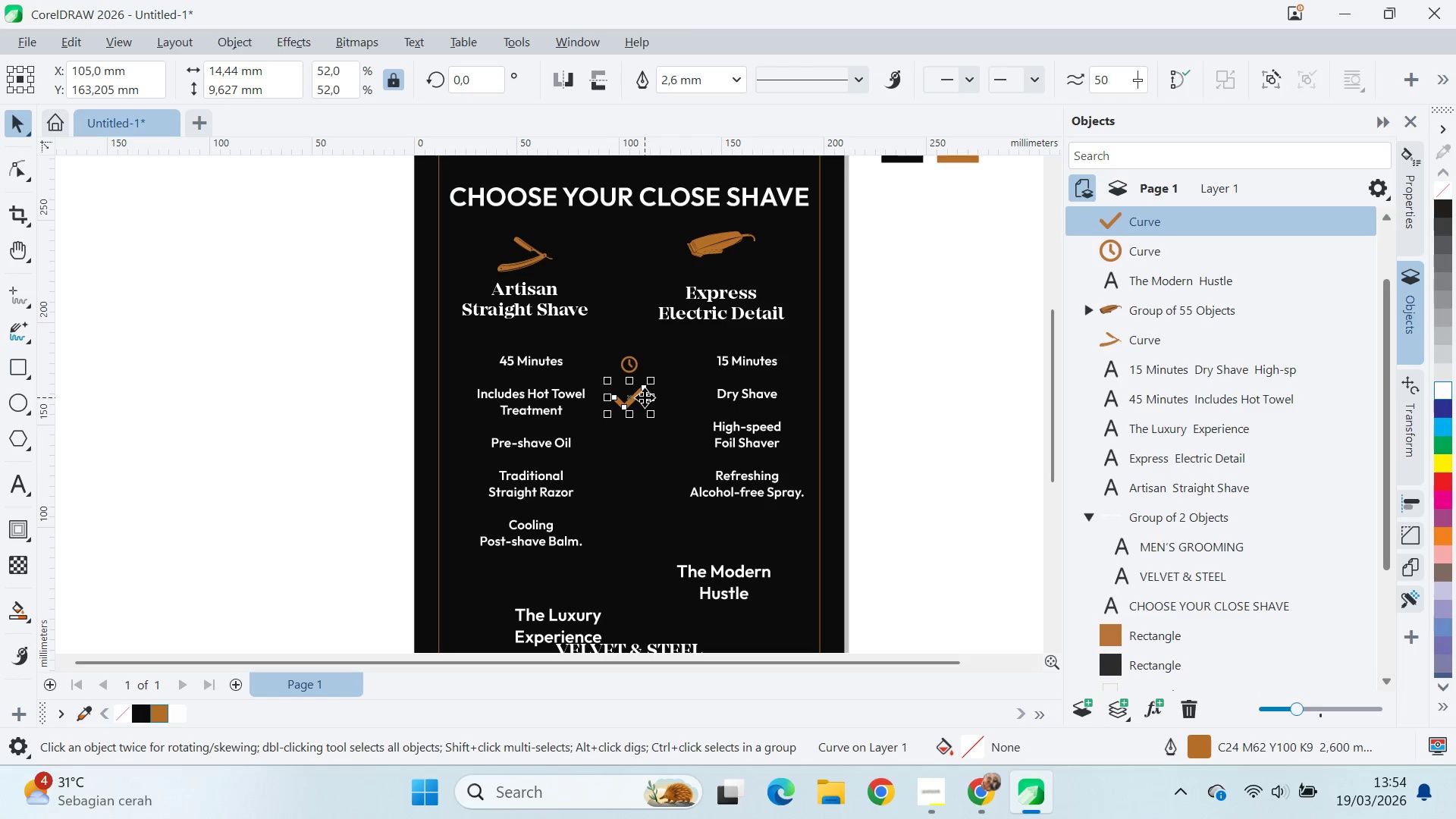 
scroll: coordinate [643, 391], scroll_direction: up, amount: 4.0
 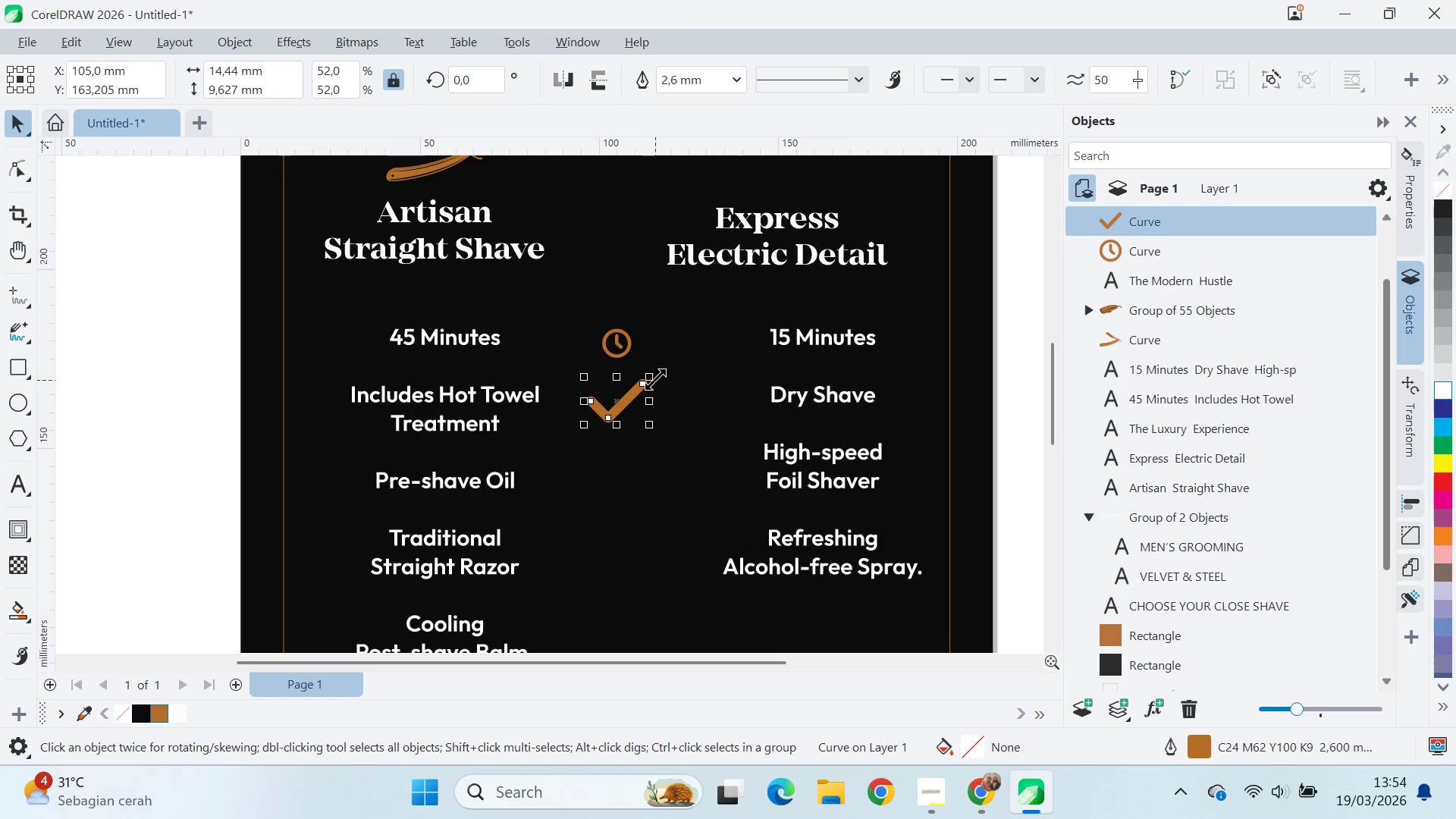 
left_click_drag(start_coordinate=[657, 372], to_coordinate=[661, 391])
 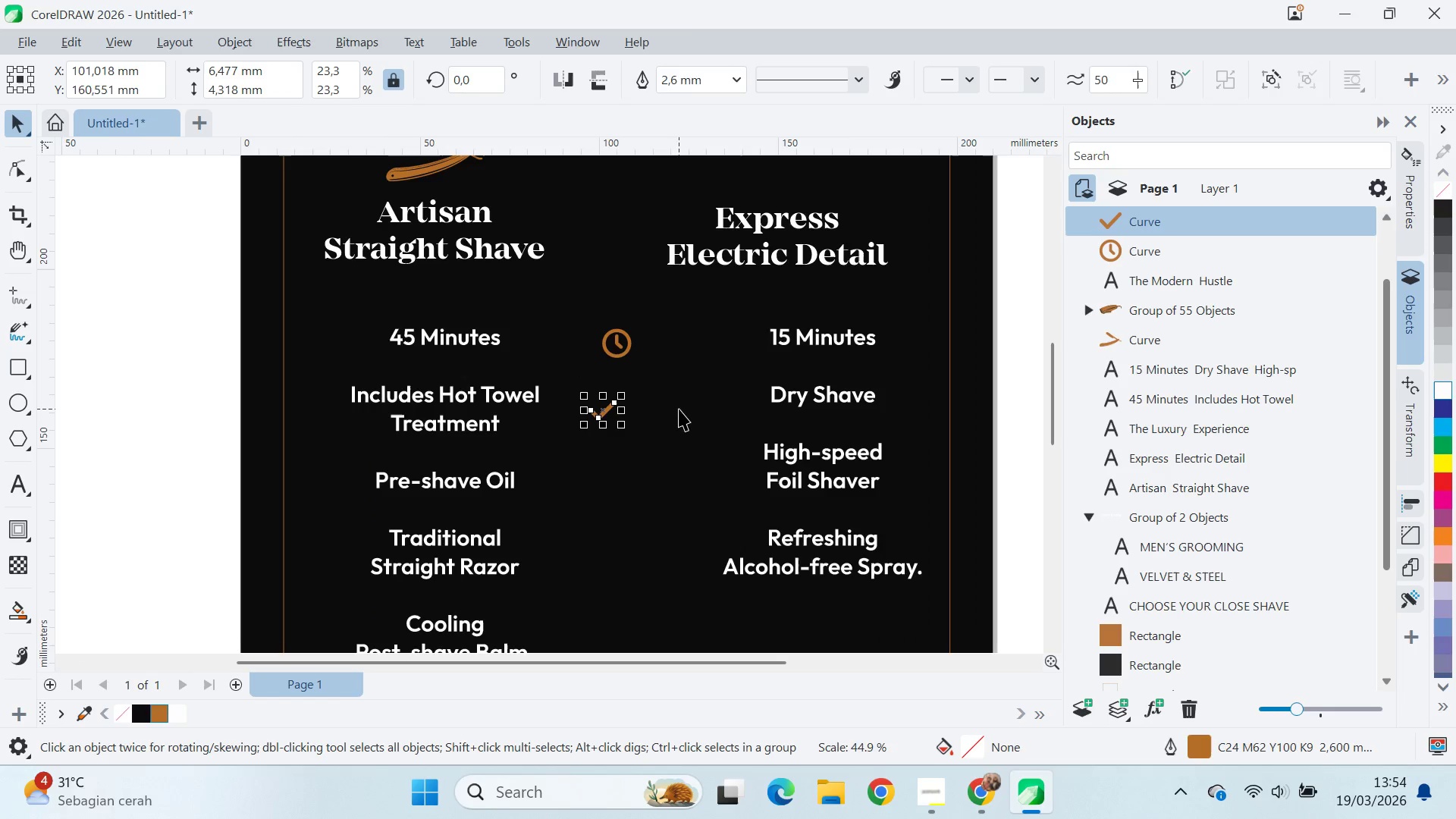 
hold_key(key=ShiftLeft, duration=0.31)
 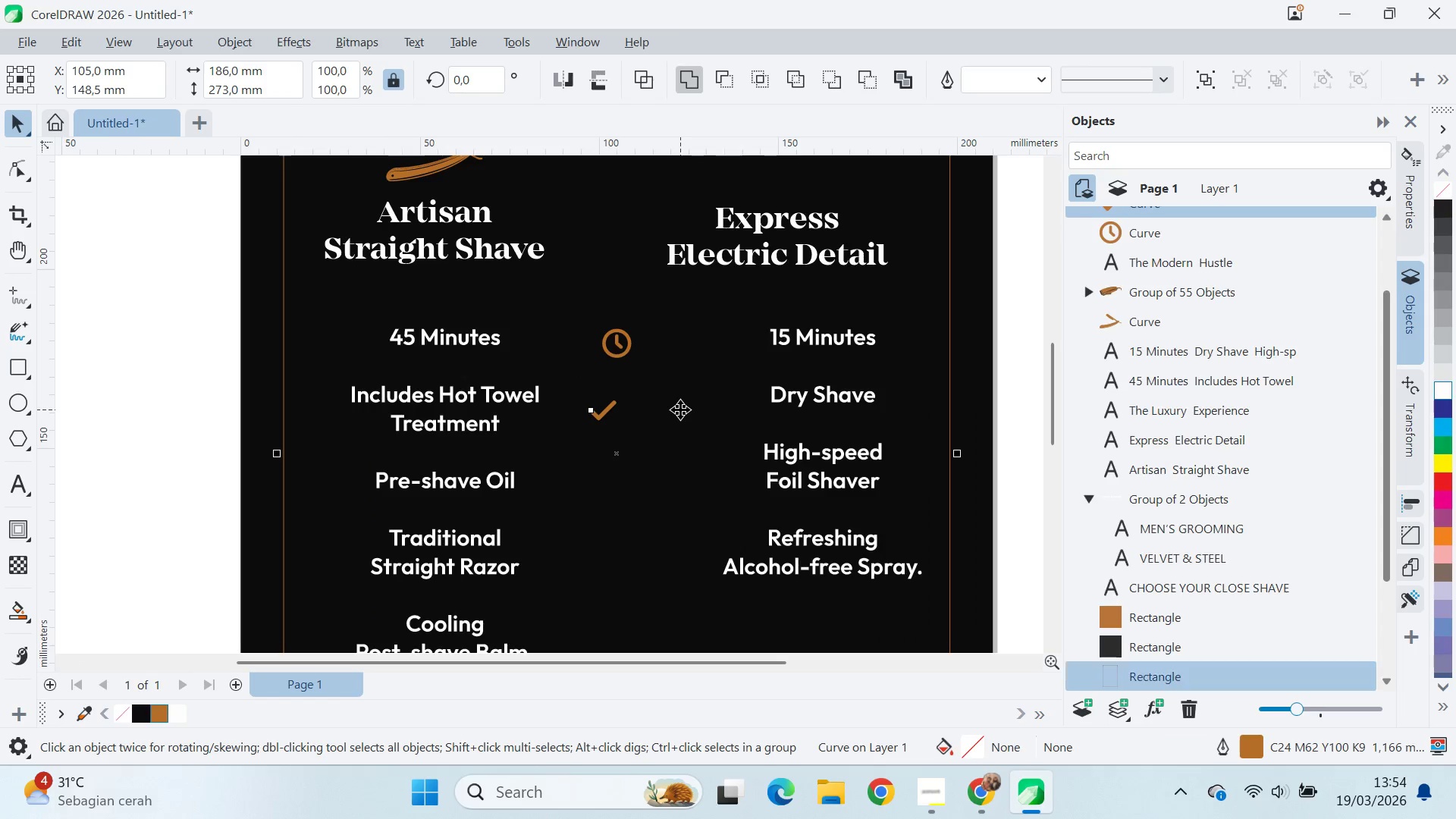 
key(C)
 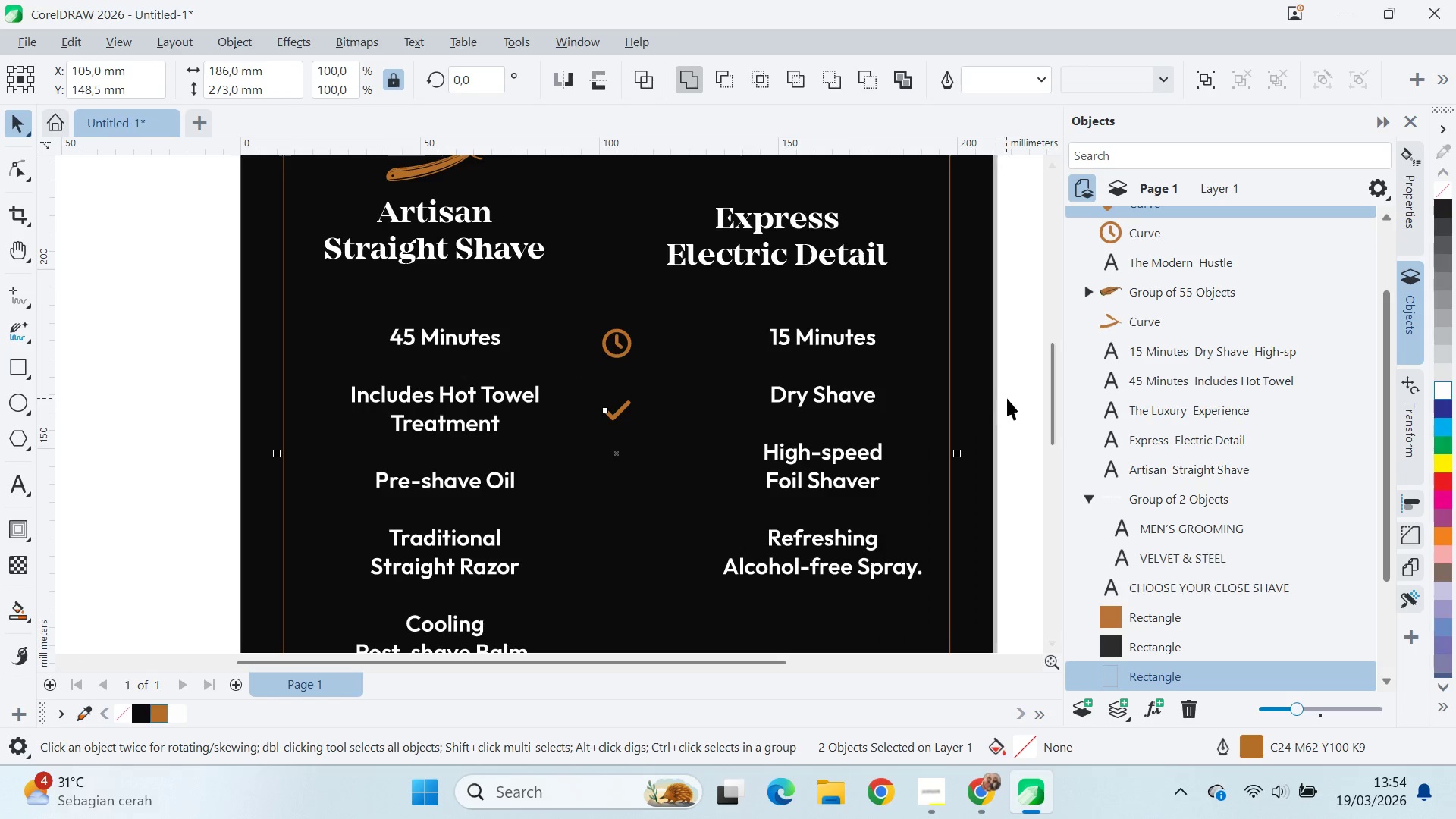 
scroll: coordinate [999, 398], scroll_direction: down, amount: 4.0
 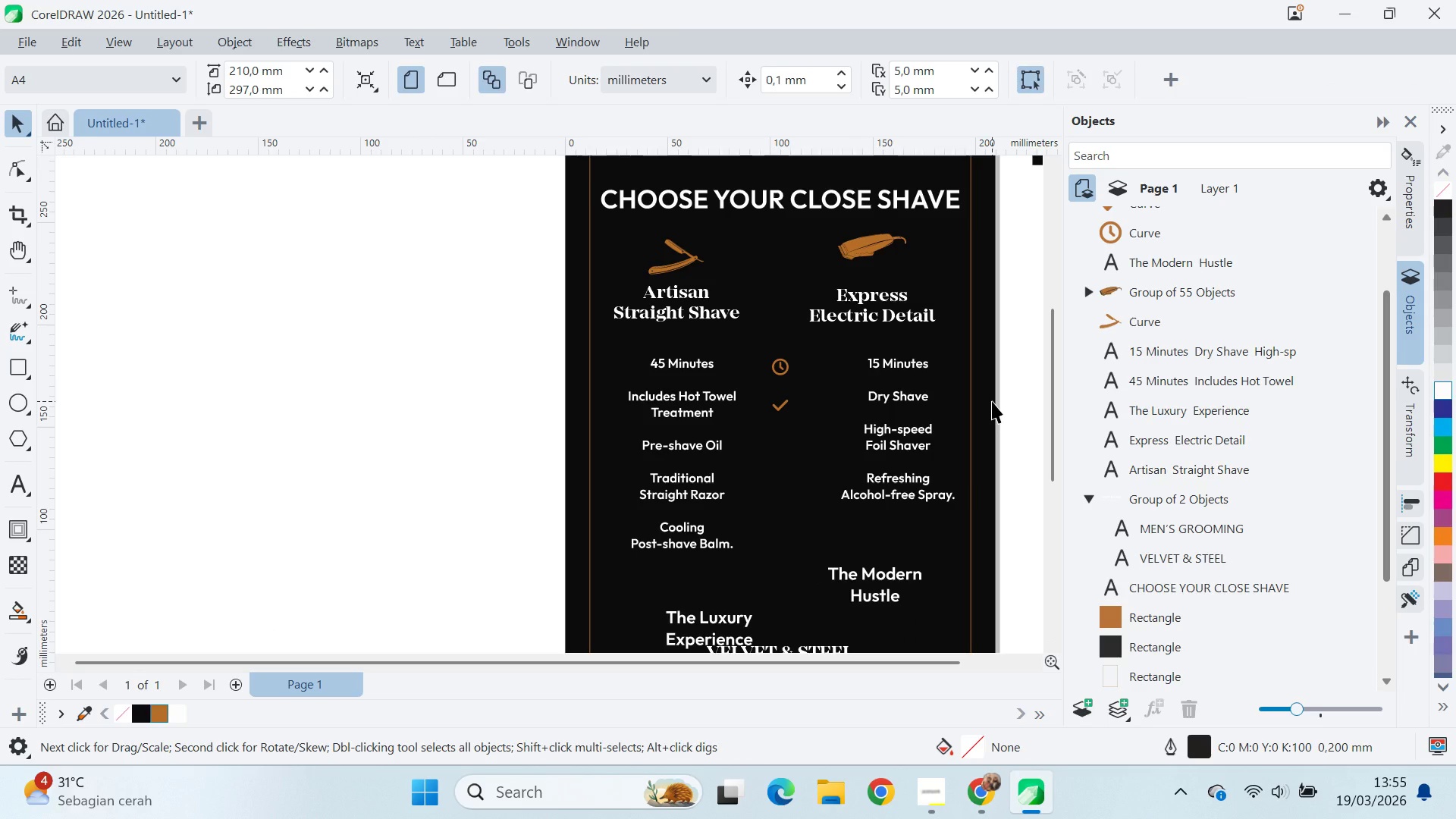 
wait(15.43)
 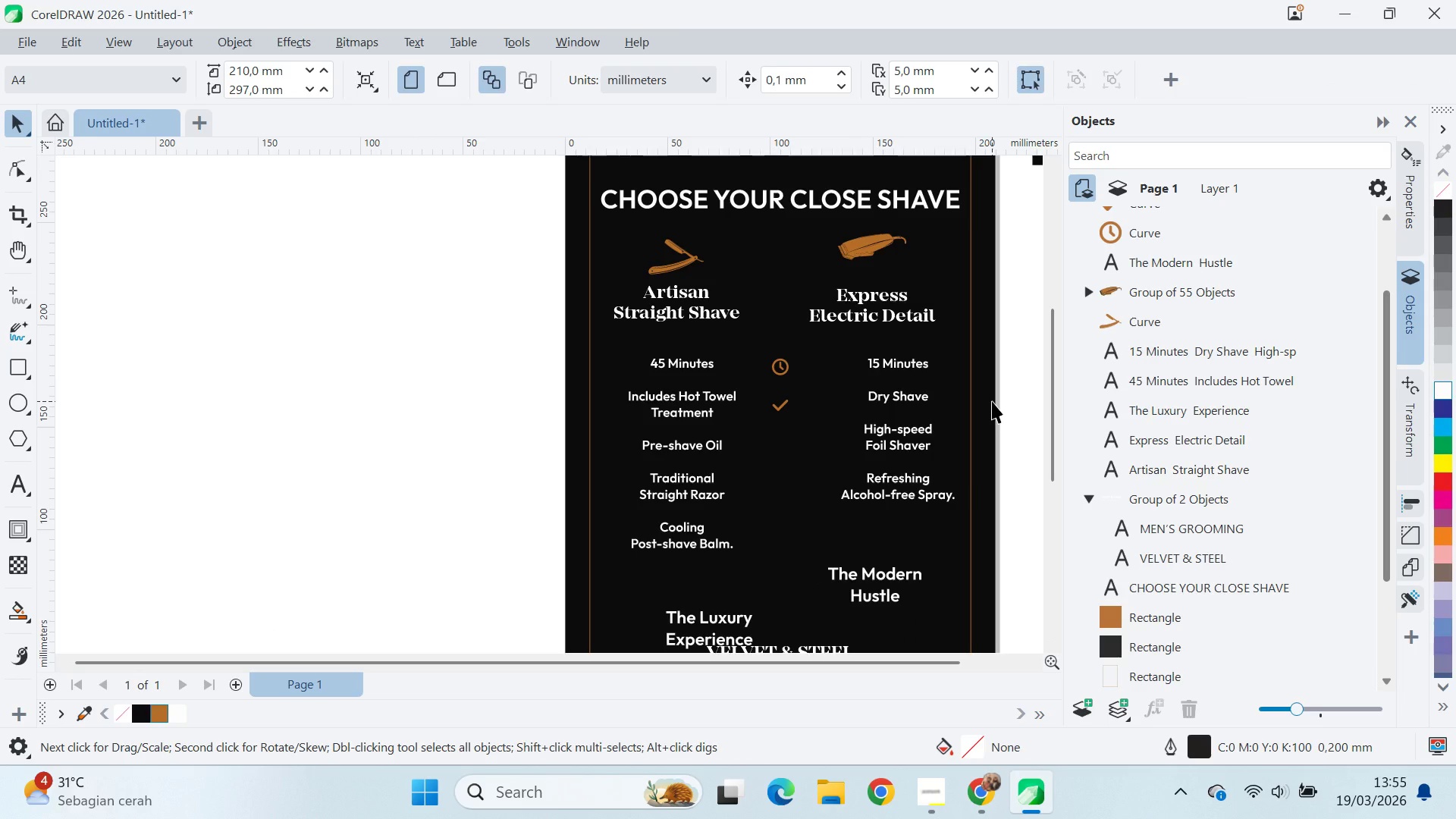 
left_click_drag(start_coordinate=[779, 406], to_coordinate=[775, 438])
 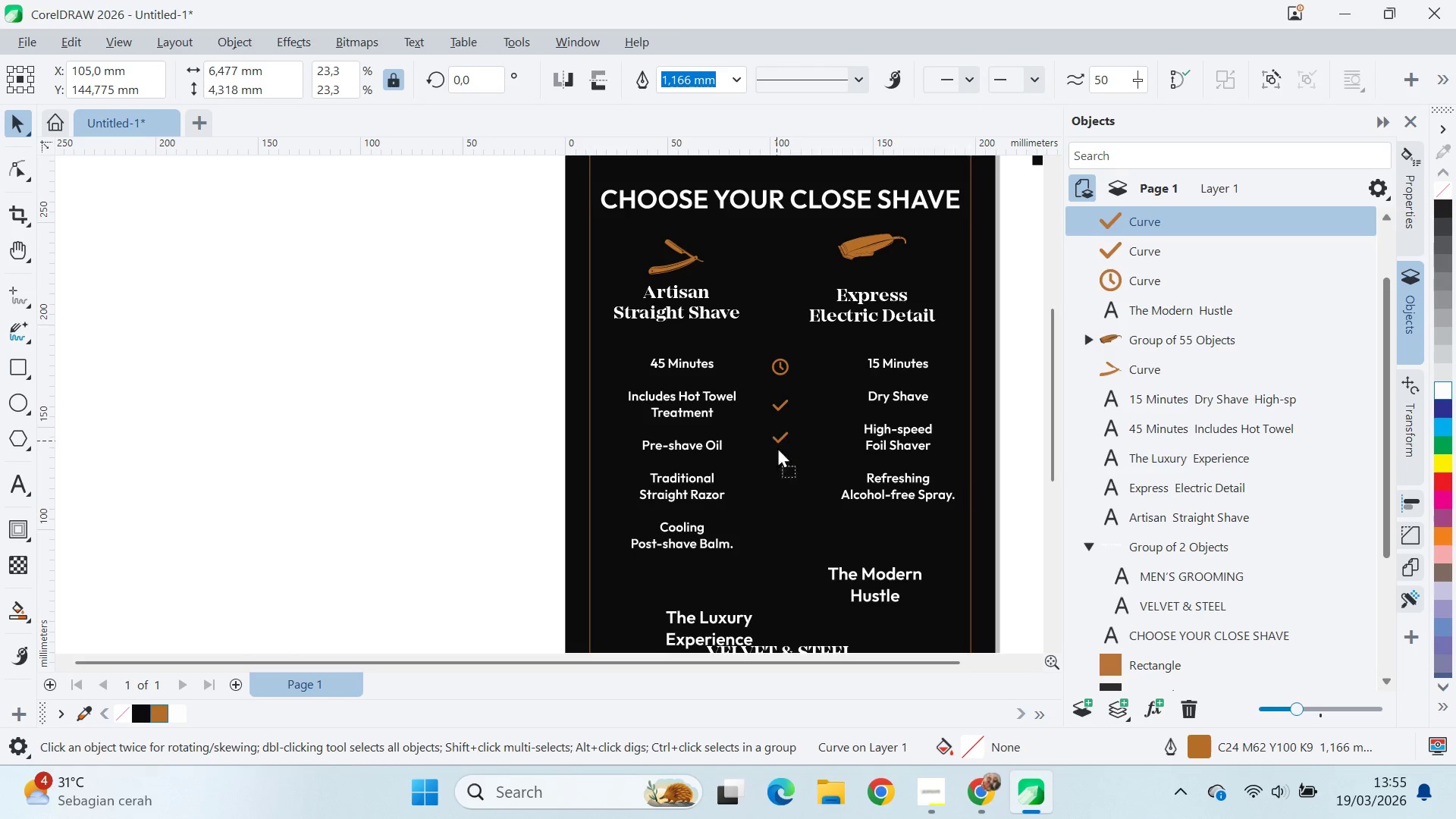 
hold_key(key=ShiftLeft, duration=0.94)
right_click([775, 438])
 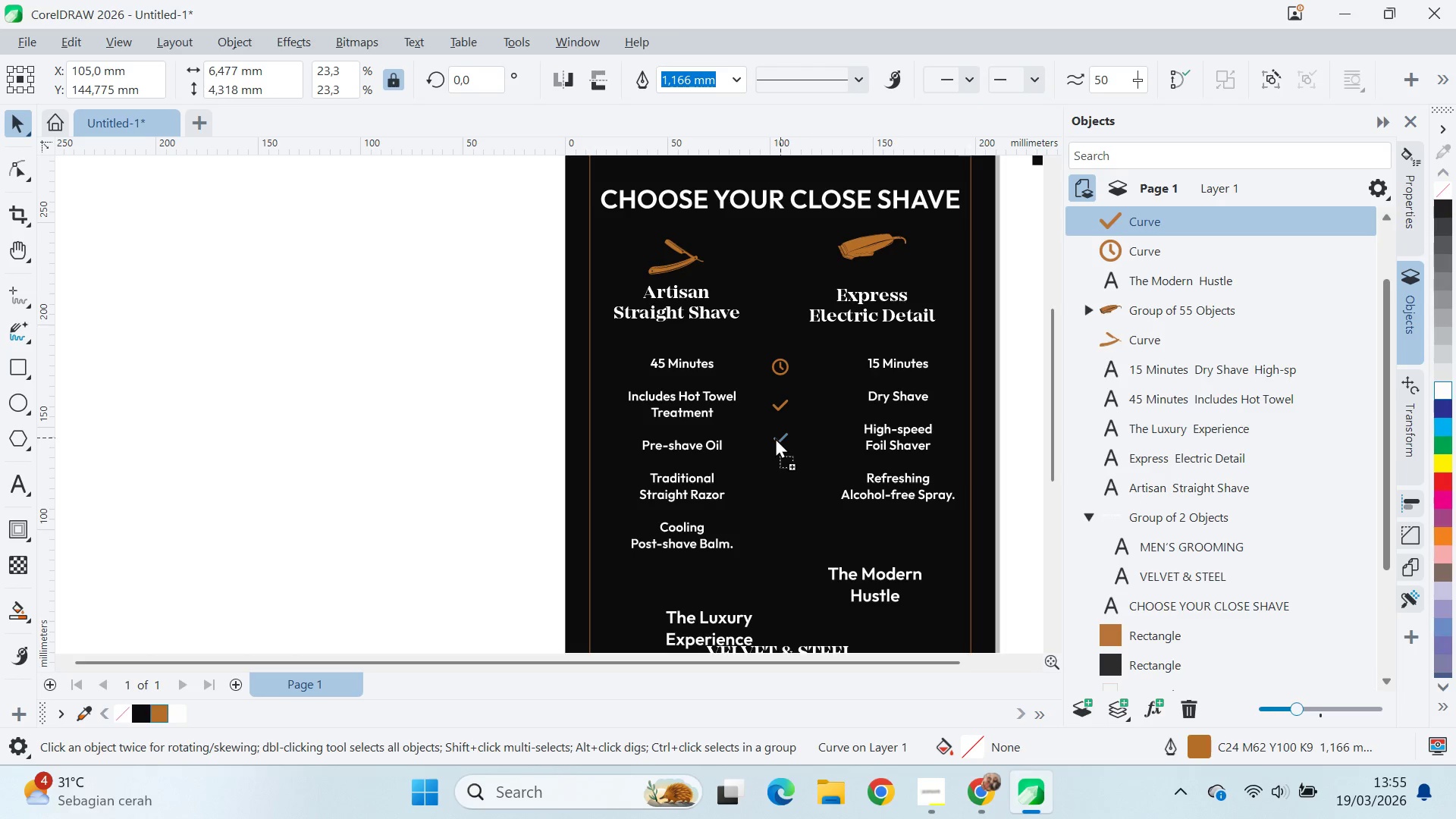 
left_click([775, 438])
 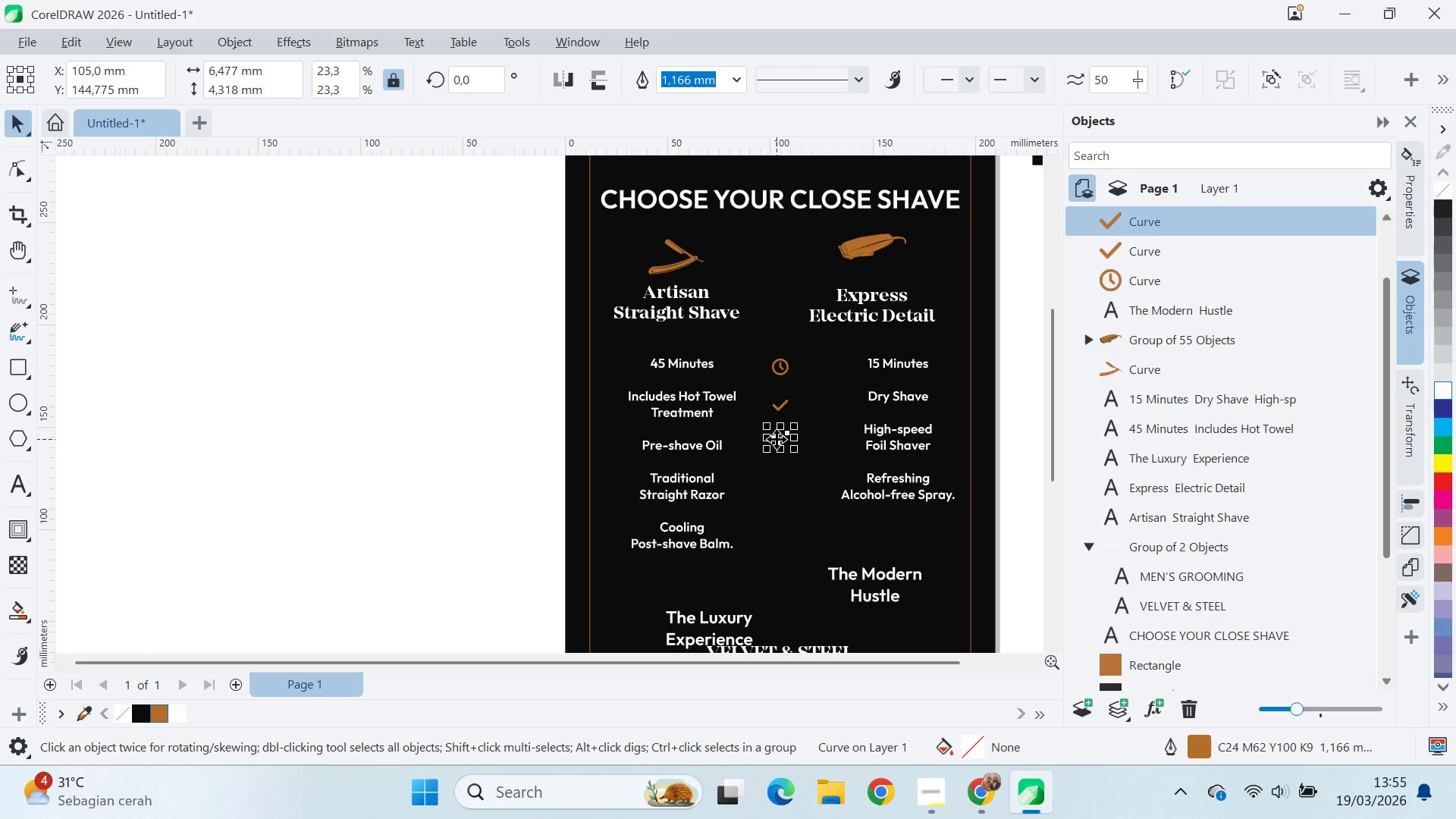 
left_click_drag(start_coordinate=[777, 439], to_coordinate=[782, 478])
 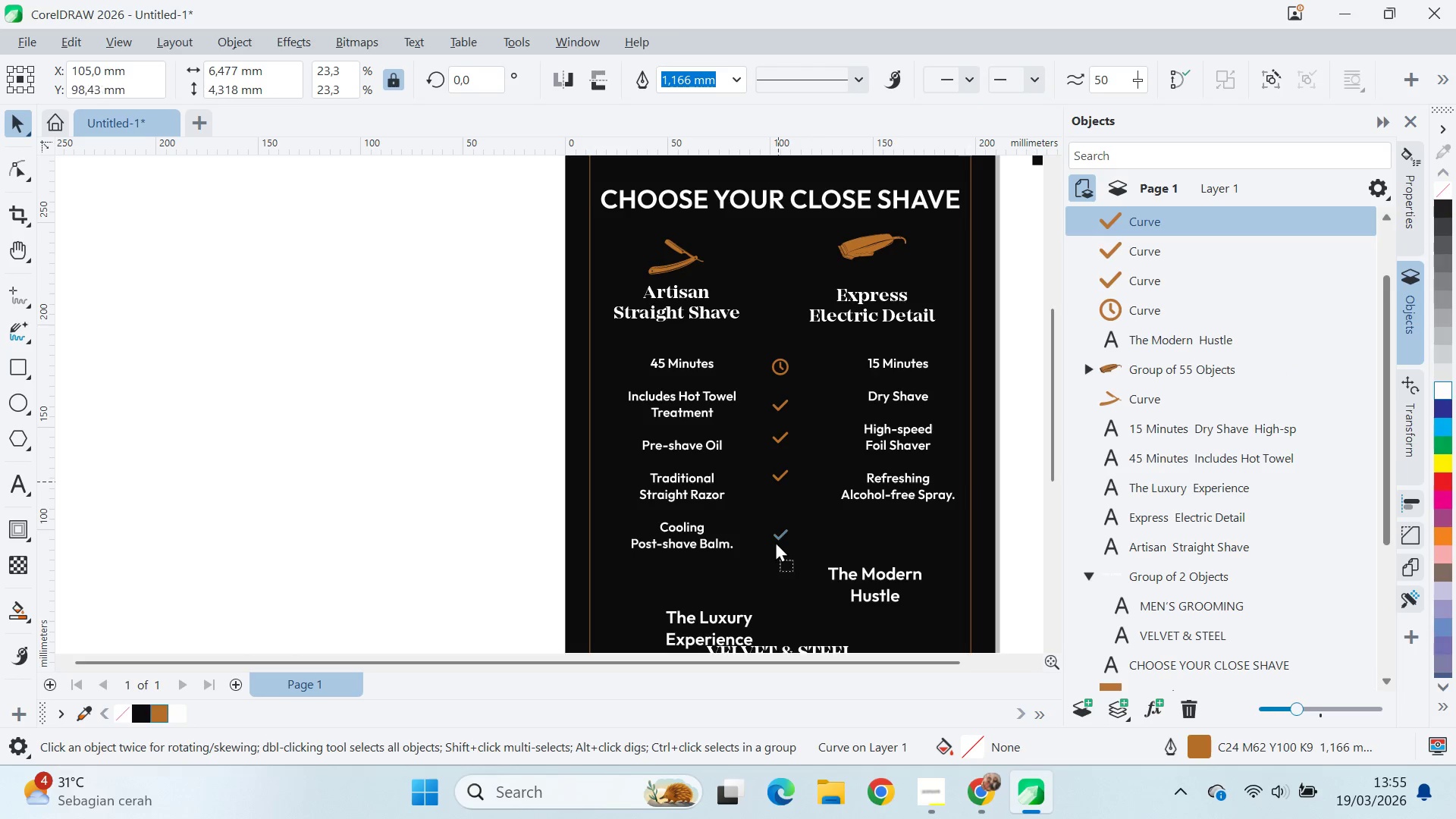 
hold_key(key=ShiftLeft, duration=1.05)
right_click([783, 475])
 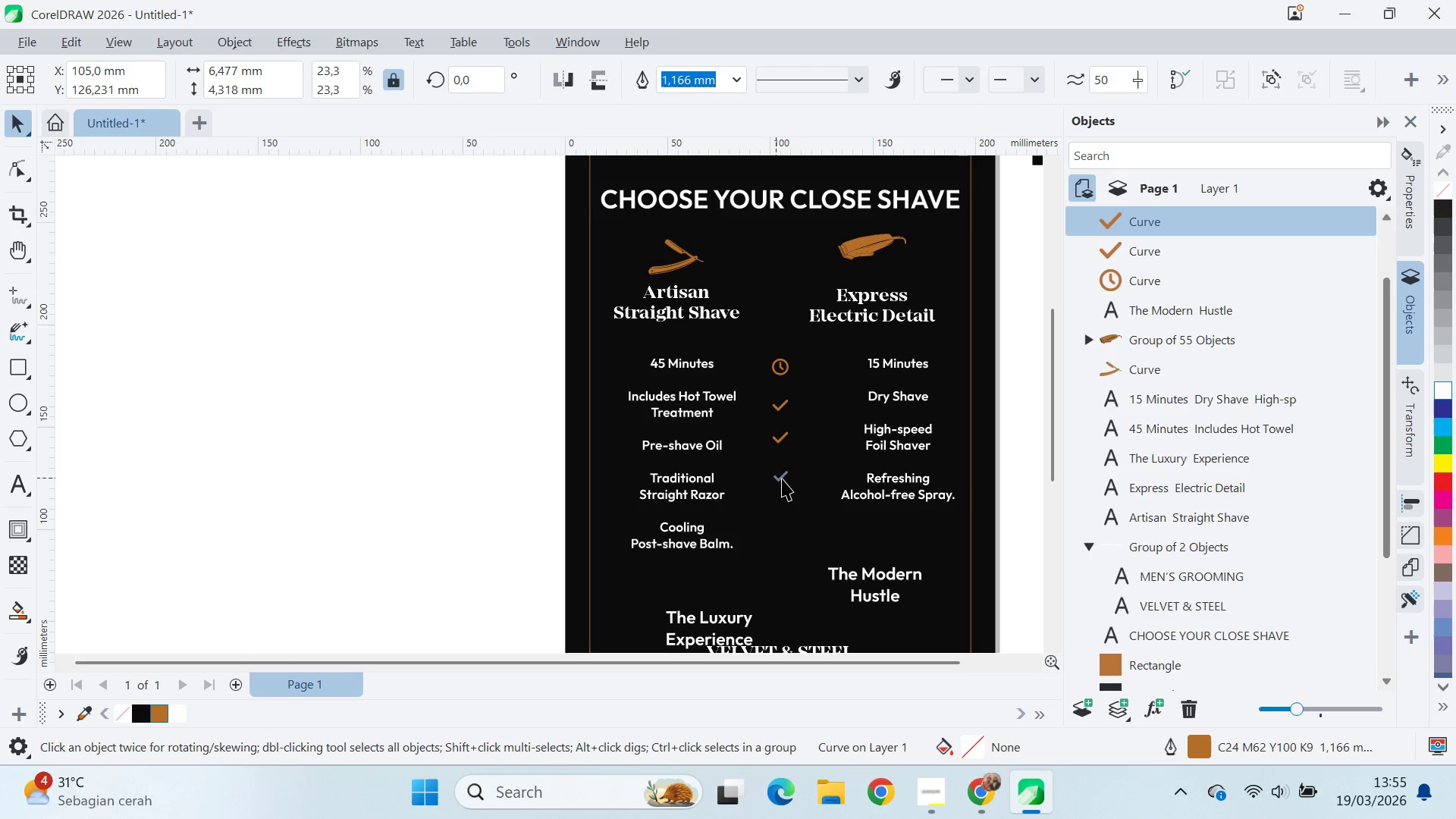 
left_click_drag(start_coordinate=[778, 479], to_coordinate=[775, 541])
 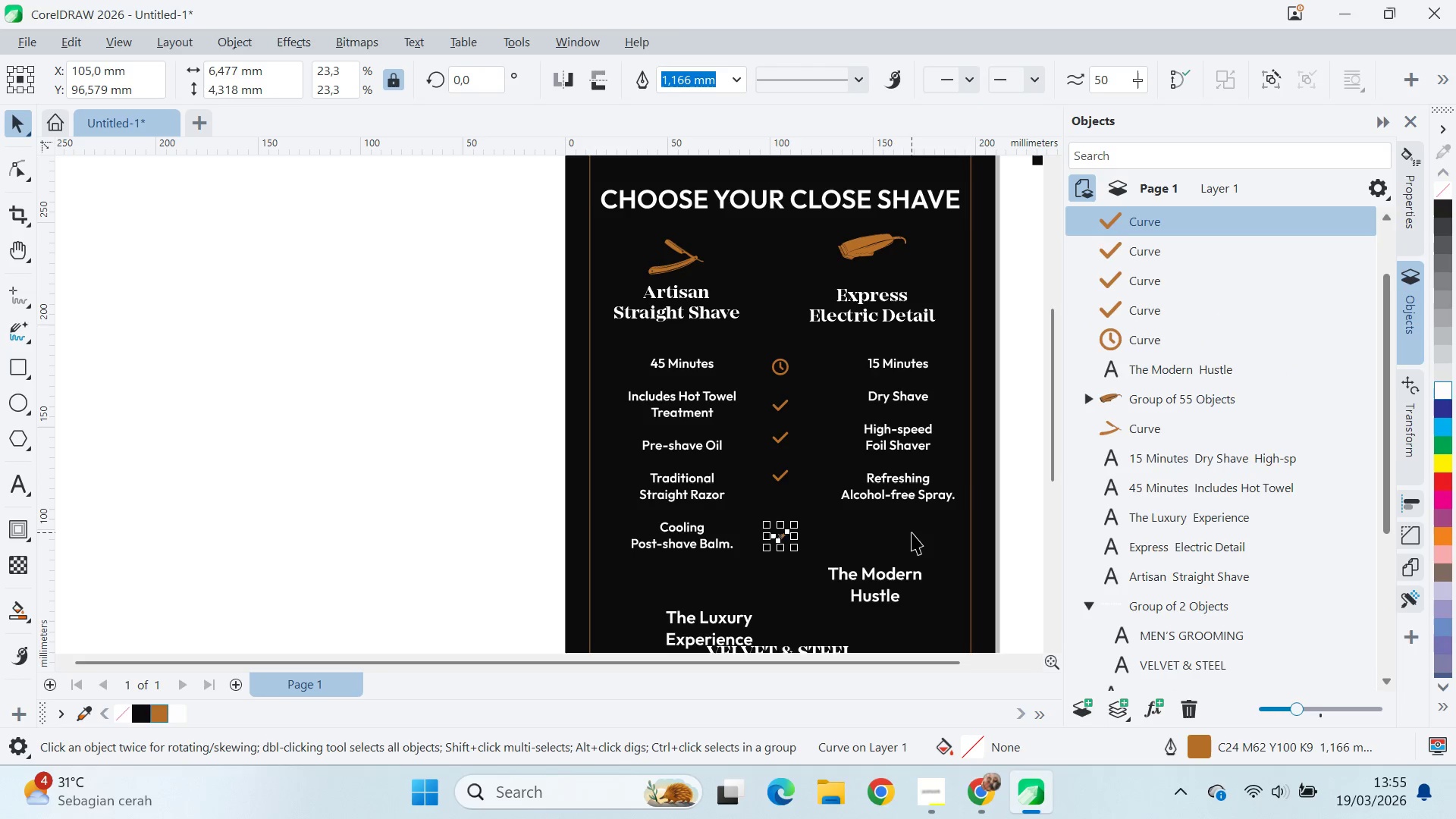 
hold_key(key=ShiftLeft, duration=1.28)
right_click([775, 541])
 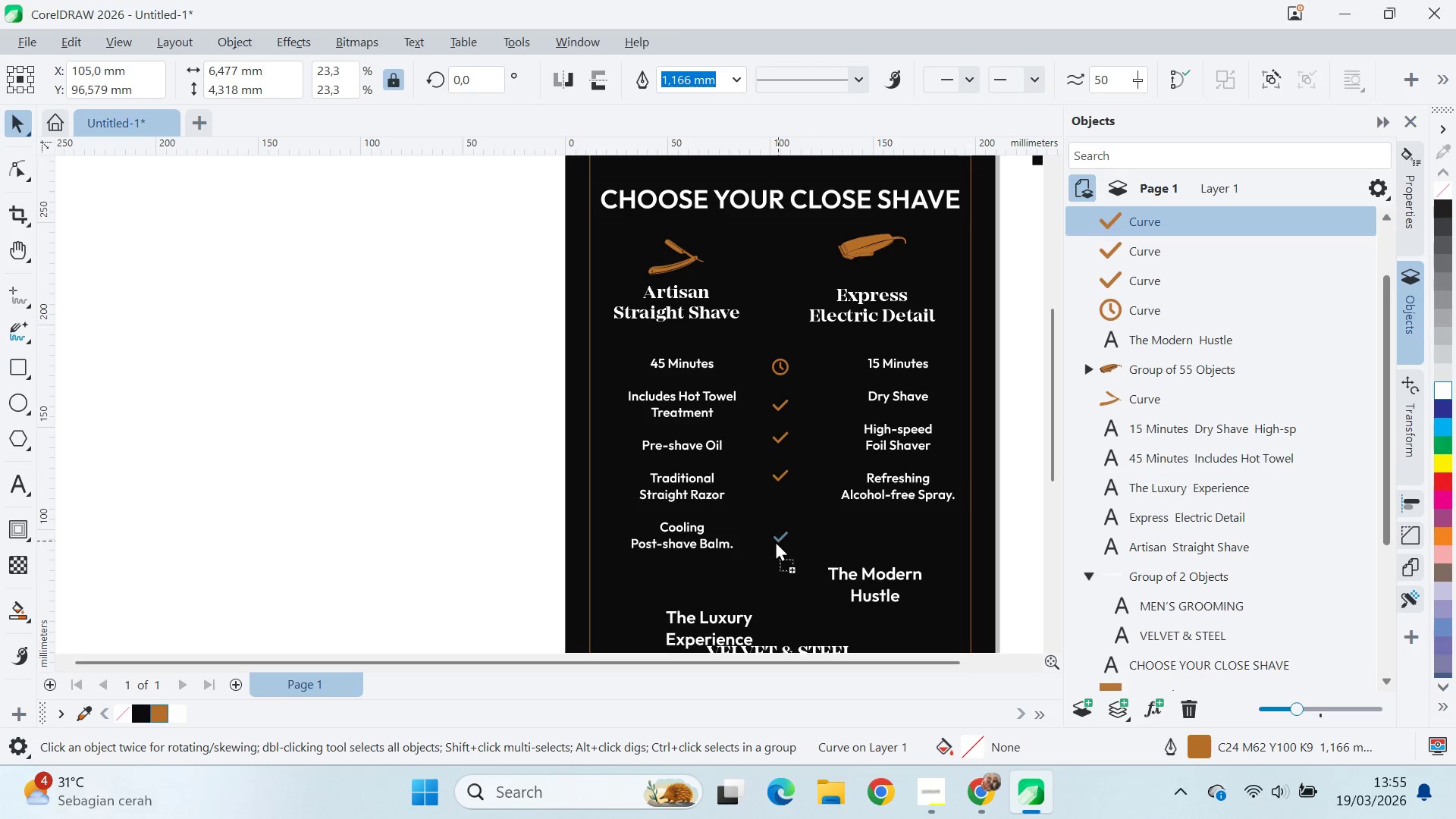 
left_click([775, 541])
 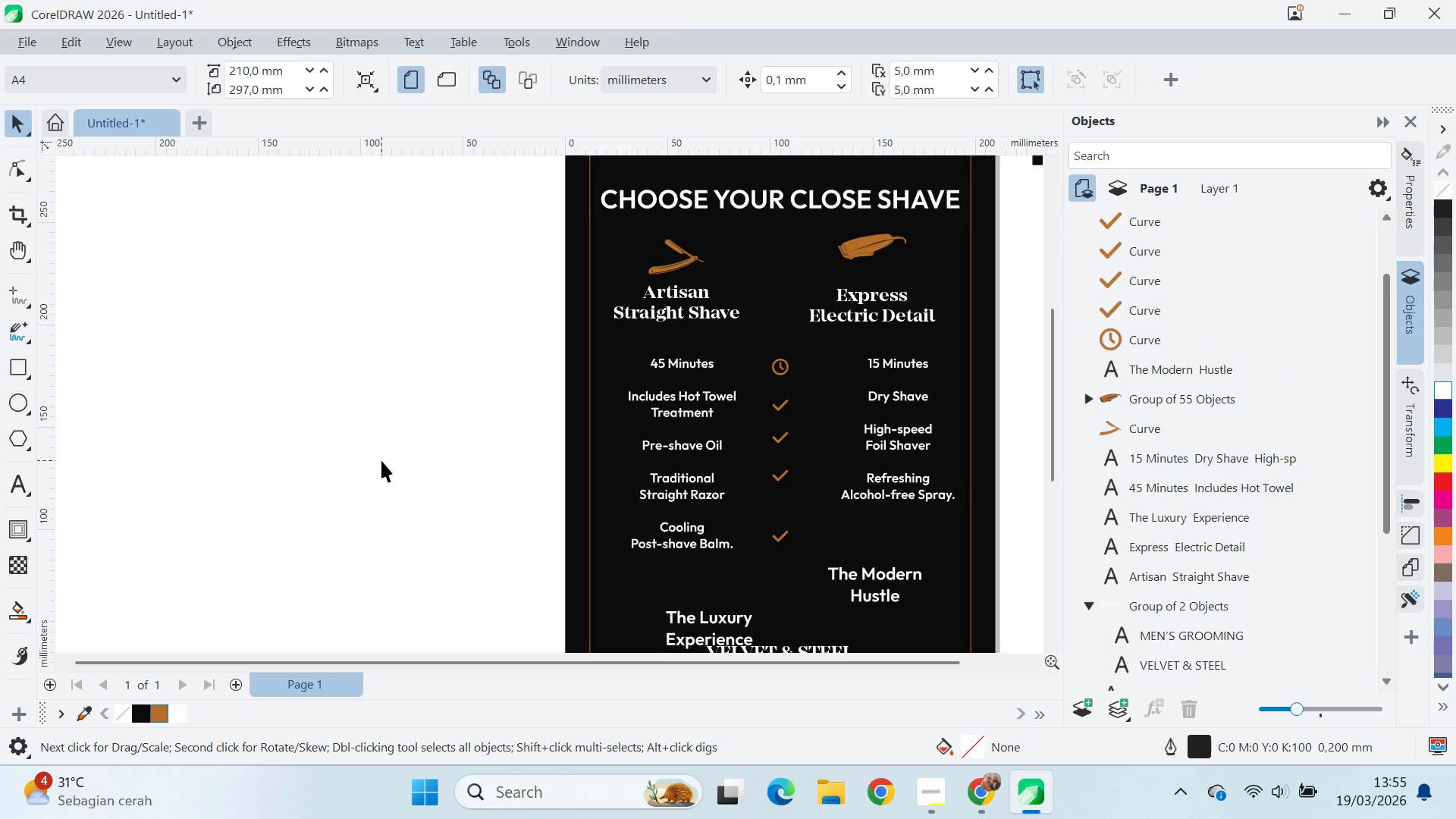 
left_click([726, 395])
 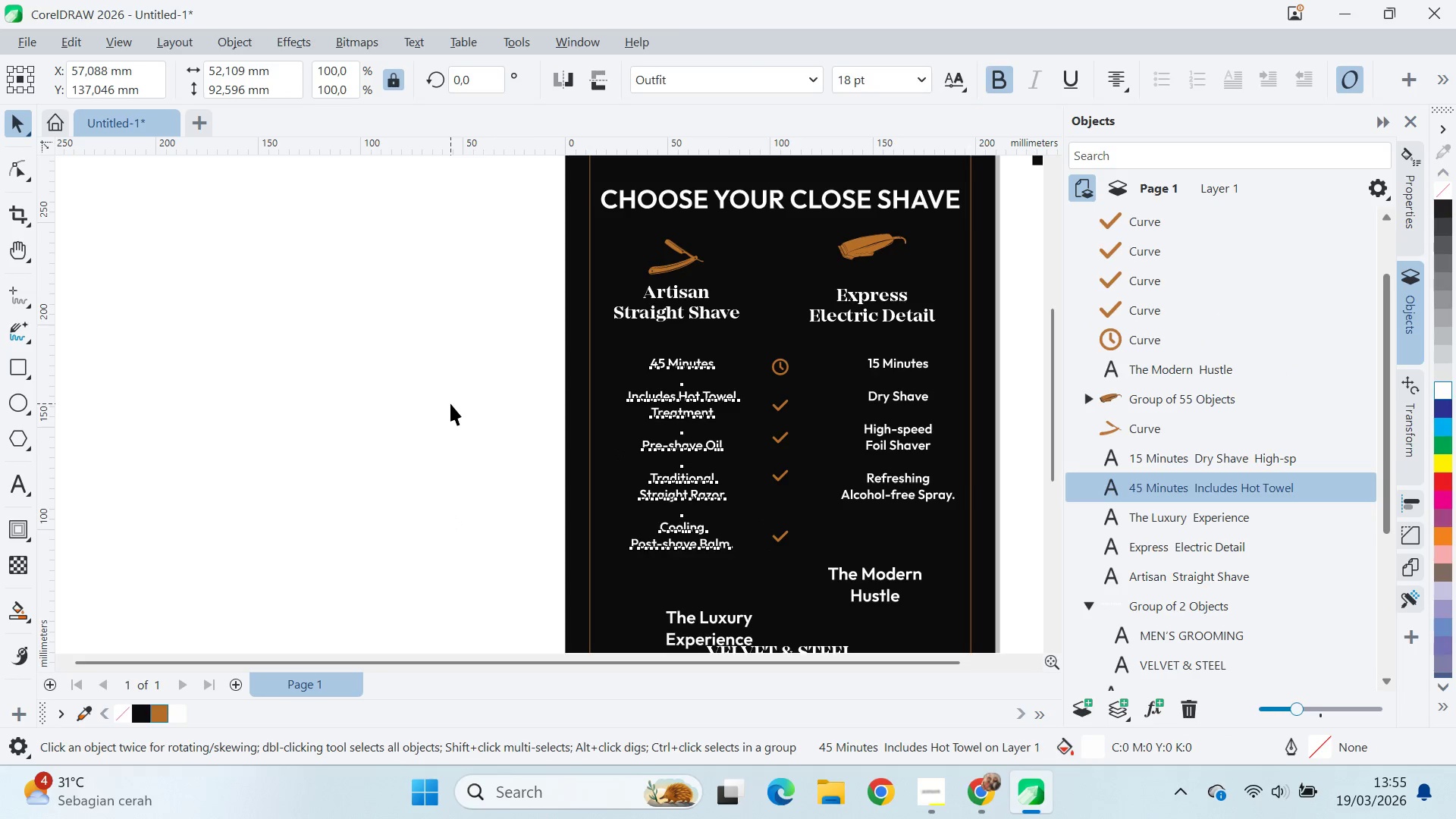 
scroll: coordinate [502, 416], scroll_direction: down, amount: 2.0
 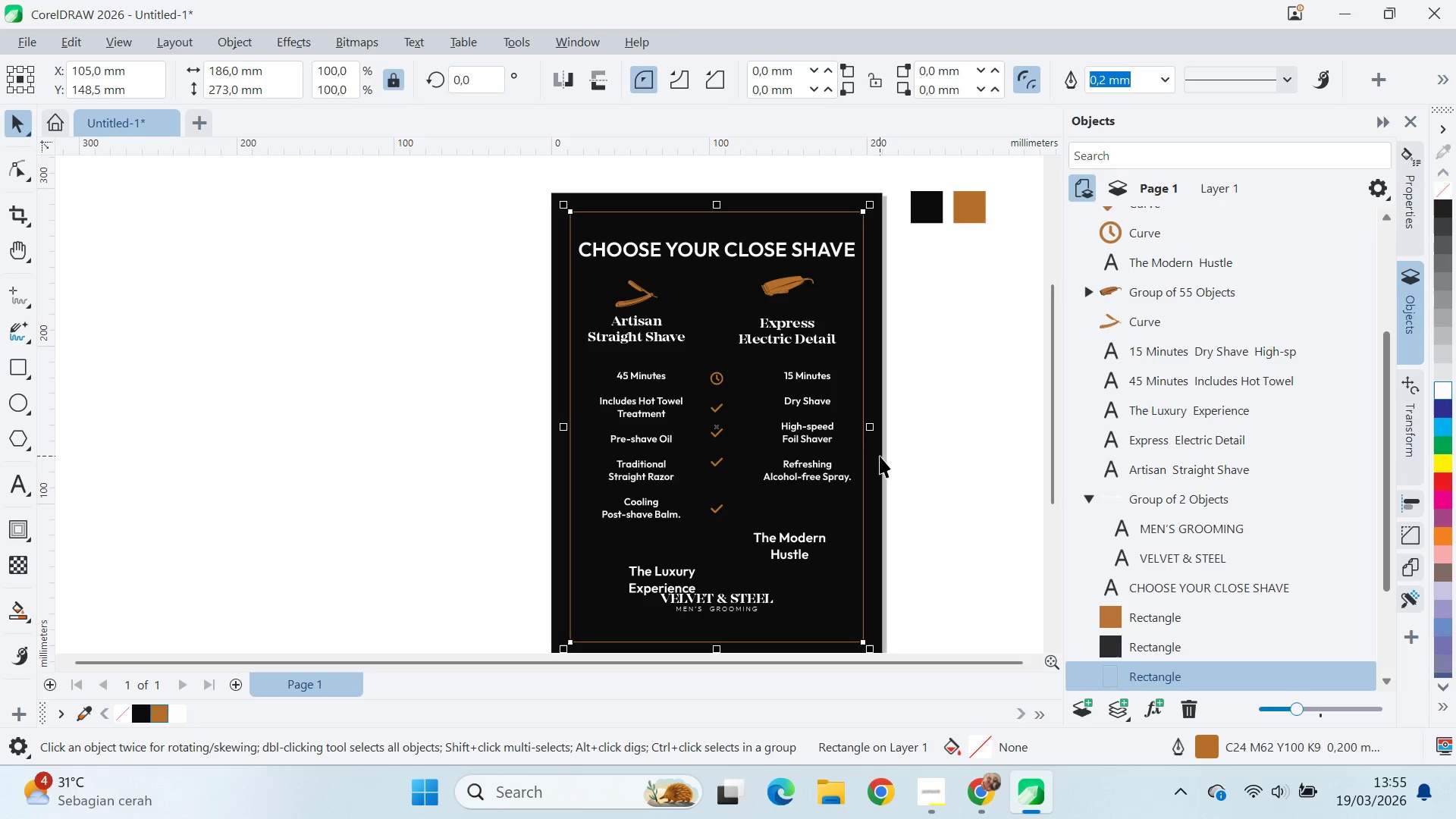 
left_click_drag(start_coordinate=[871, 430], to_coordinate=[723, 212])
 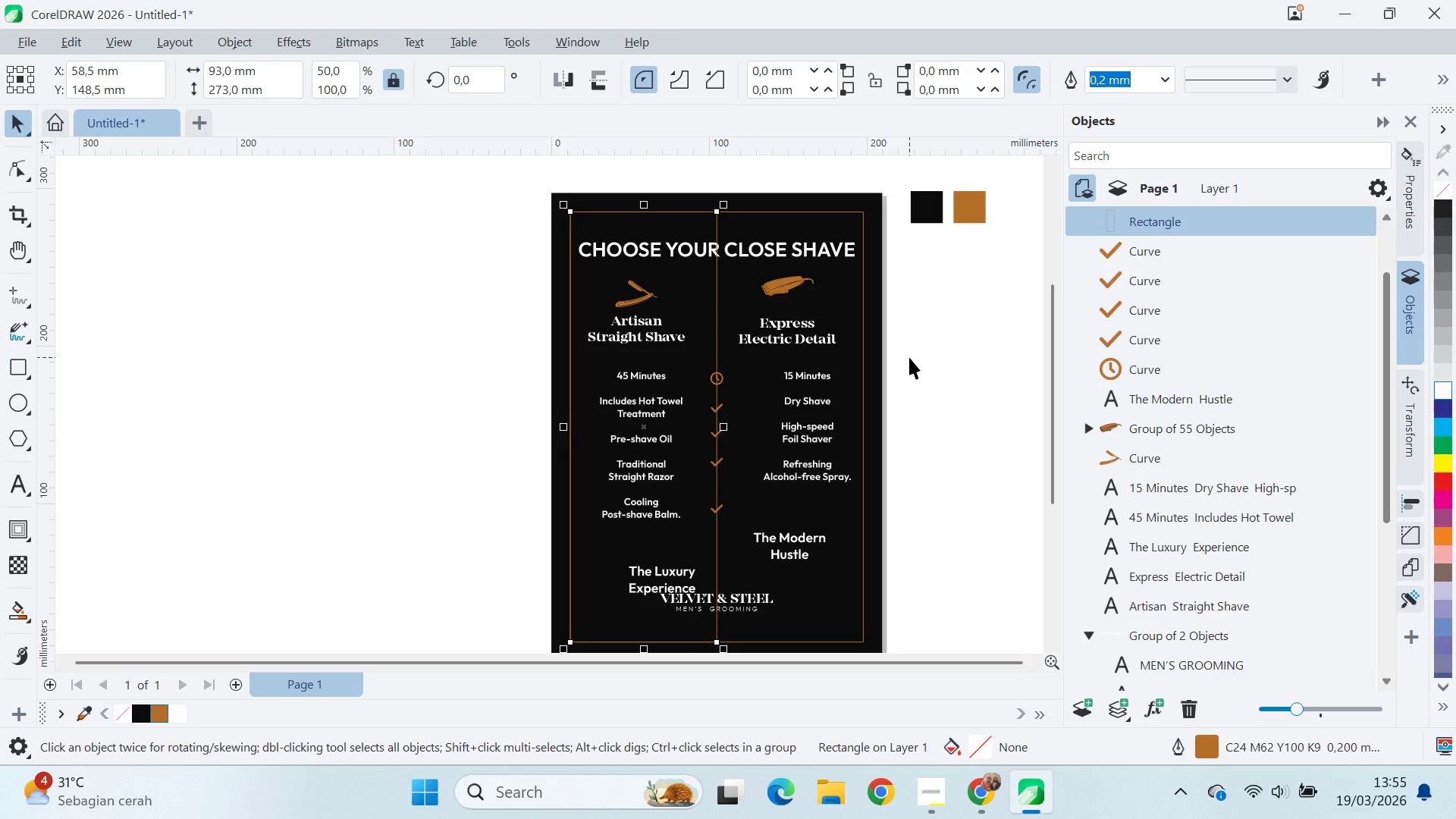 
right_click([723, 212])
 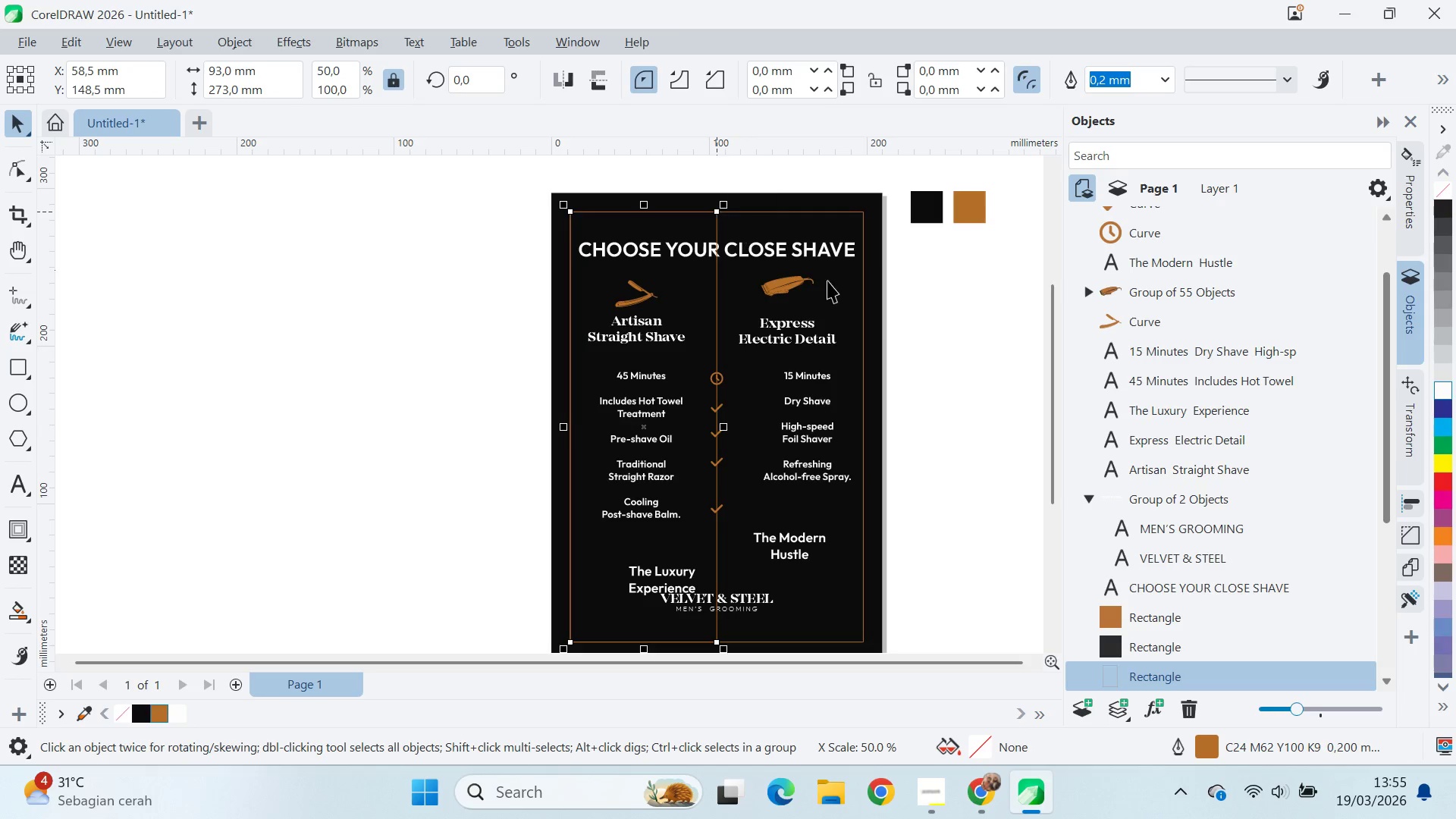 
left_click([723, 212])
 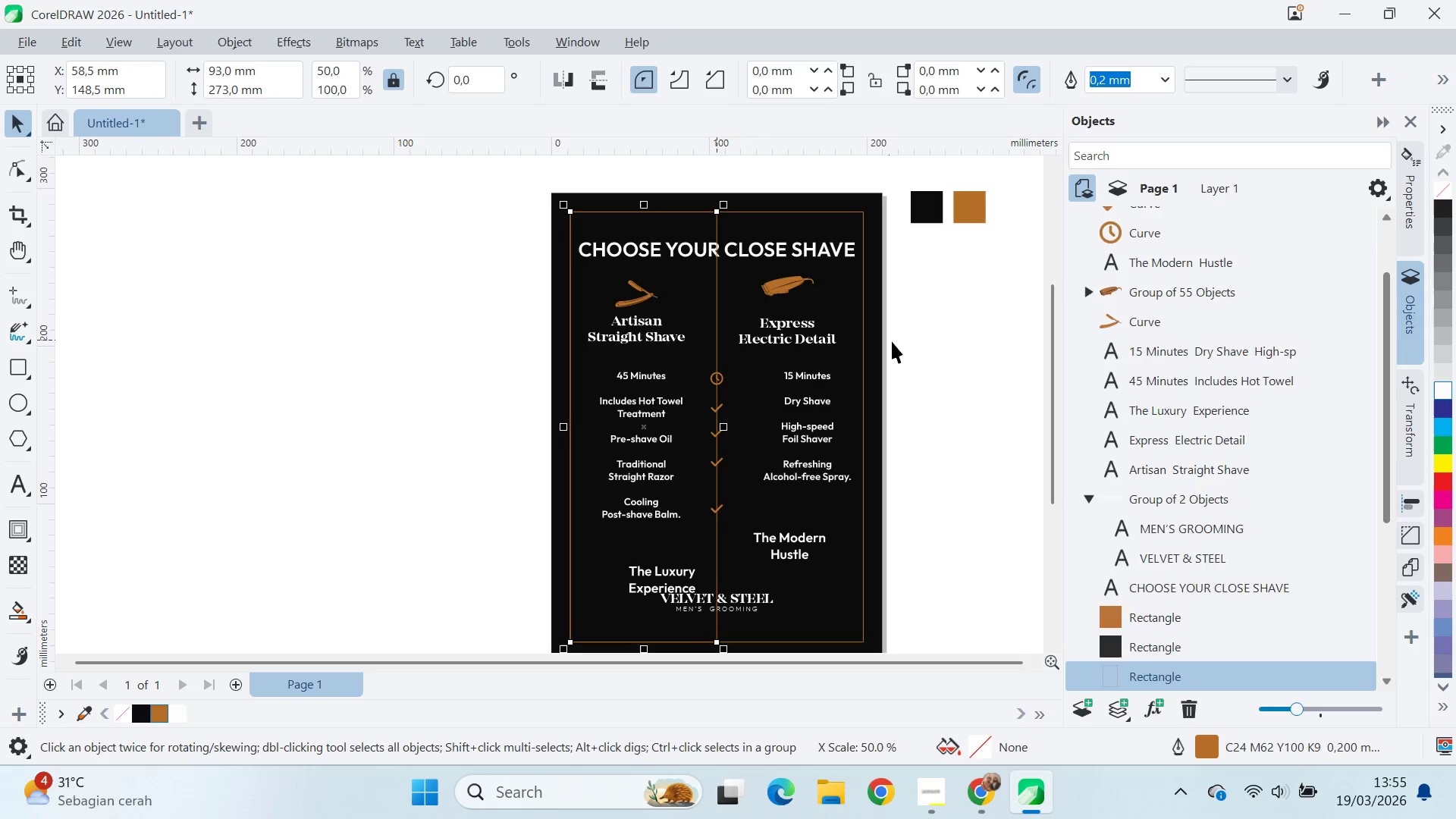 
left_click([909, 357])
 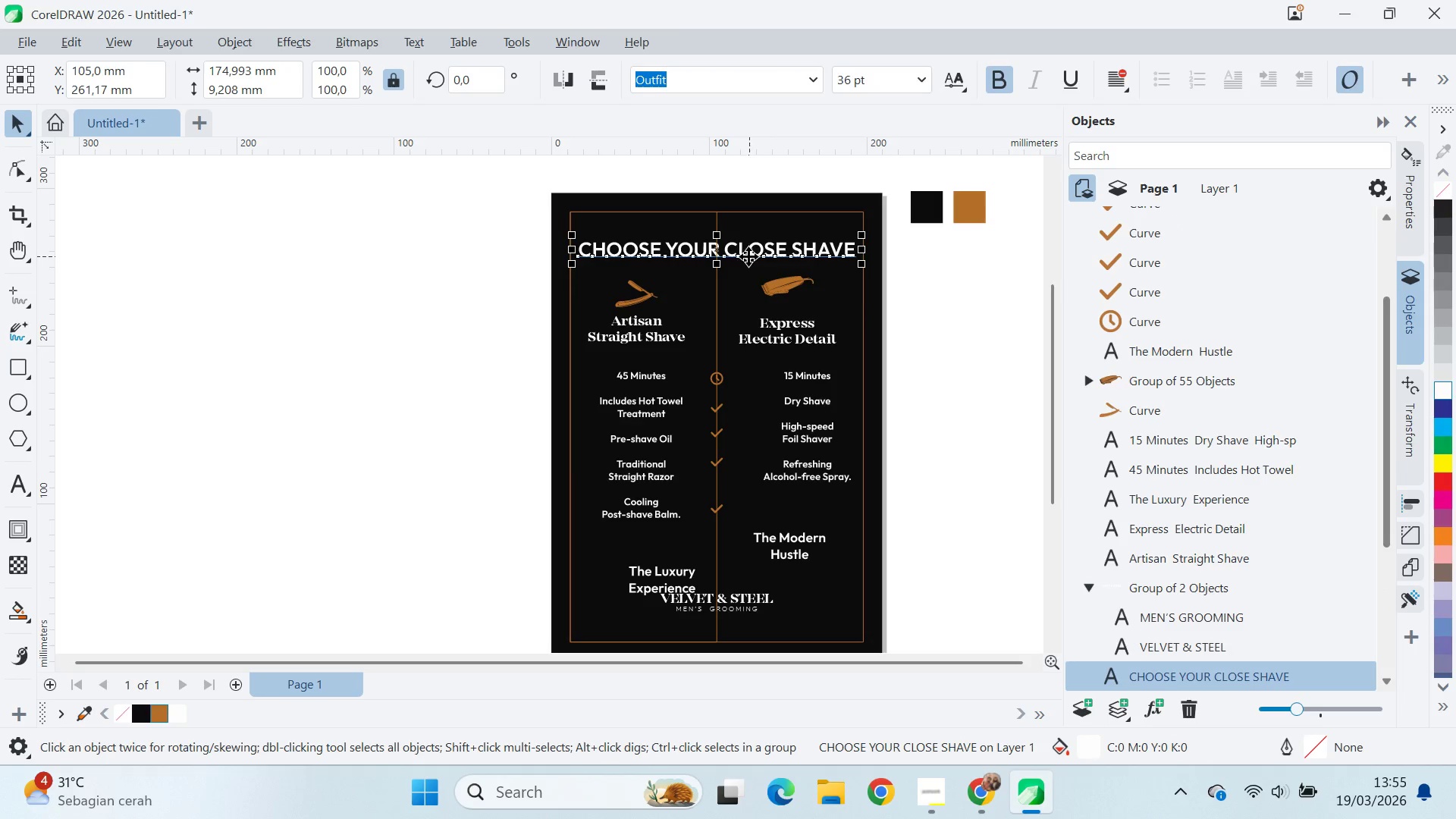 
double_click([726, 253])
 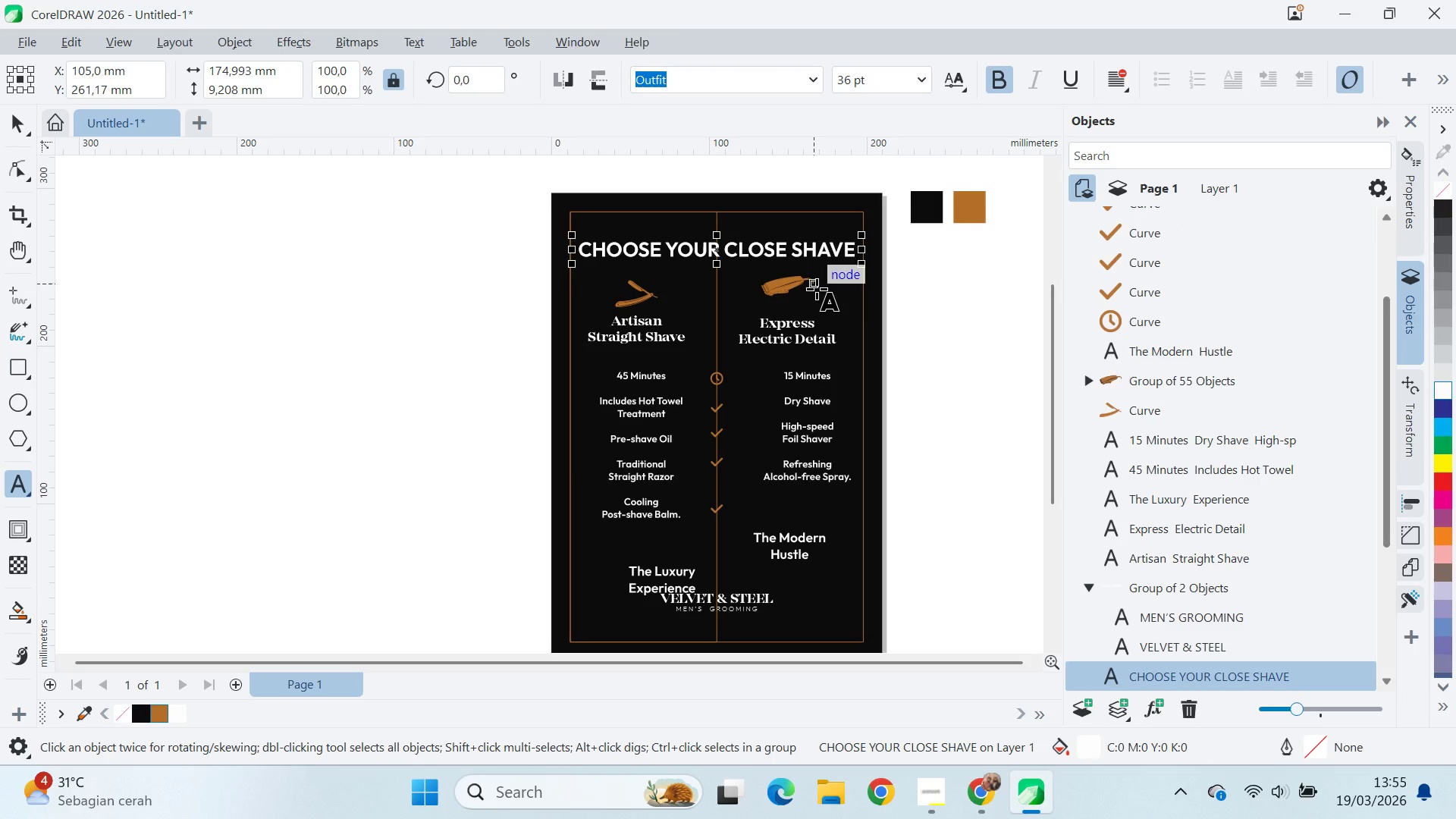 
key(Enter)
 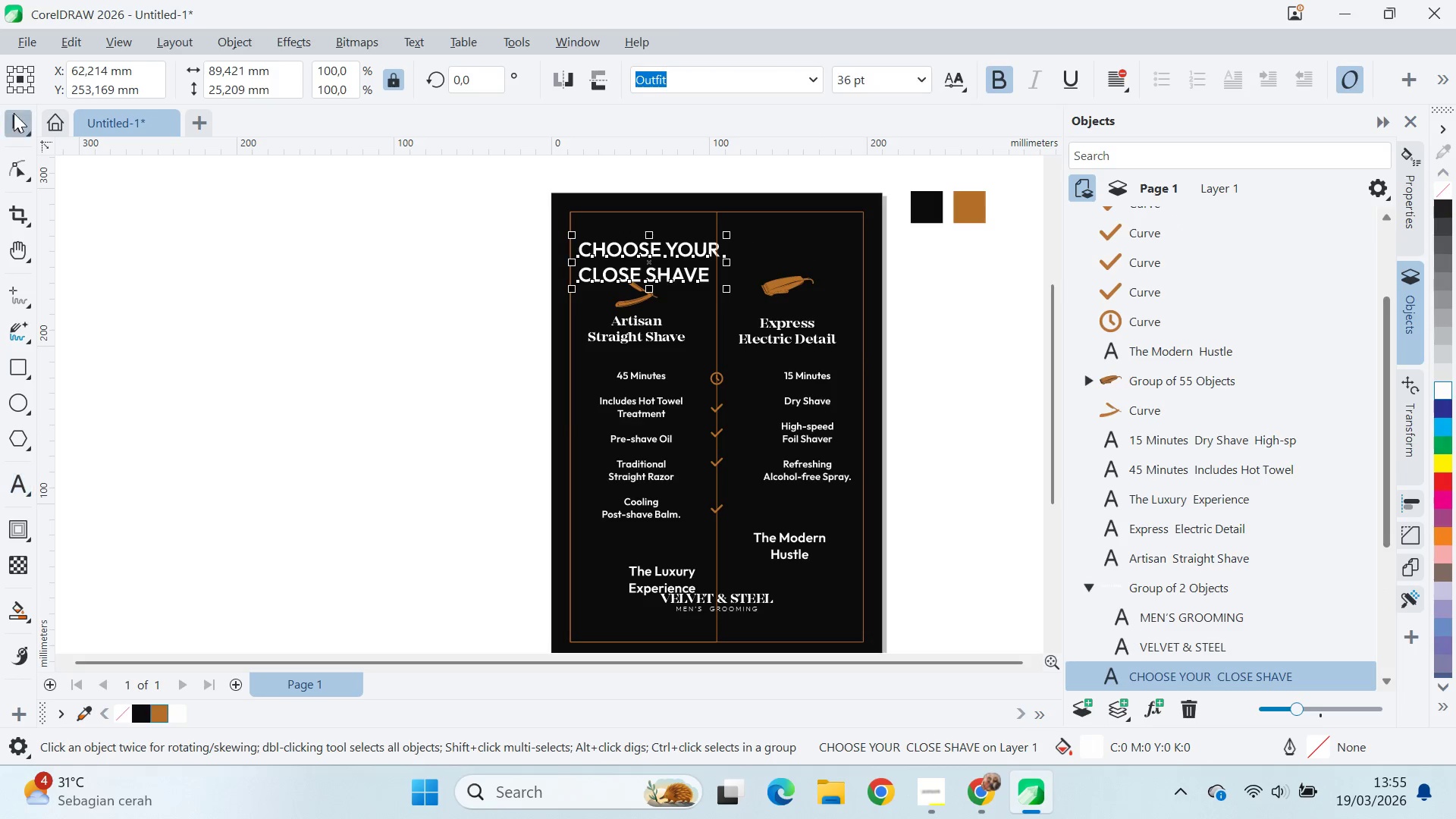 
left_click([1129, 79])
 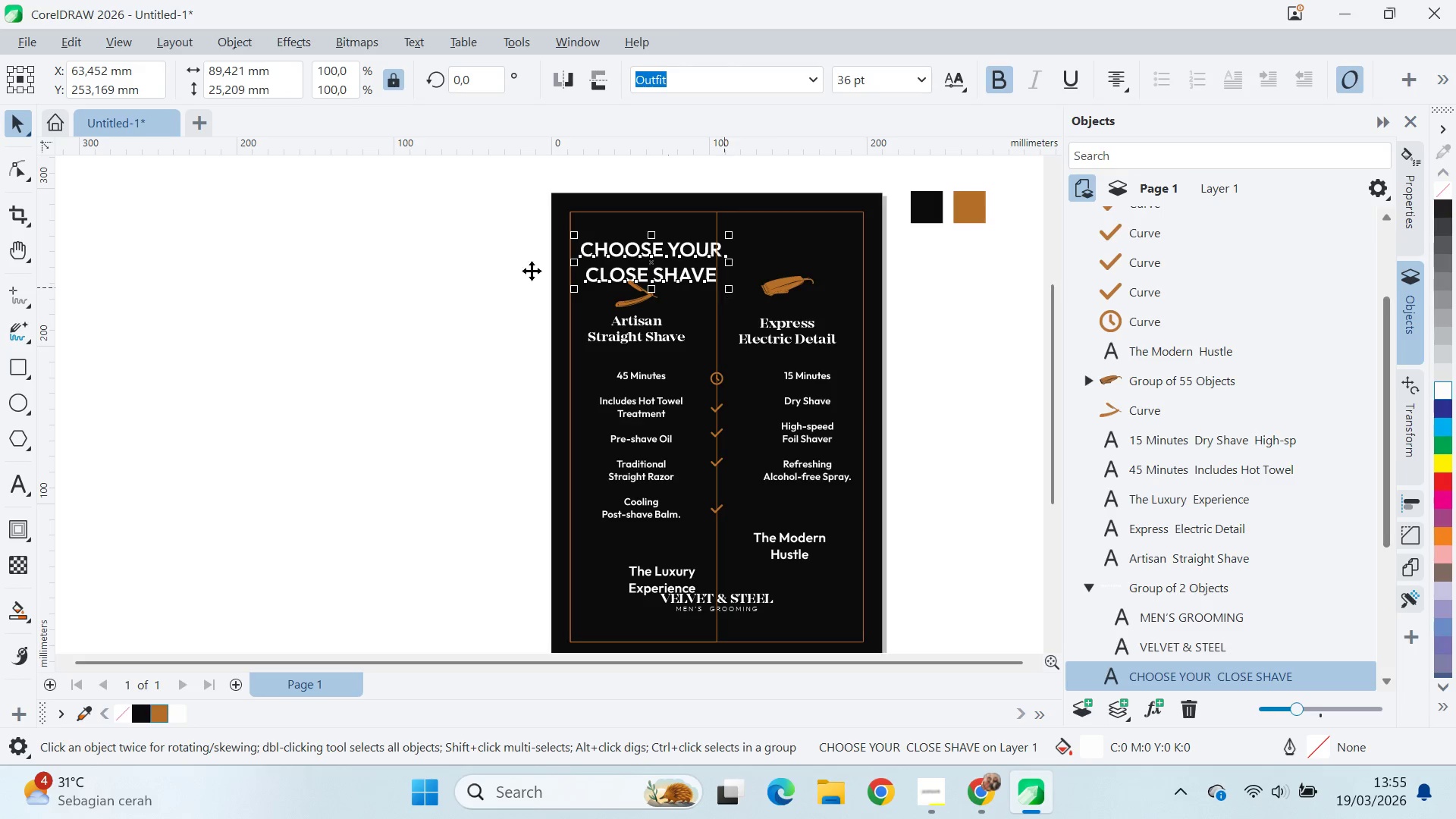 
key(A)
 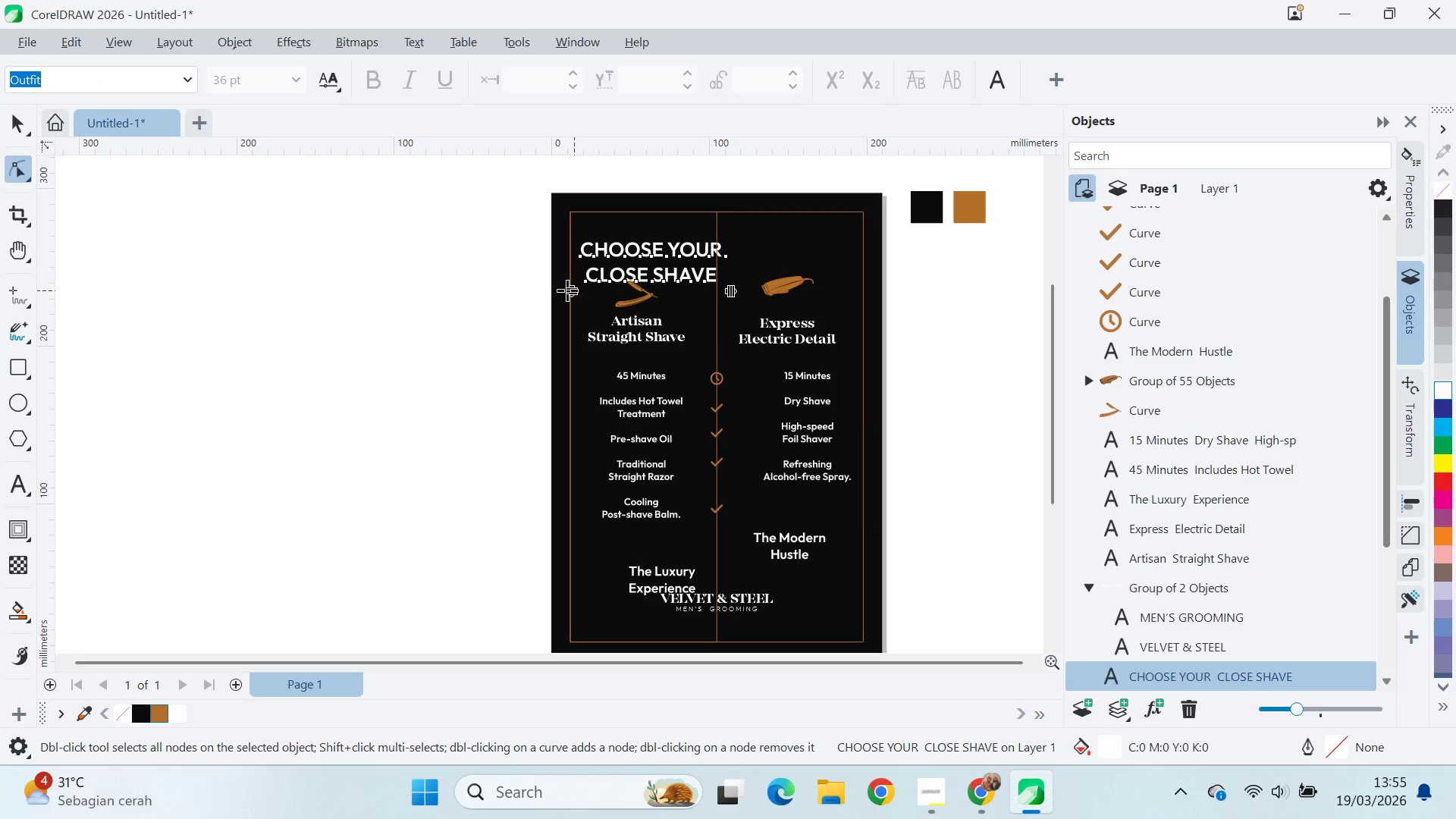 
left_click_drag(start_coordinate=[563, 293], to_coordinate=[563, 286])
 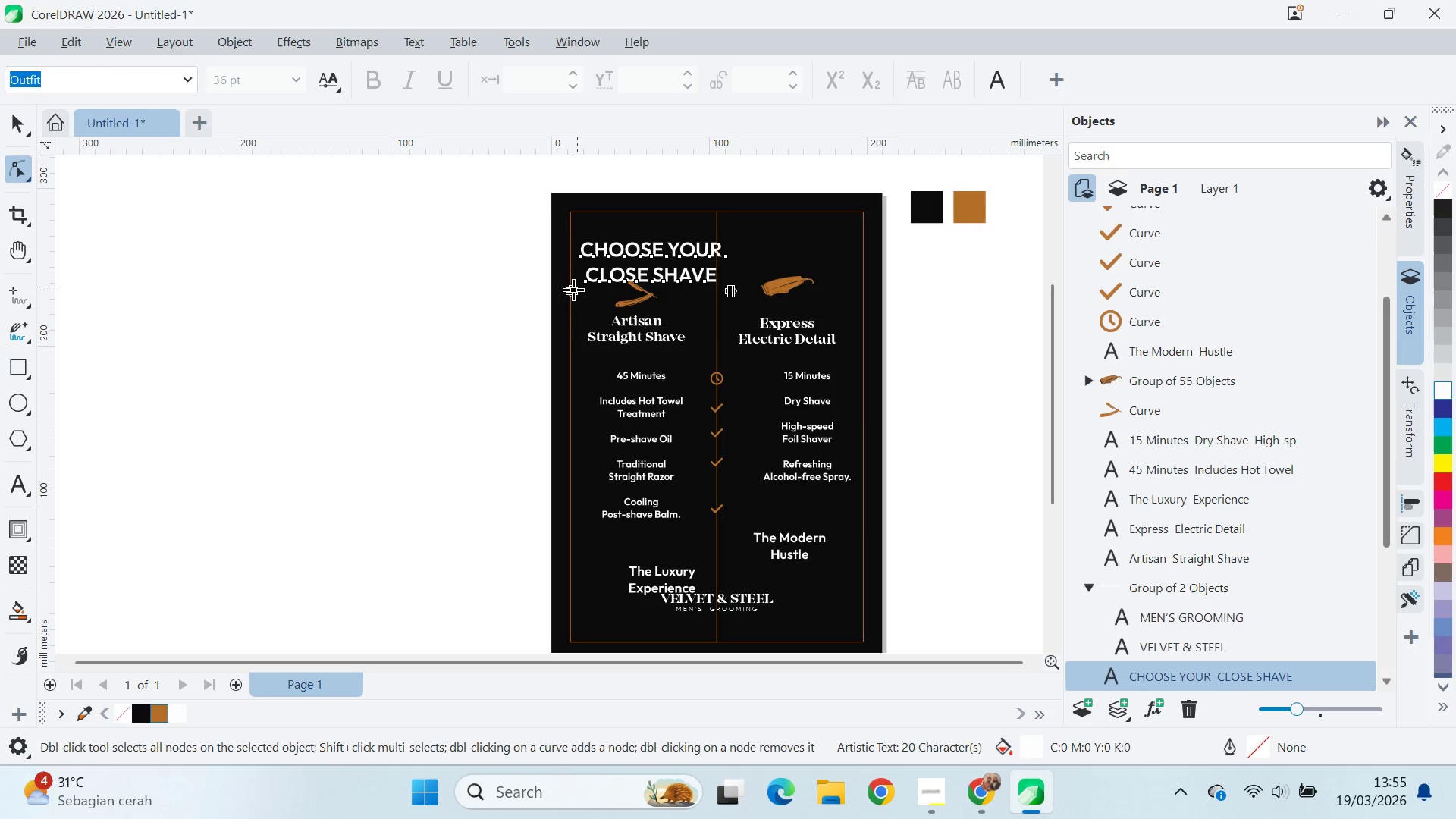 
left_click_drag(start_coordinate=[571, 290], to_coordinate=[554, 273])
 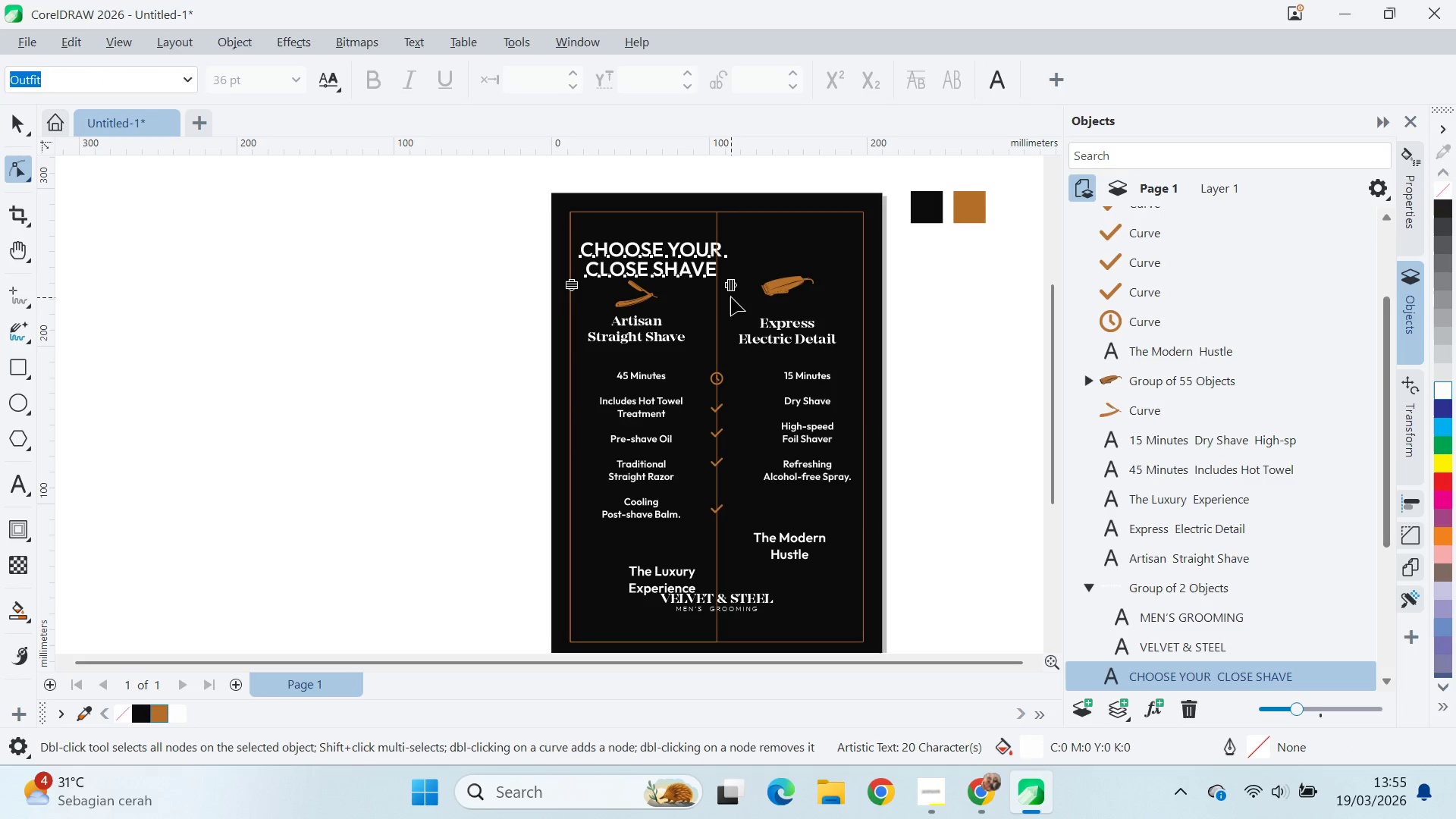 
key(V)
 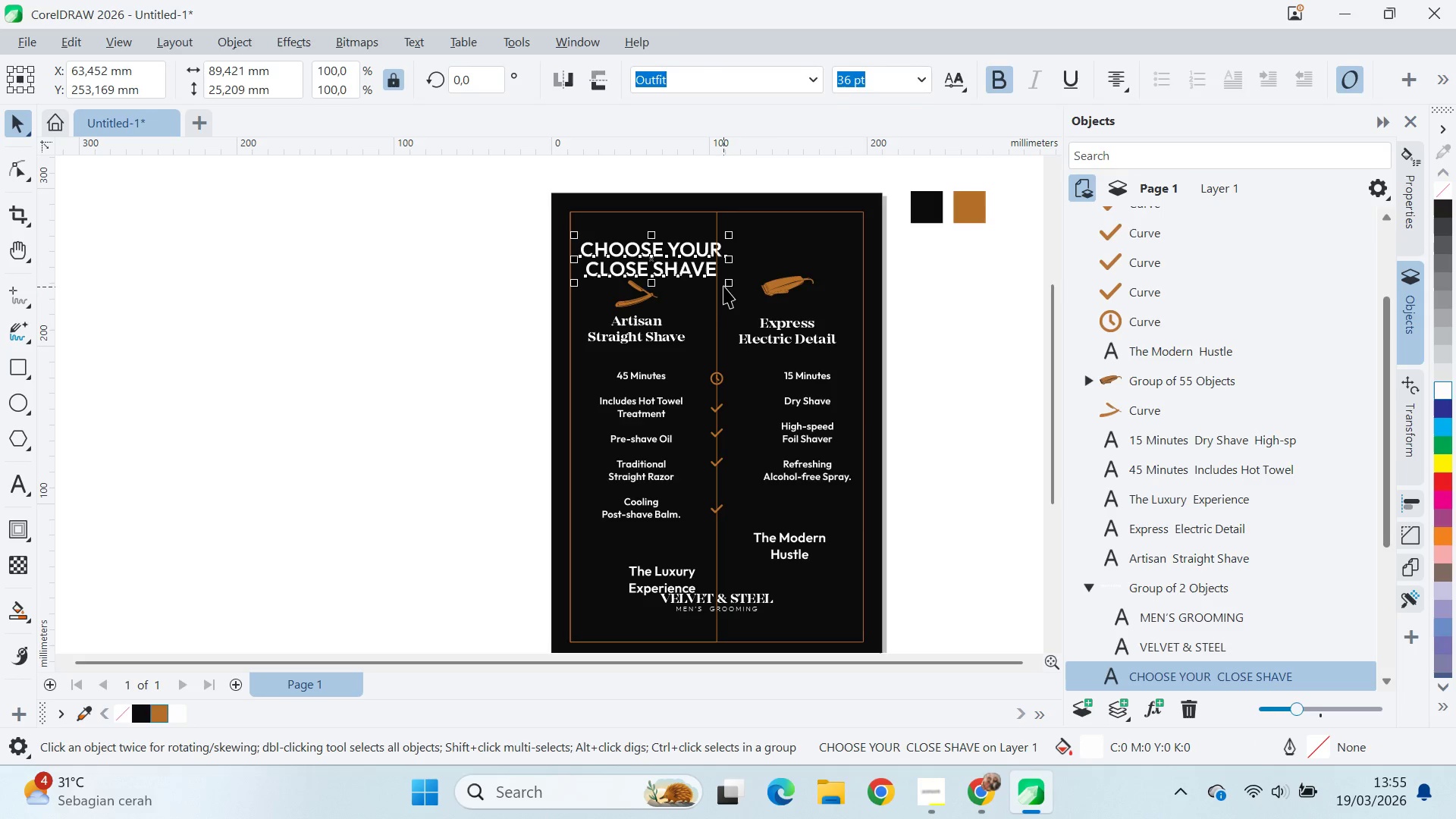 
left_click_drag(start_coordinate=[723, 285], to_coordinate=[733, 289])
 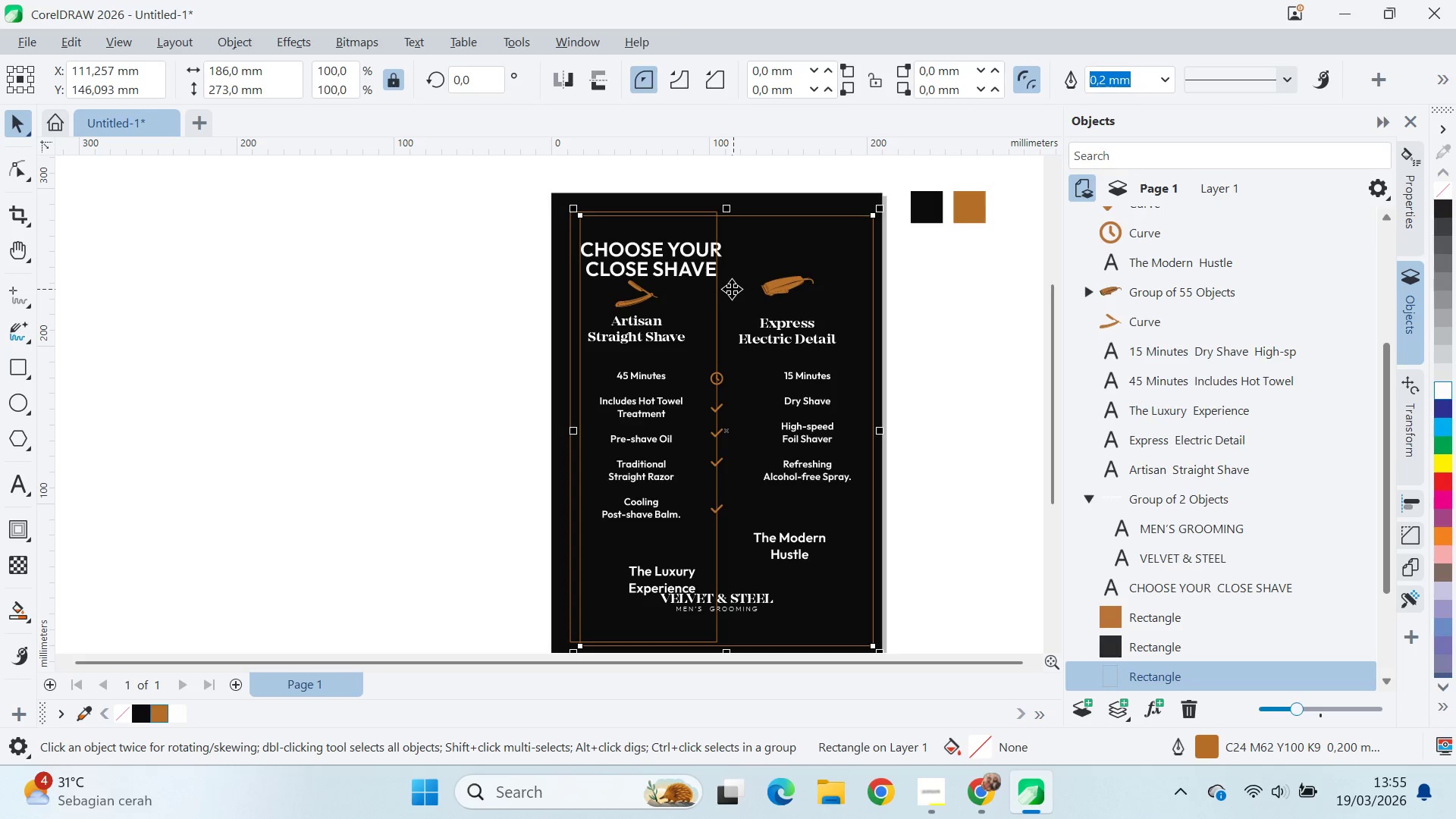 
key(Control+Z)
 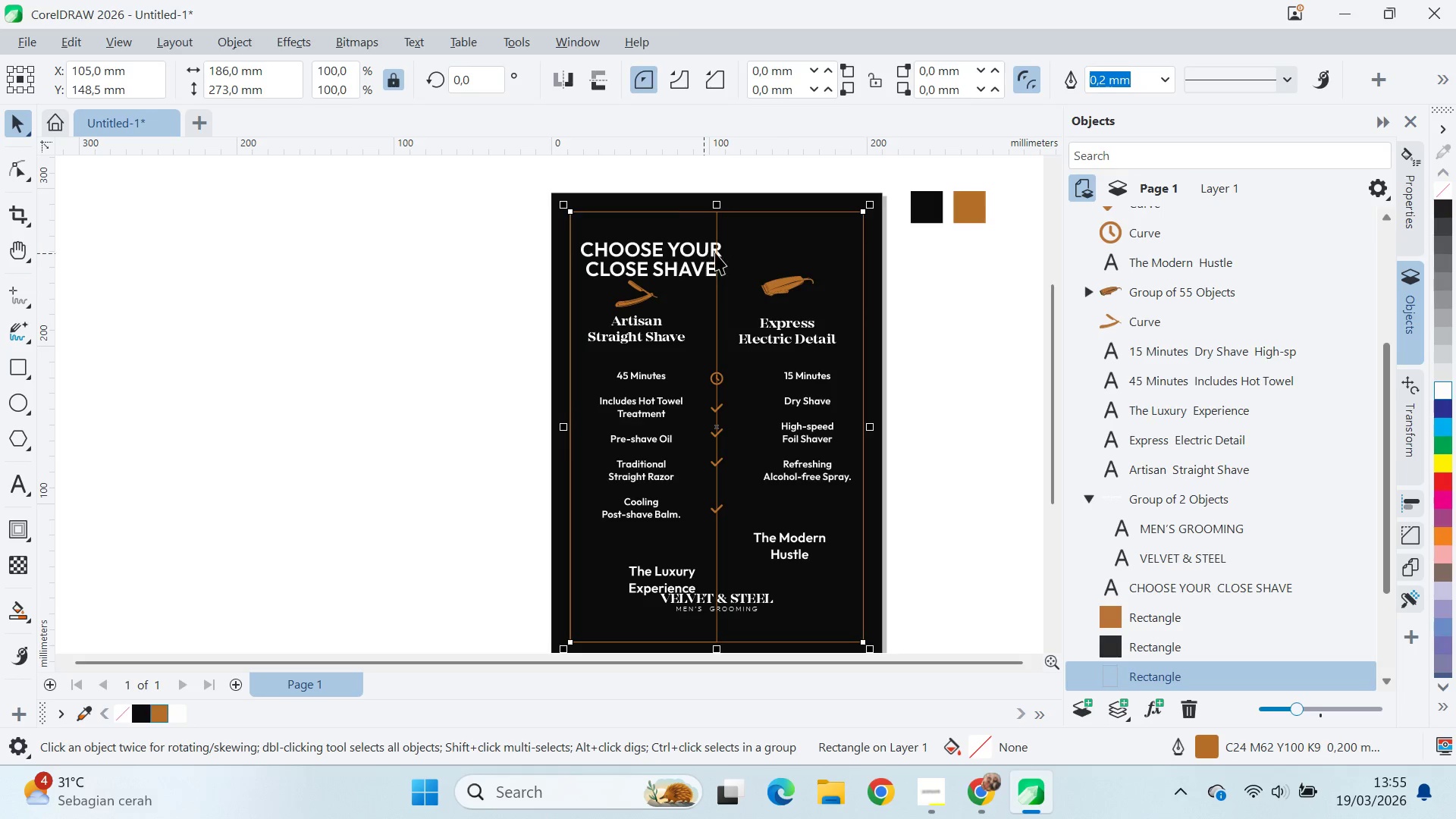 
left_click([717, 251])
 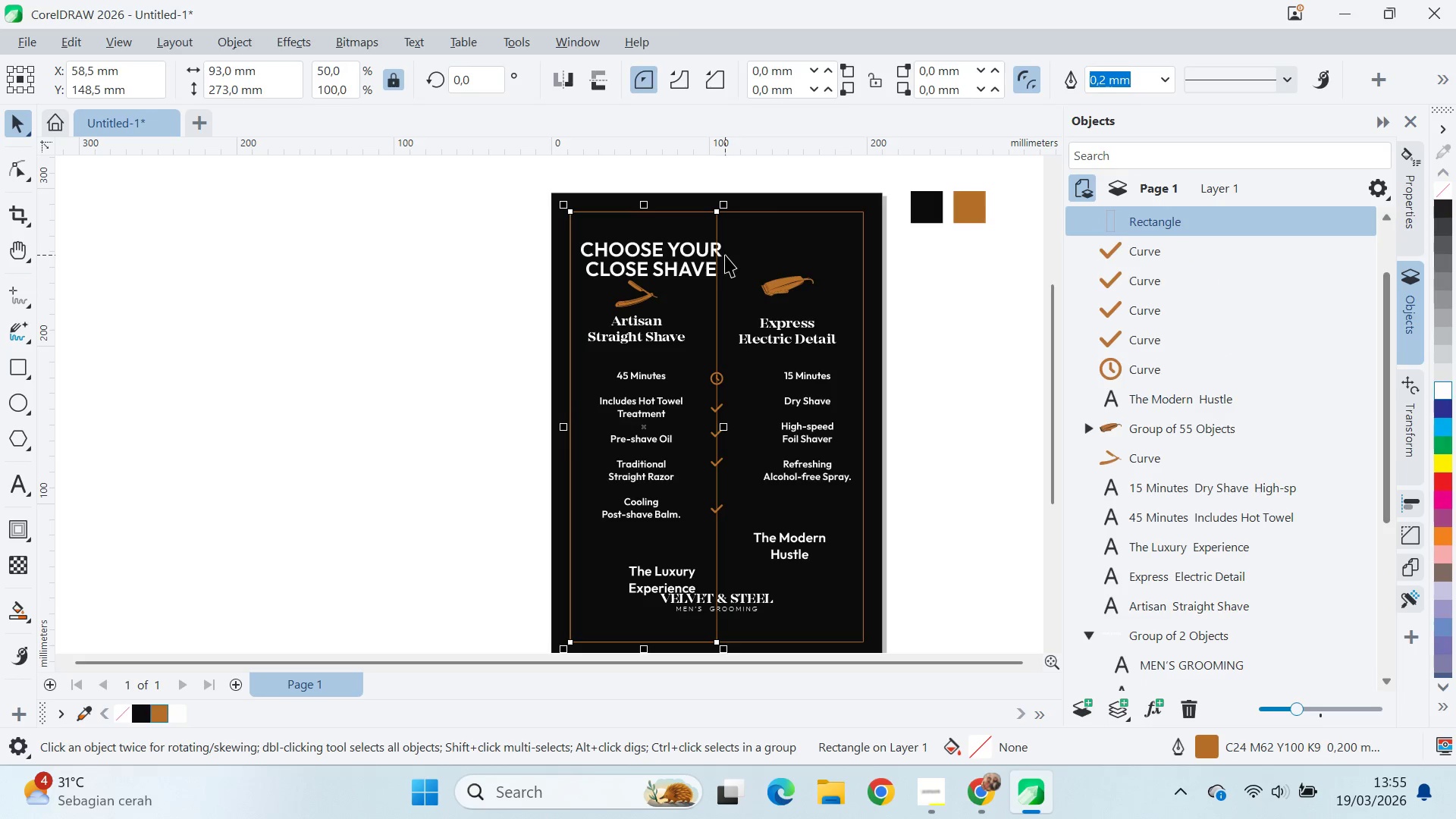 
key(Shift+ShiftLeft)
 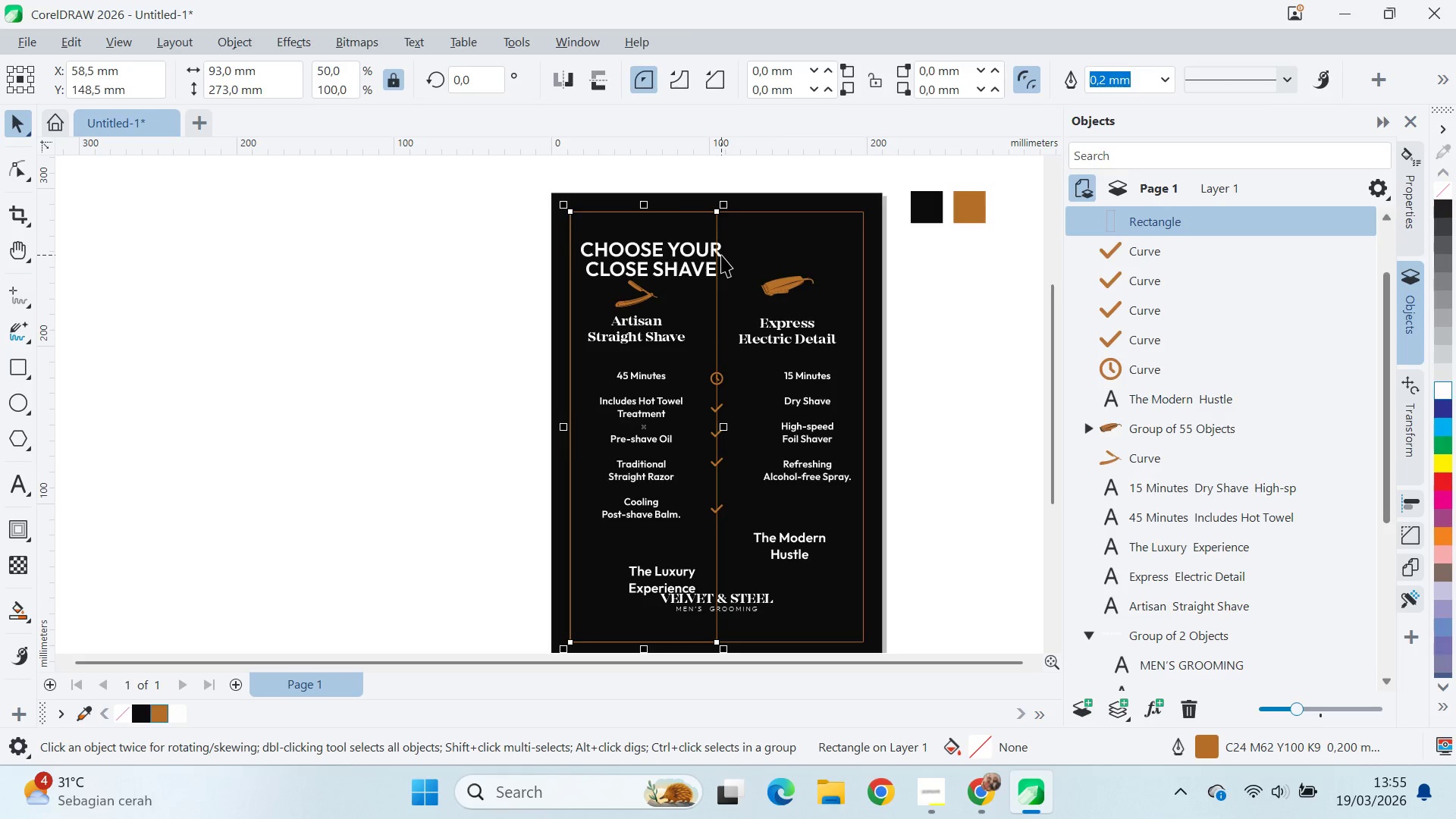 
left_click([721, 255])
 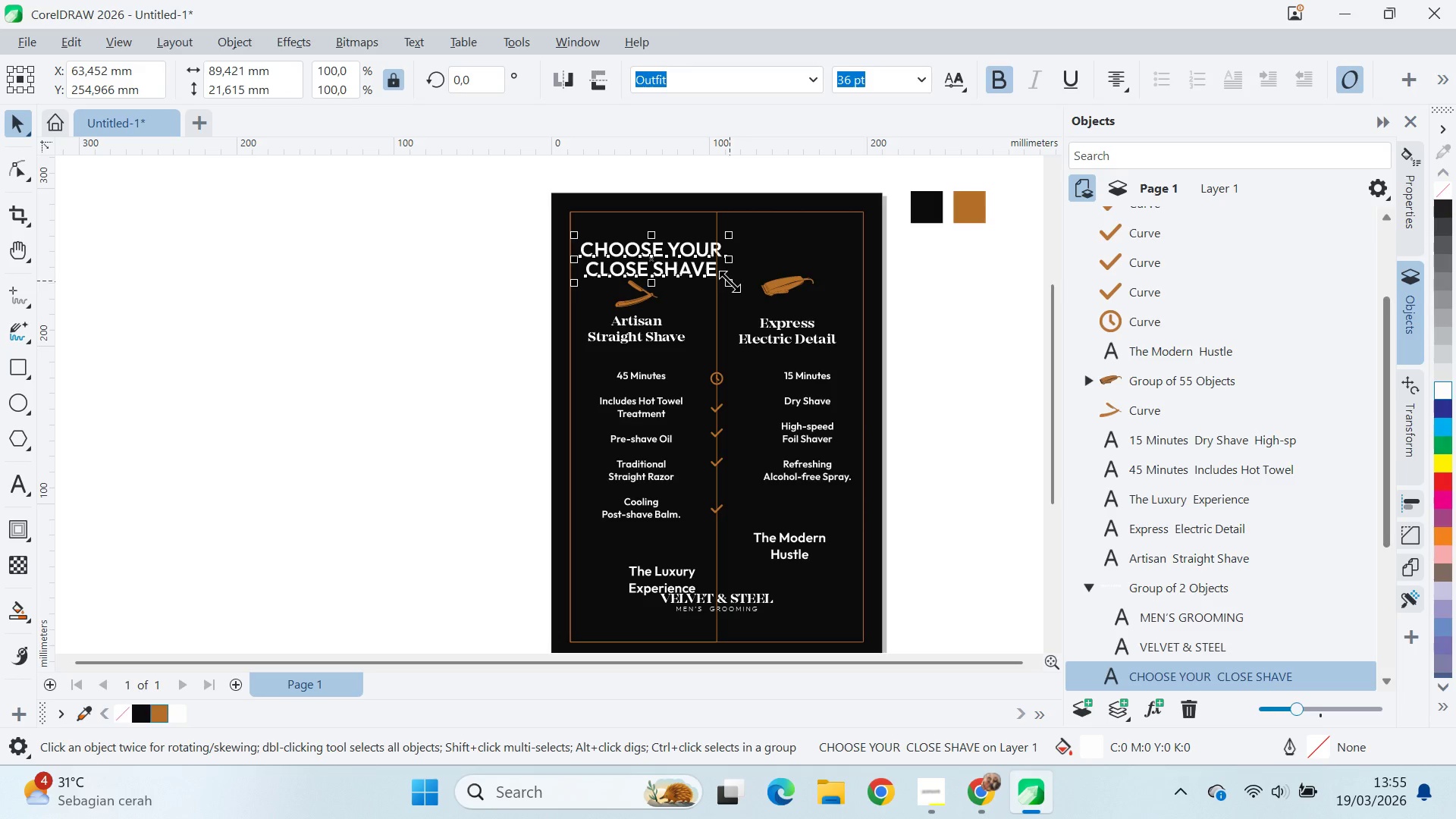 
left_click_drag(start_coordinate=[730, 281], to_coordinate=[767, 318])
 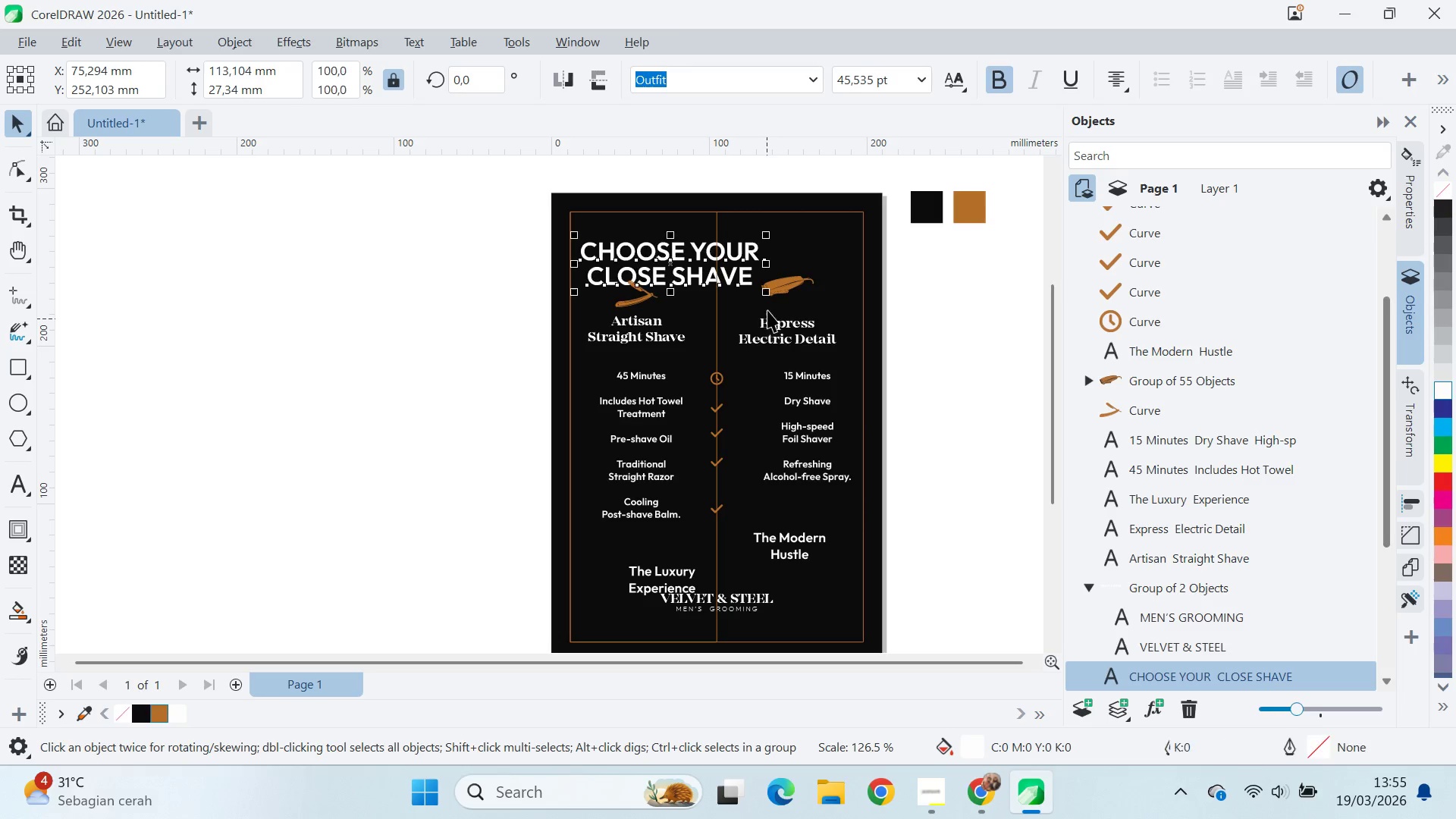 
hold_key(key=ShiftLeft, duration=0.53)
left_click([815, 199])
 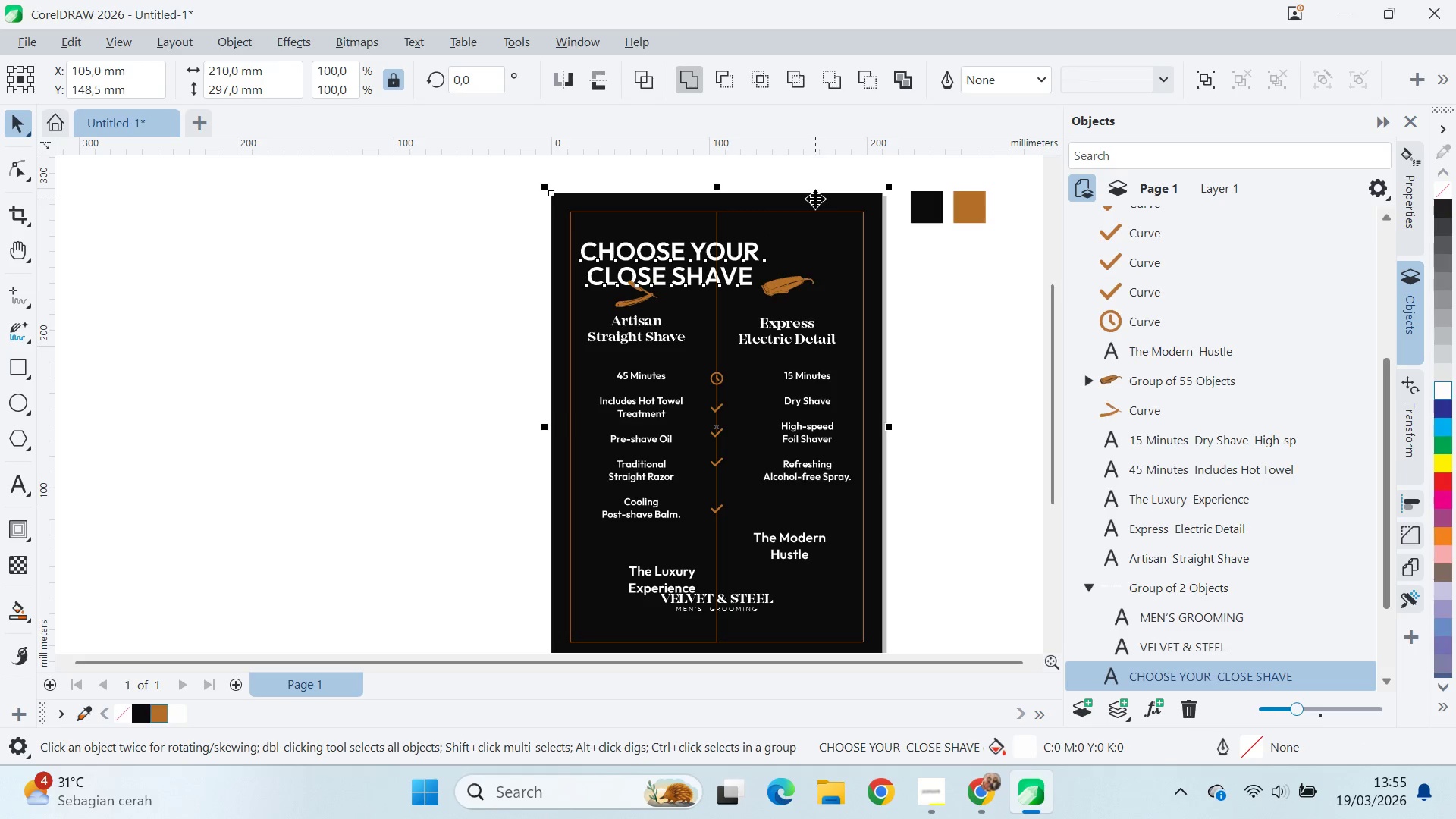 
key(C)
 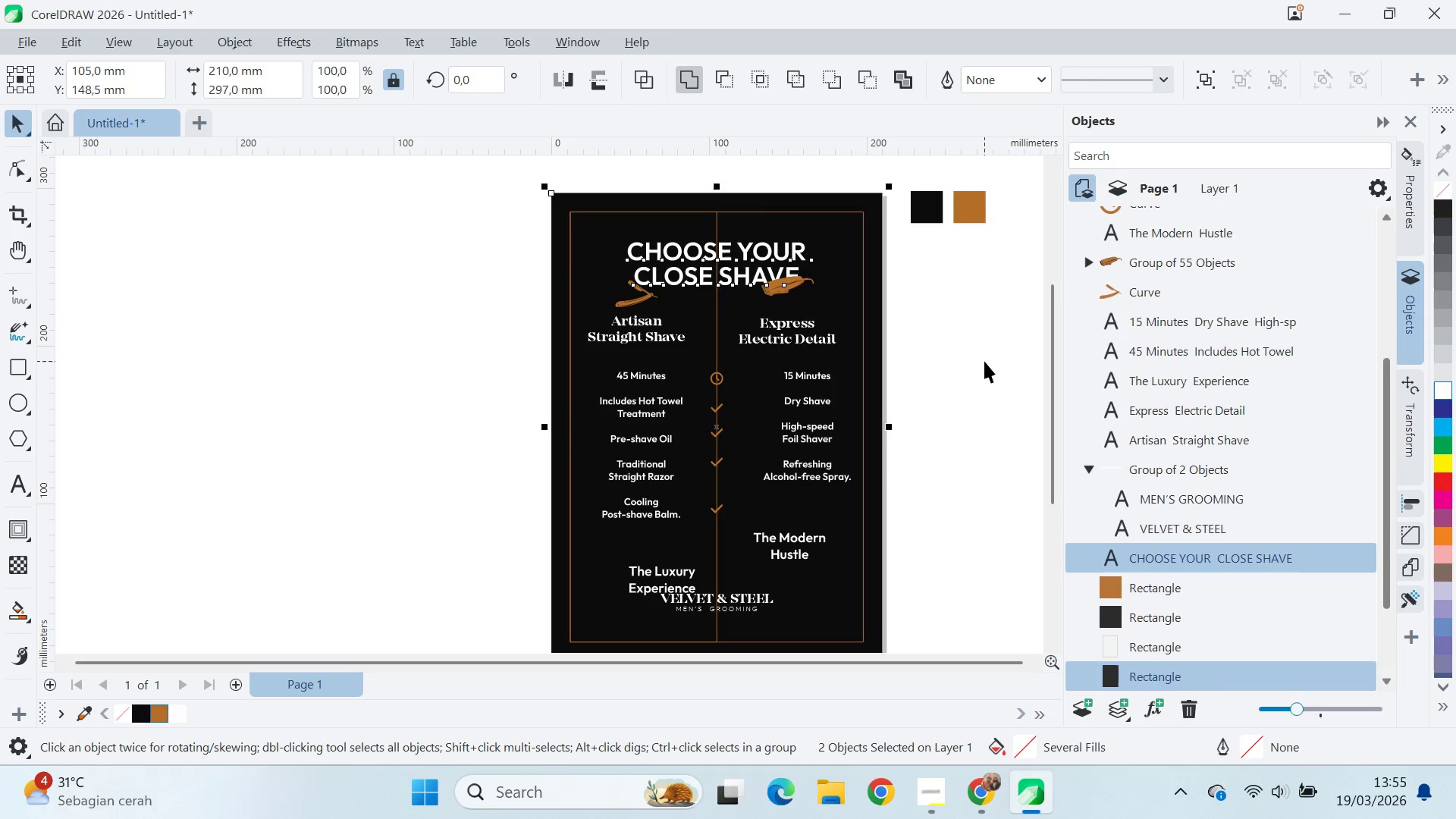 
left_click_drag(start_coordinate=[984, 361], to_coordinate=[962, 346])
 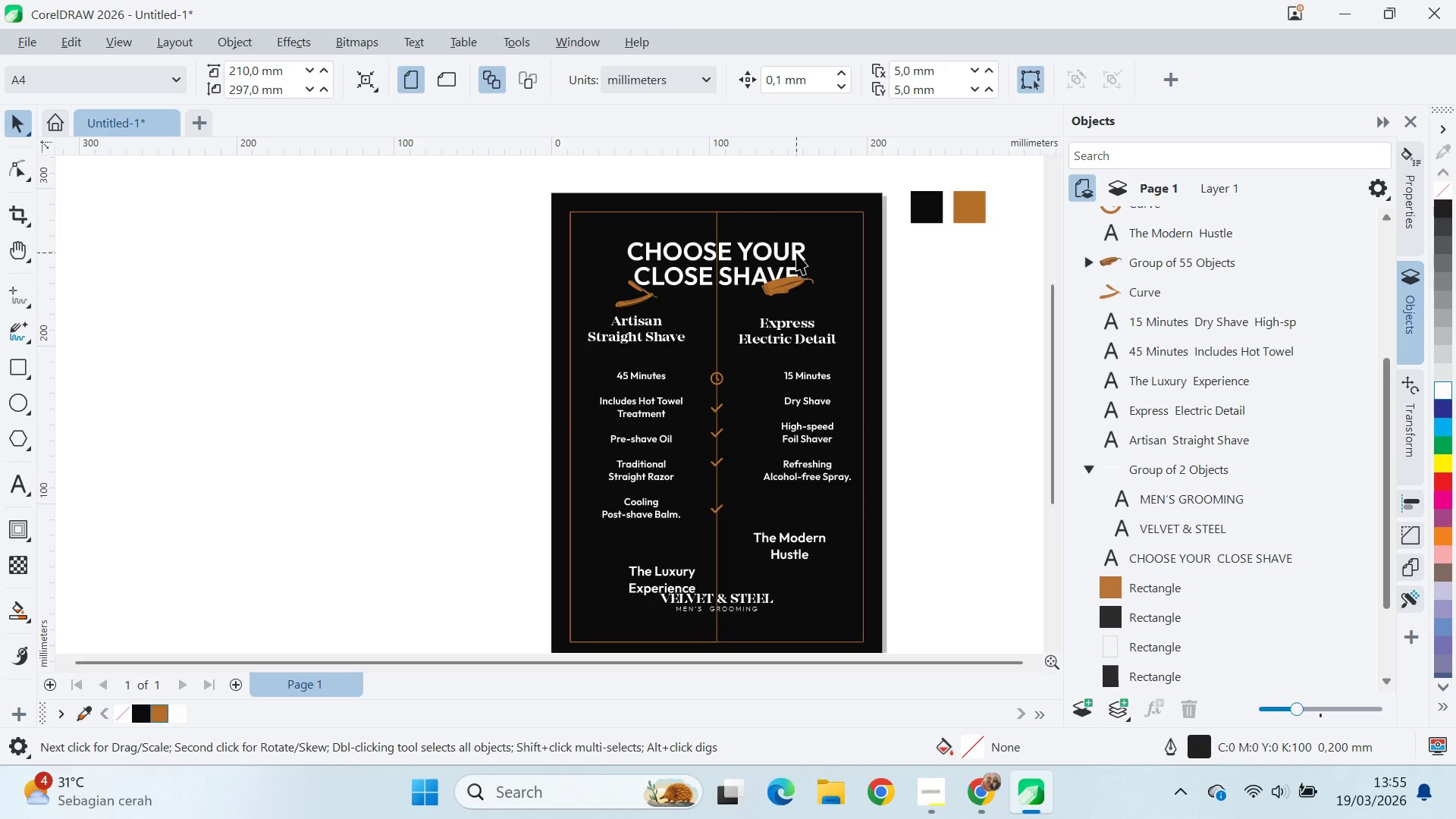 
left_click_drag(start_coordinate=[799, 254], to_coordinate=[795, 258])
 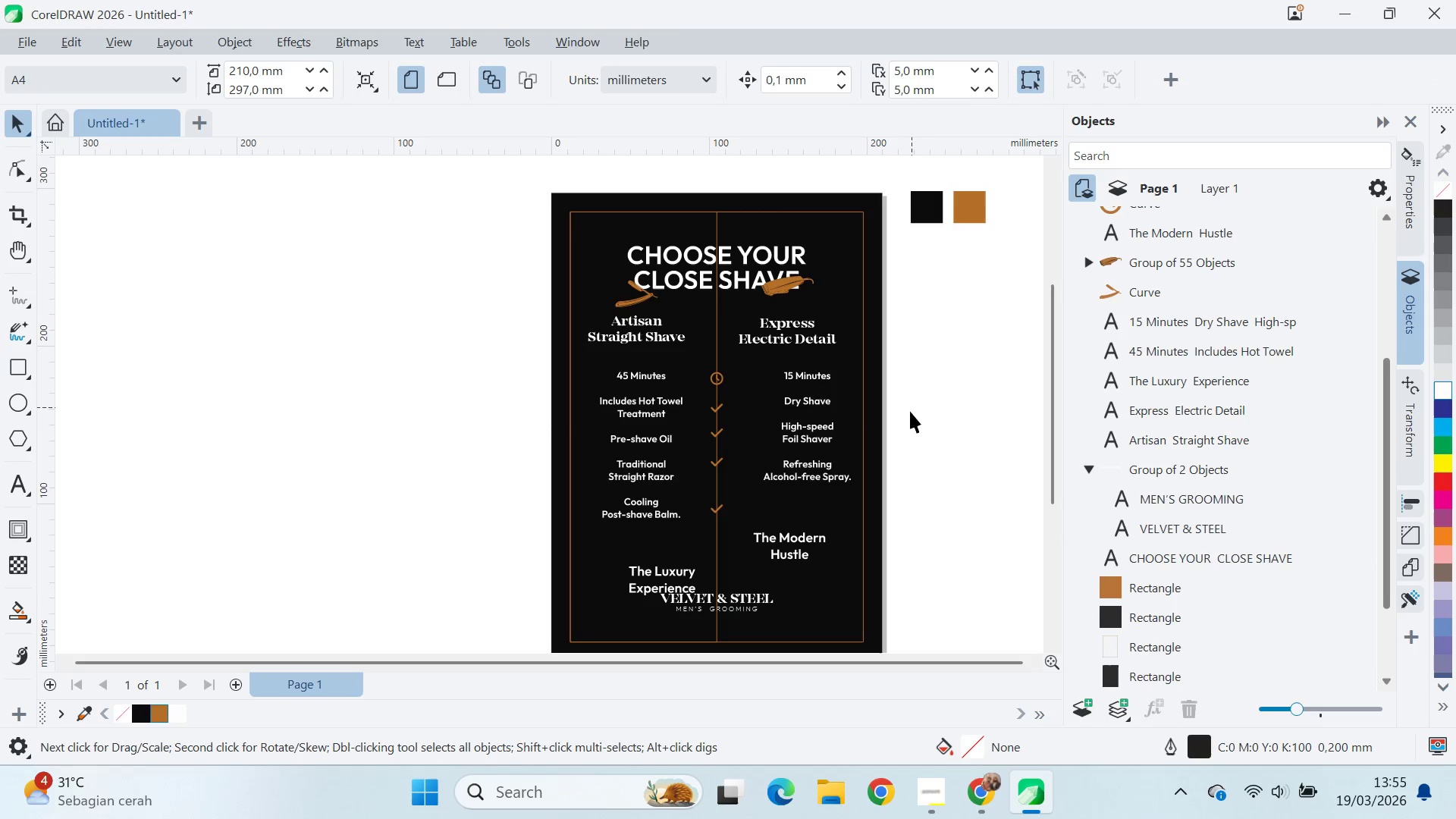 
hold_key(key=ShiftLeft, duration=1.5)
 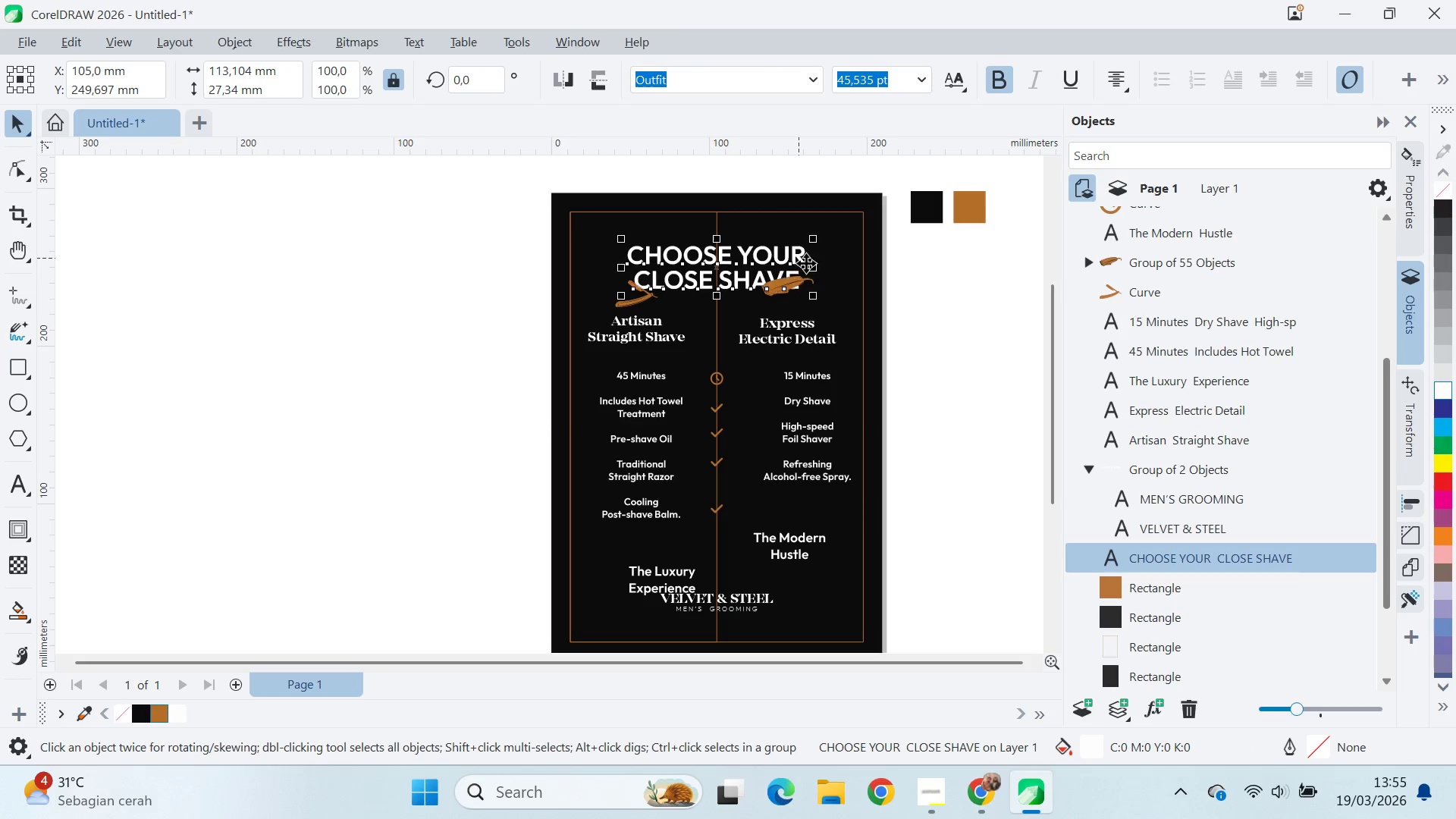 
hold_key(key=ShiftLeft, duration=0.56)
 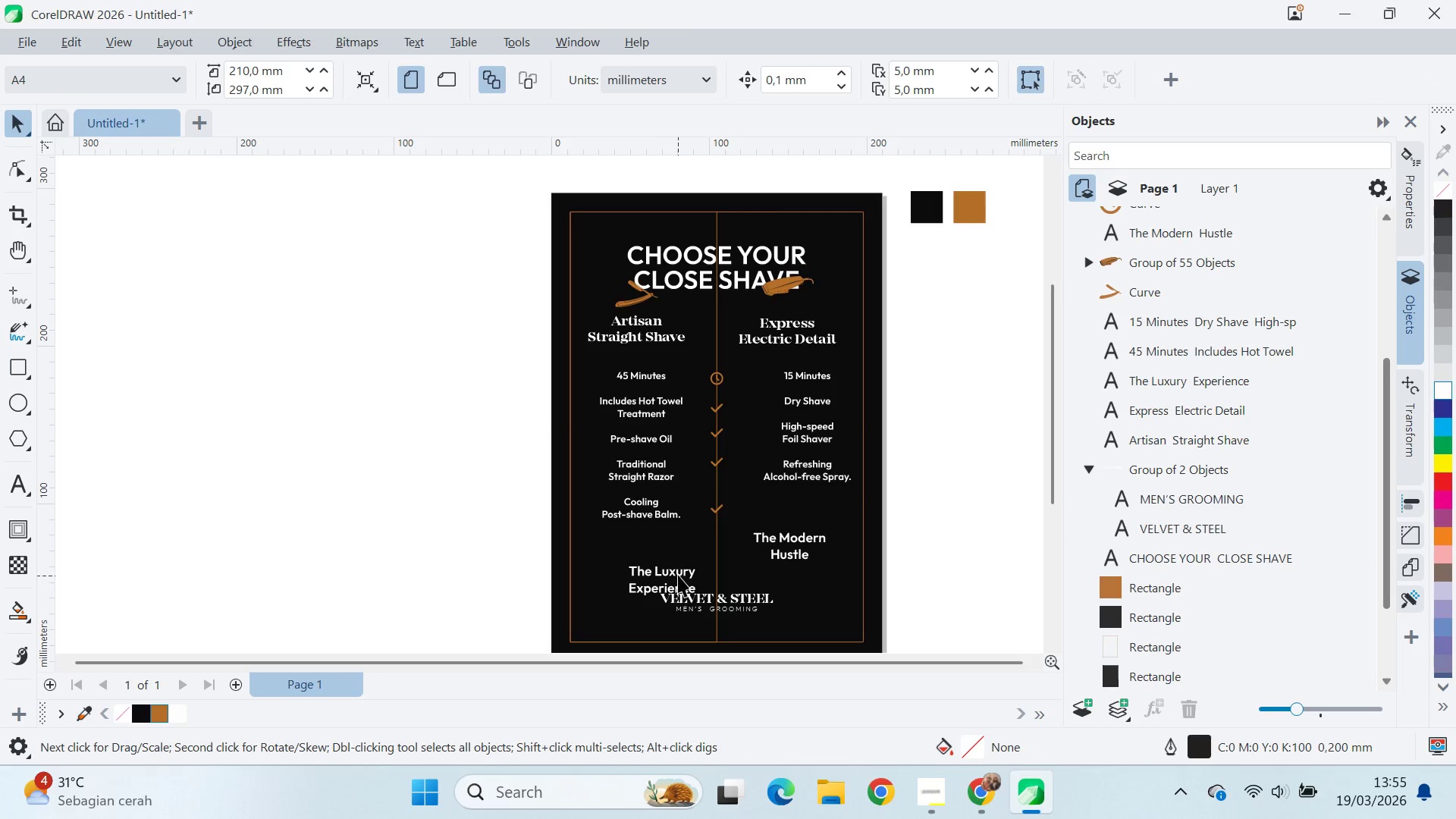 
hold_key(key=ShiftLeft, duration=0.5)
 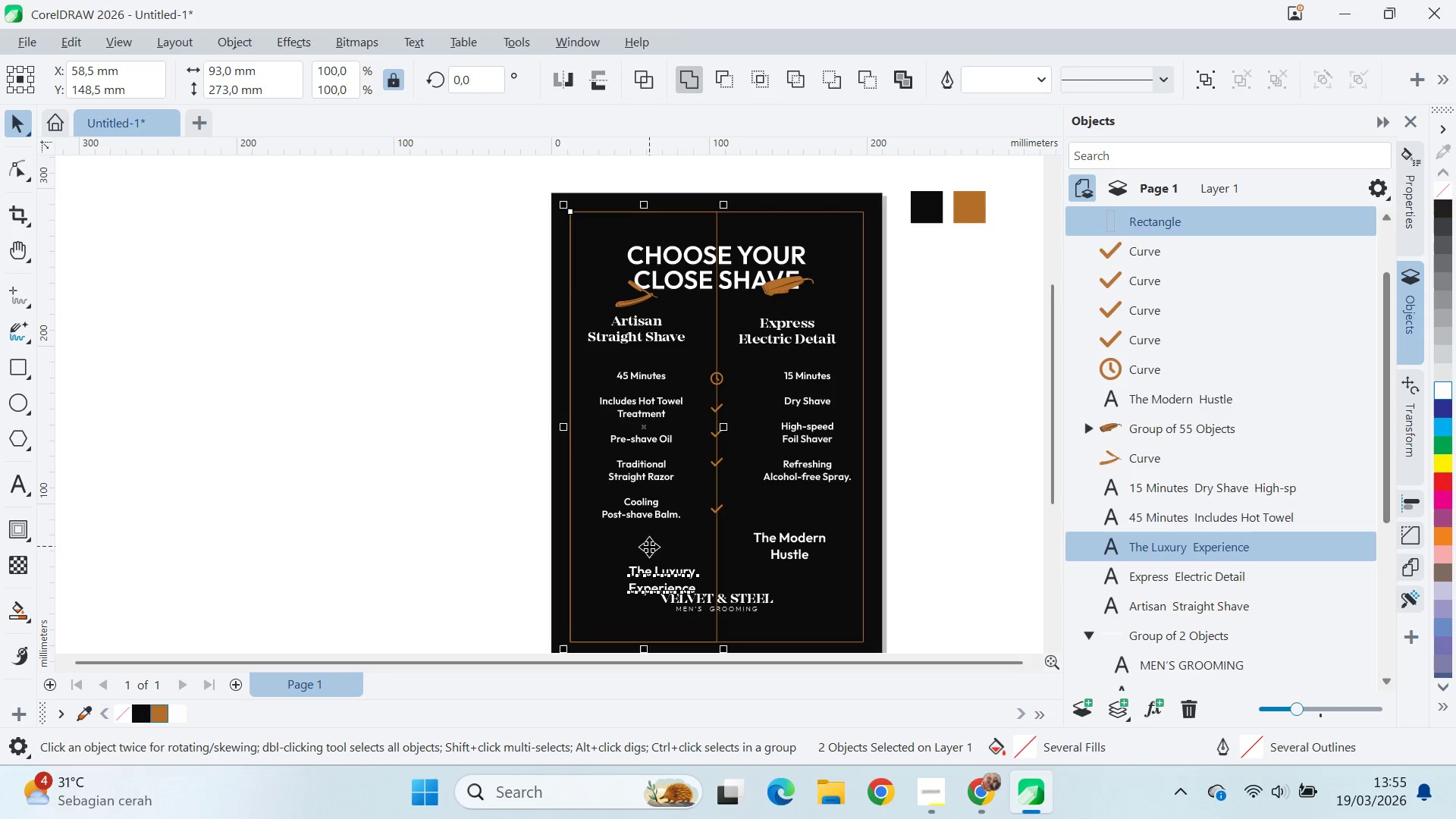 
key(C)
 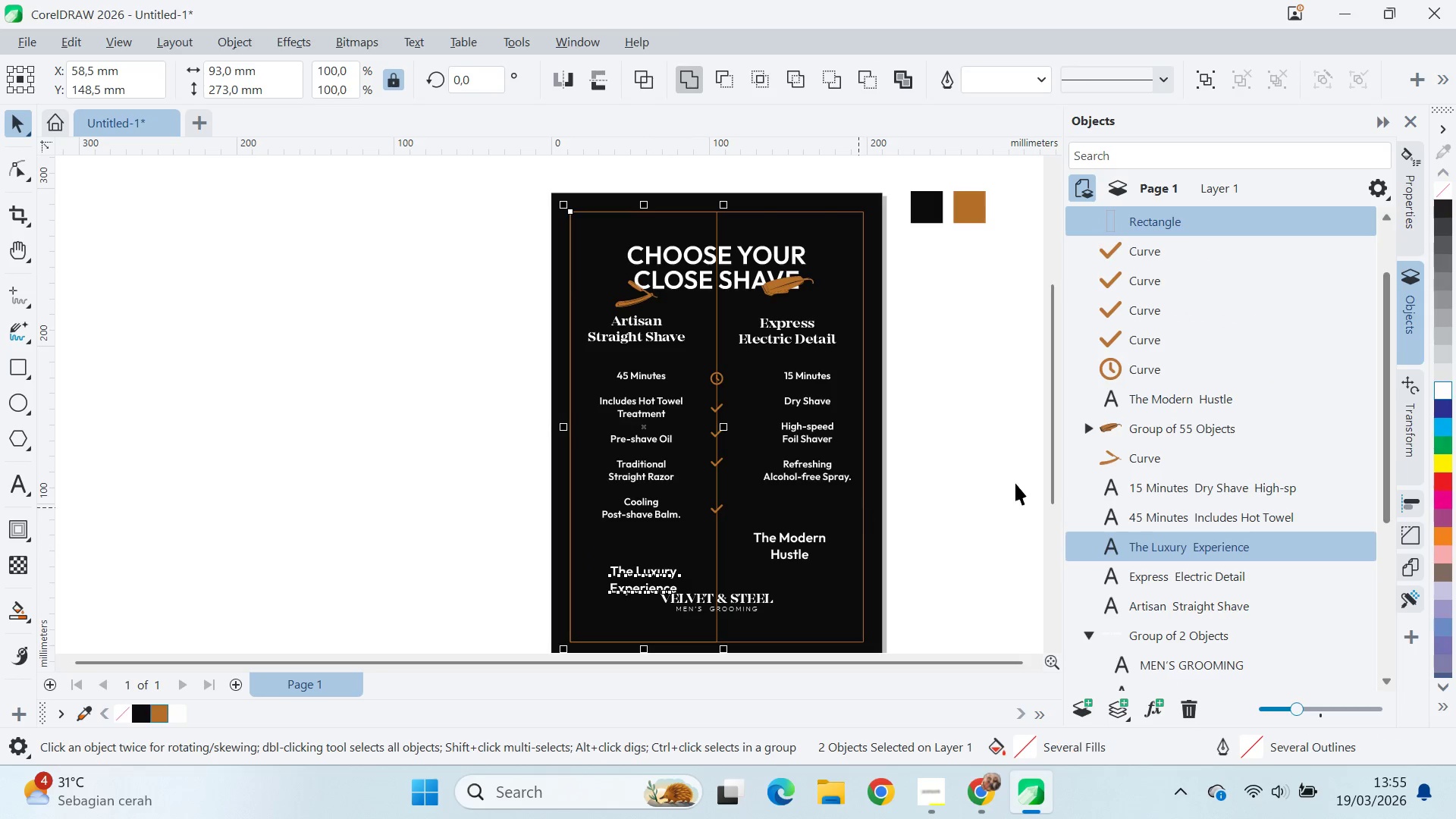 
left_click([1017, 482])
 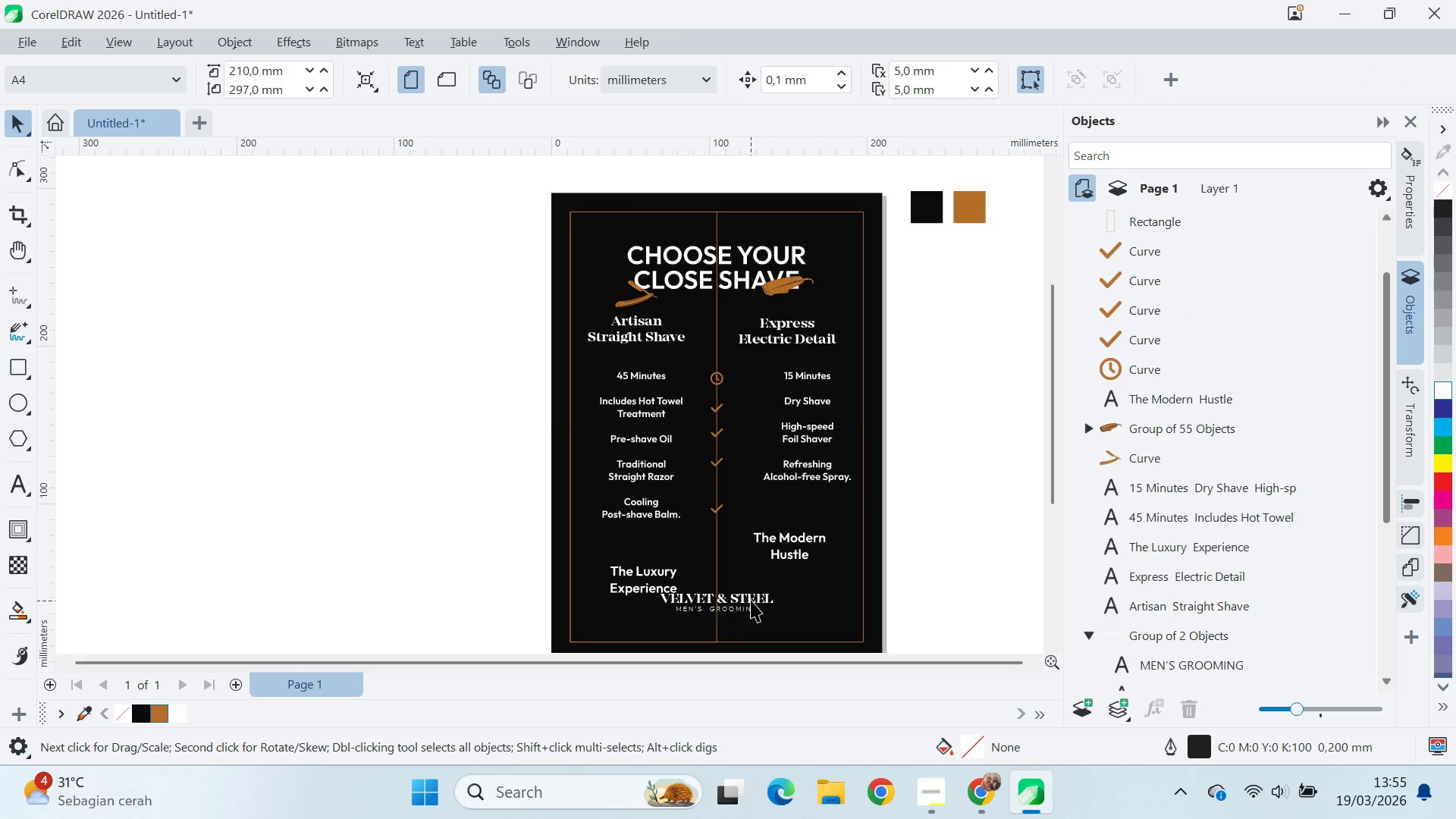 
left_click_drag(start_coordinate=[751, 600], to_coordinate=[748, 621])
 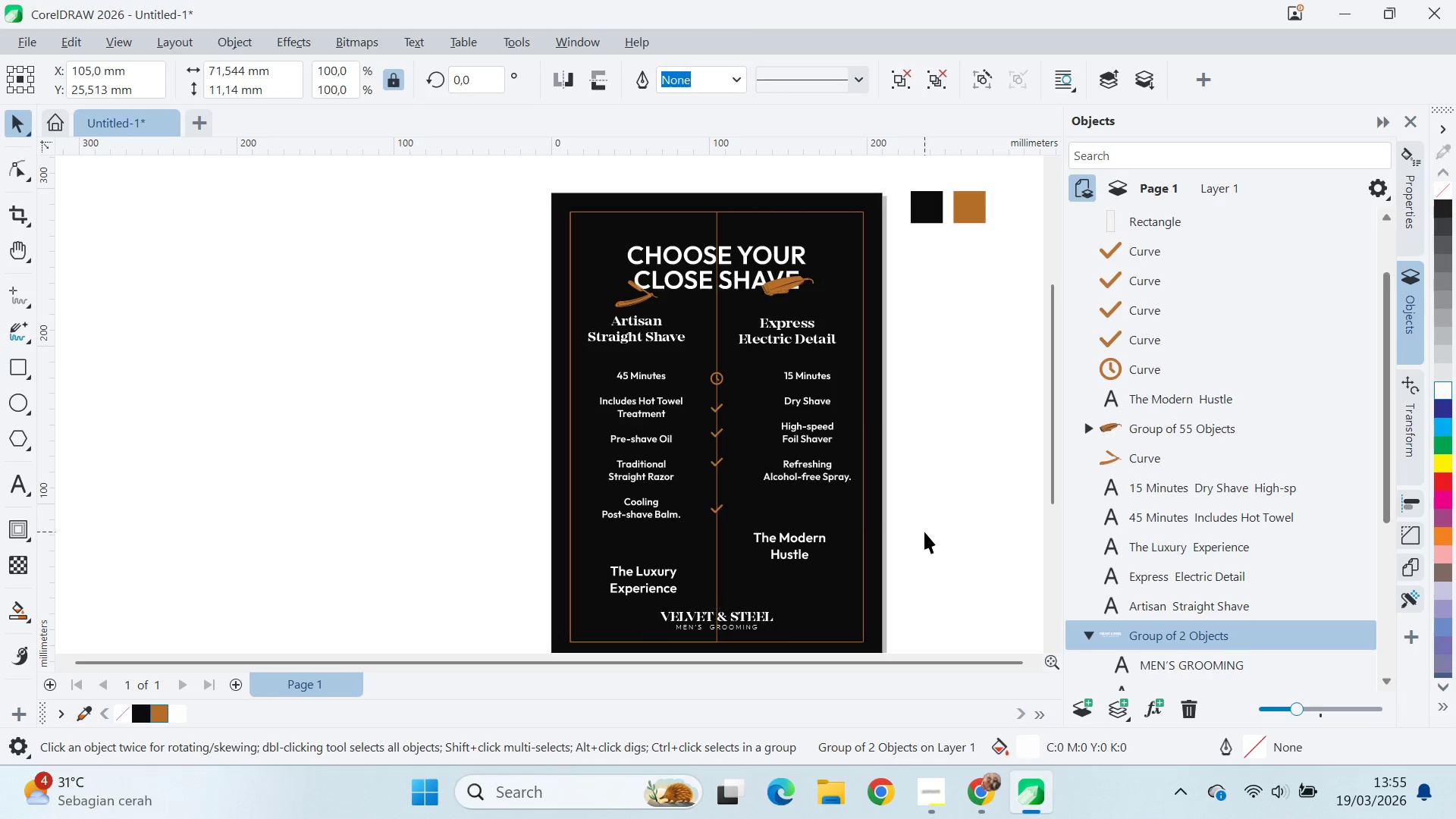 
hold_key(key=ShiftLeft, duration=1.14)
 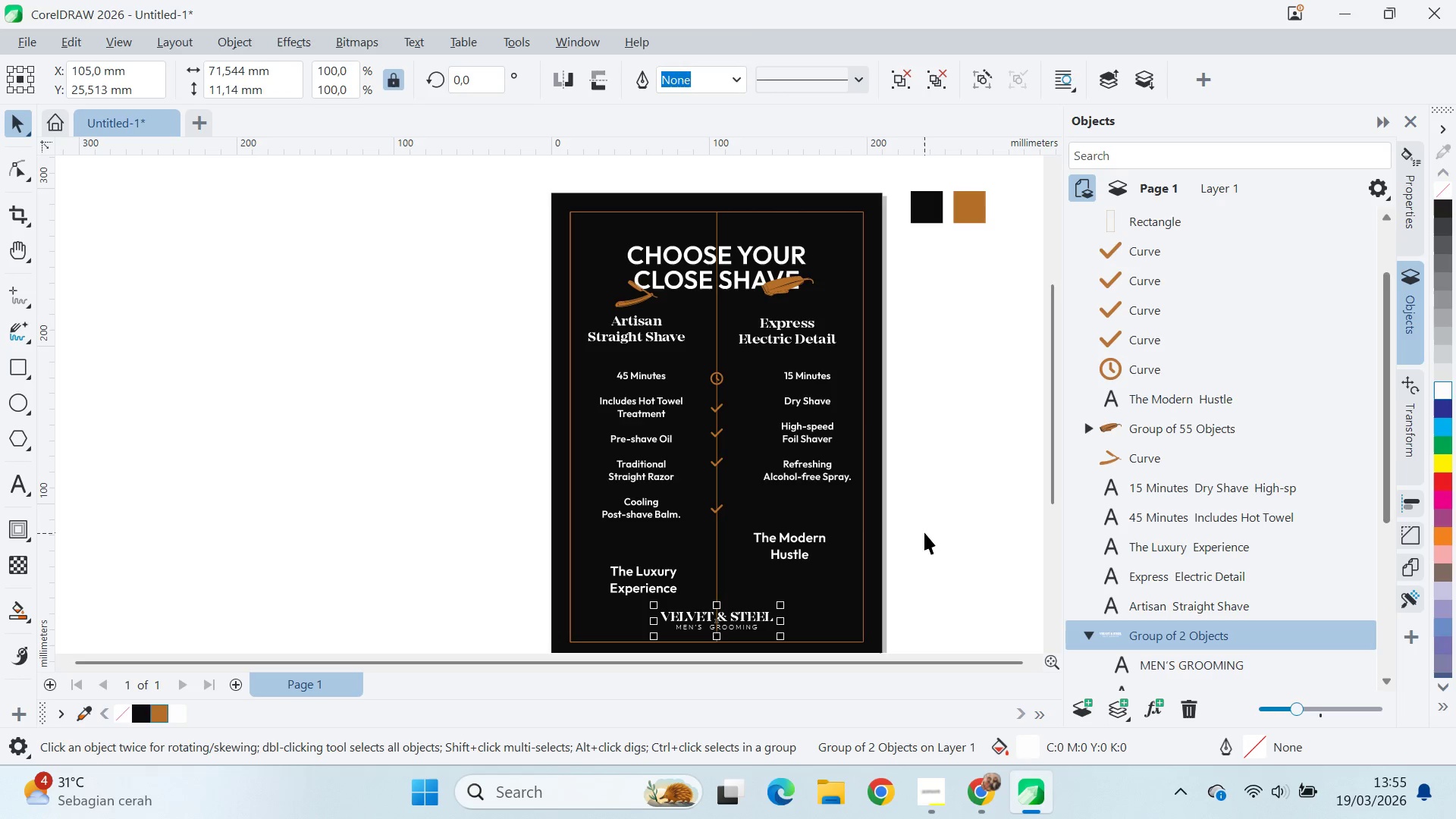 
left_click([924, 532])
 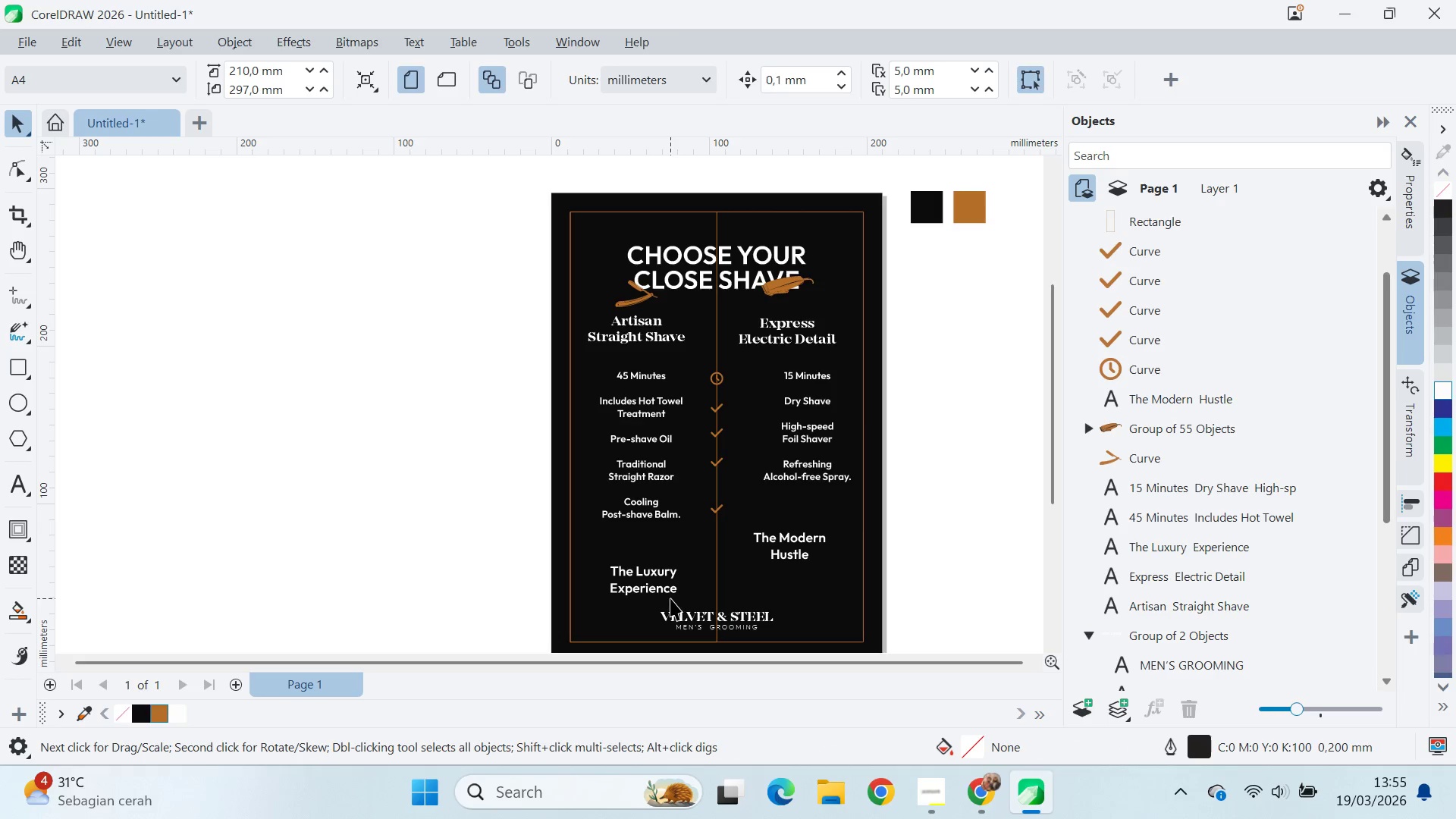 
left_click_drag(start_coordinate=[671, 590], to_coordinate=[673, 573])
 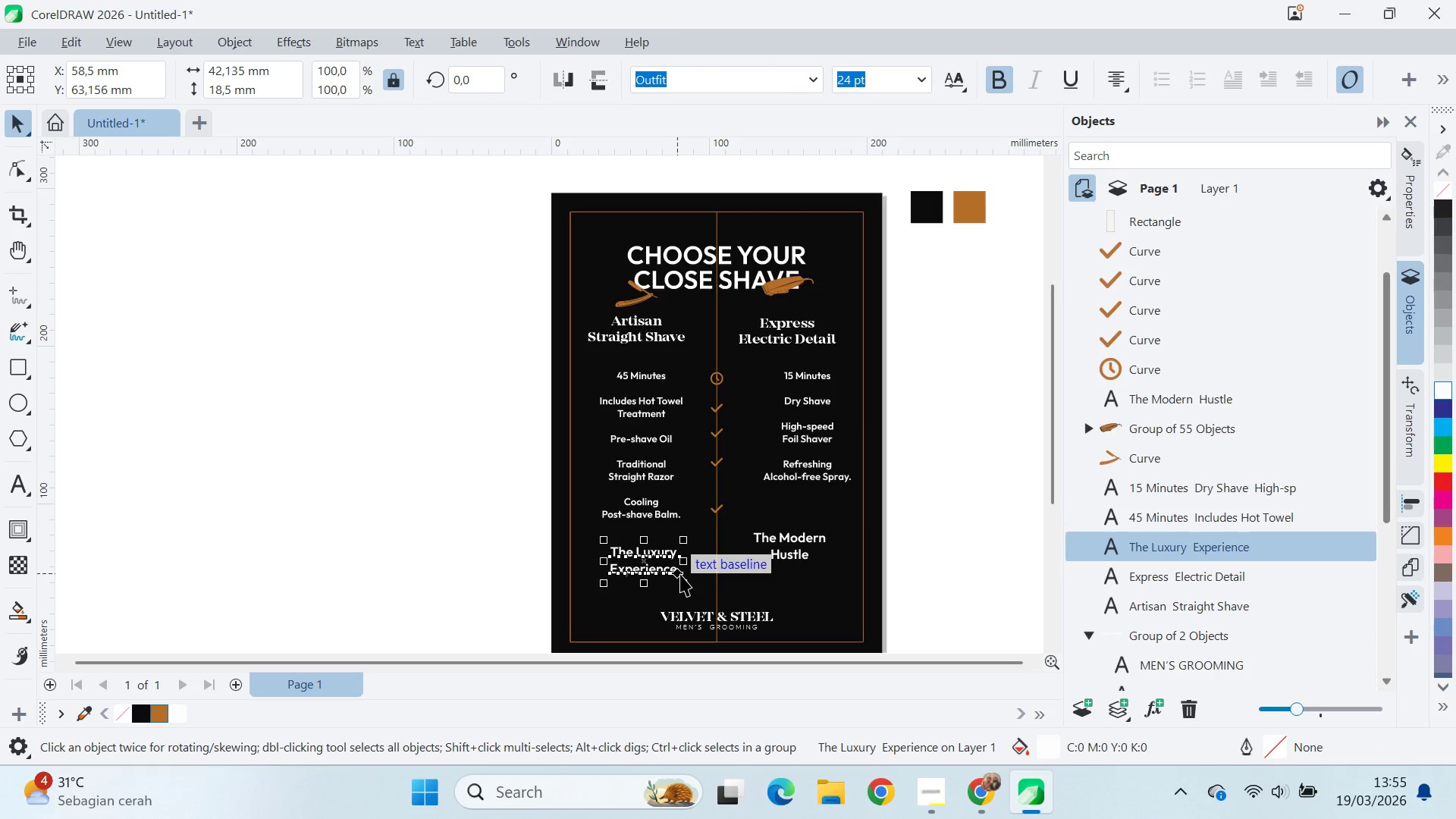 
hold_key(key=ShiftLeft, duration=1.22)
 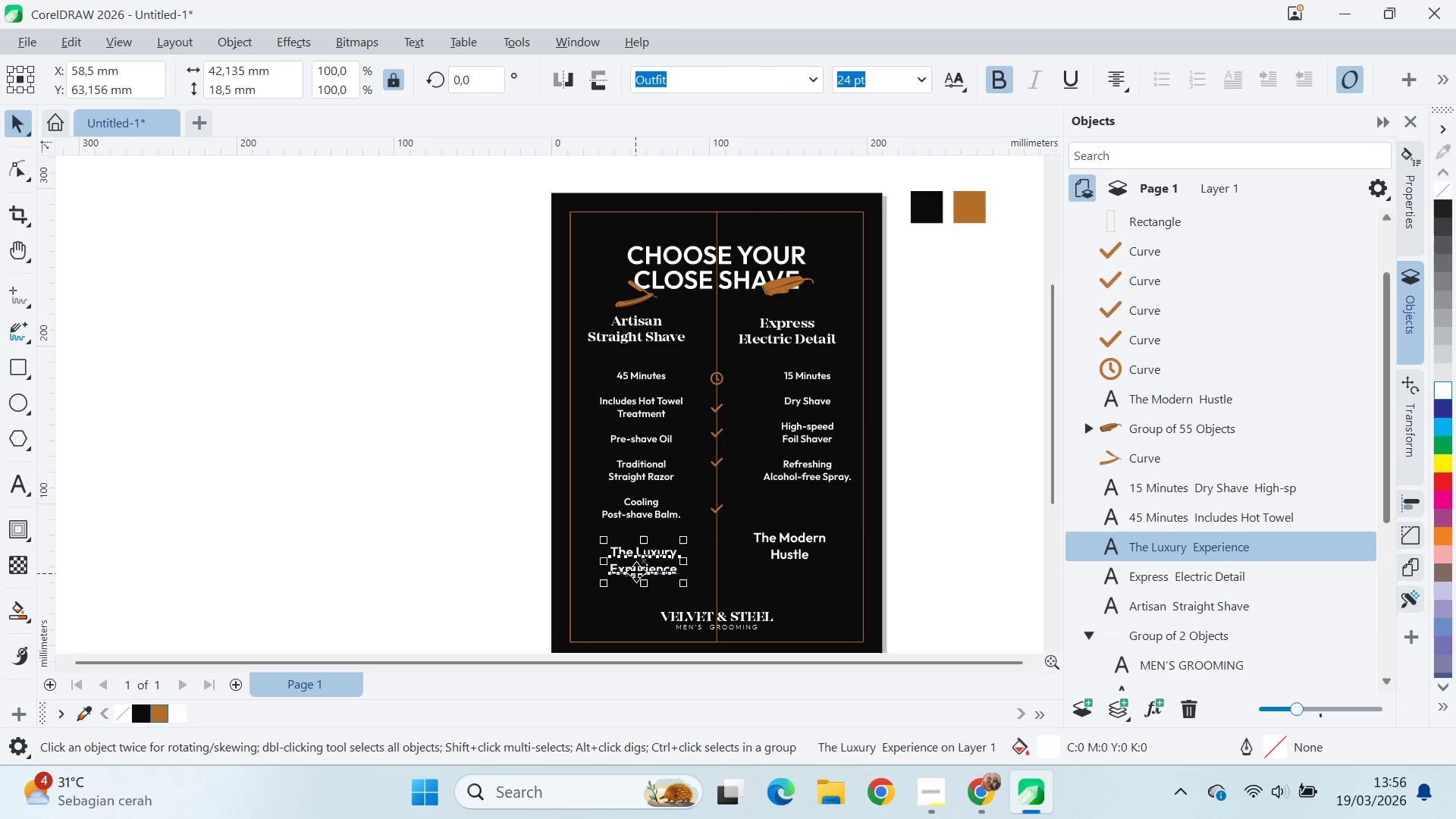 
scroll: coordinate [647, 563], scroll_direction: up, amount: 10.0
 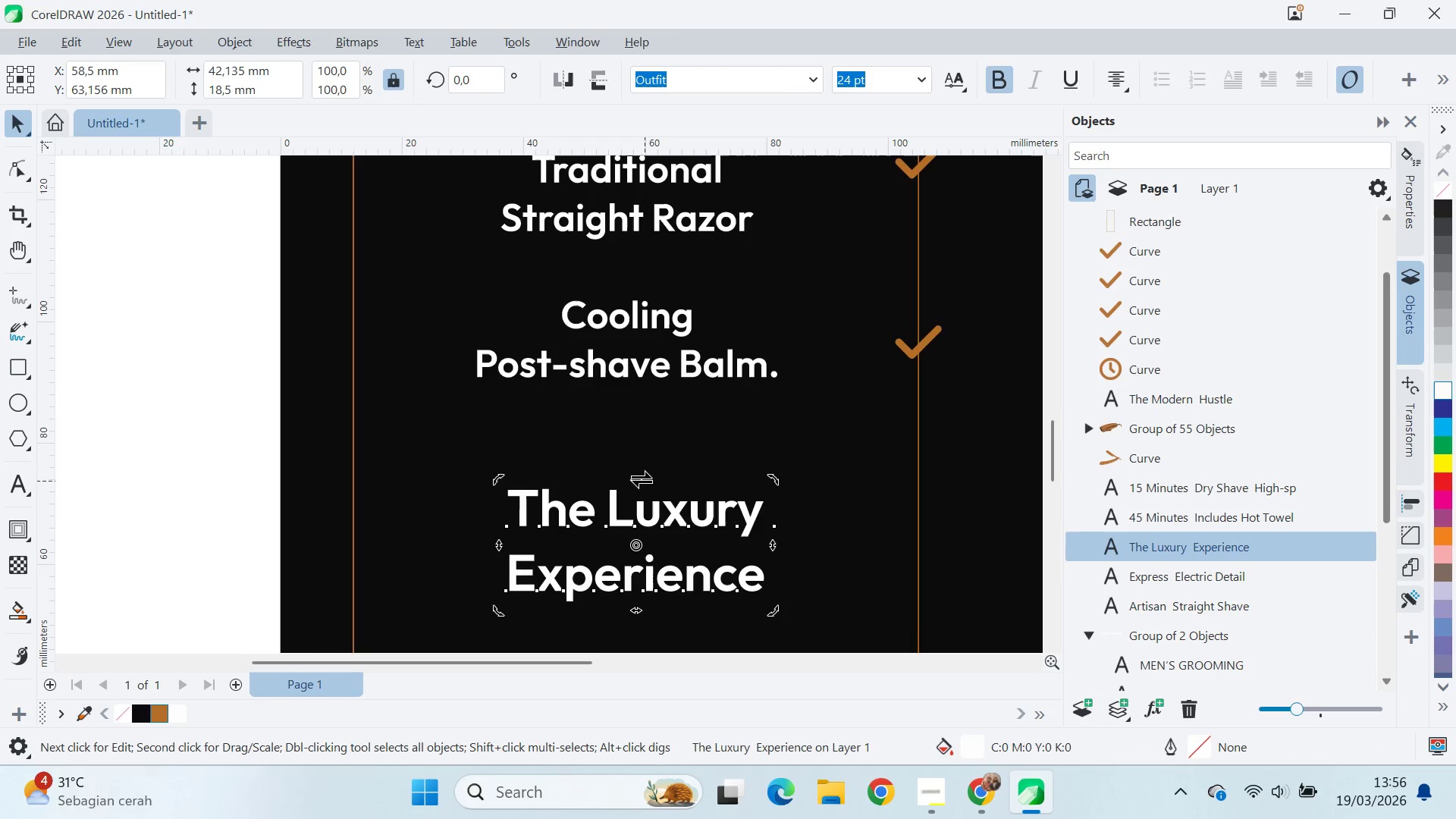 
left_click_drag(start_coordinate=[641, 475], to_coordinate=[654, 474])
 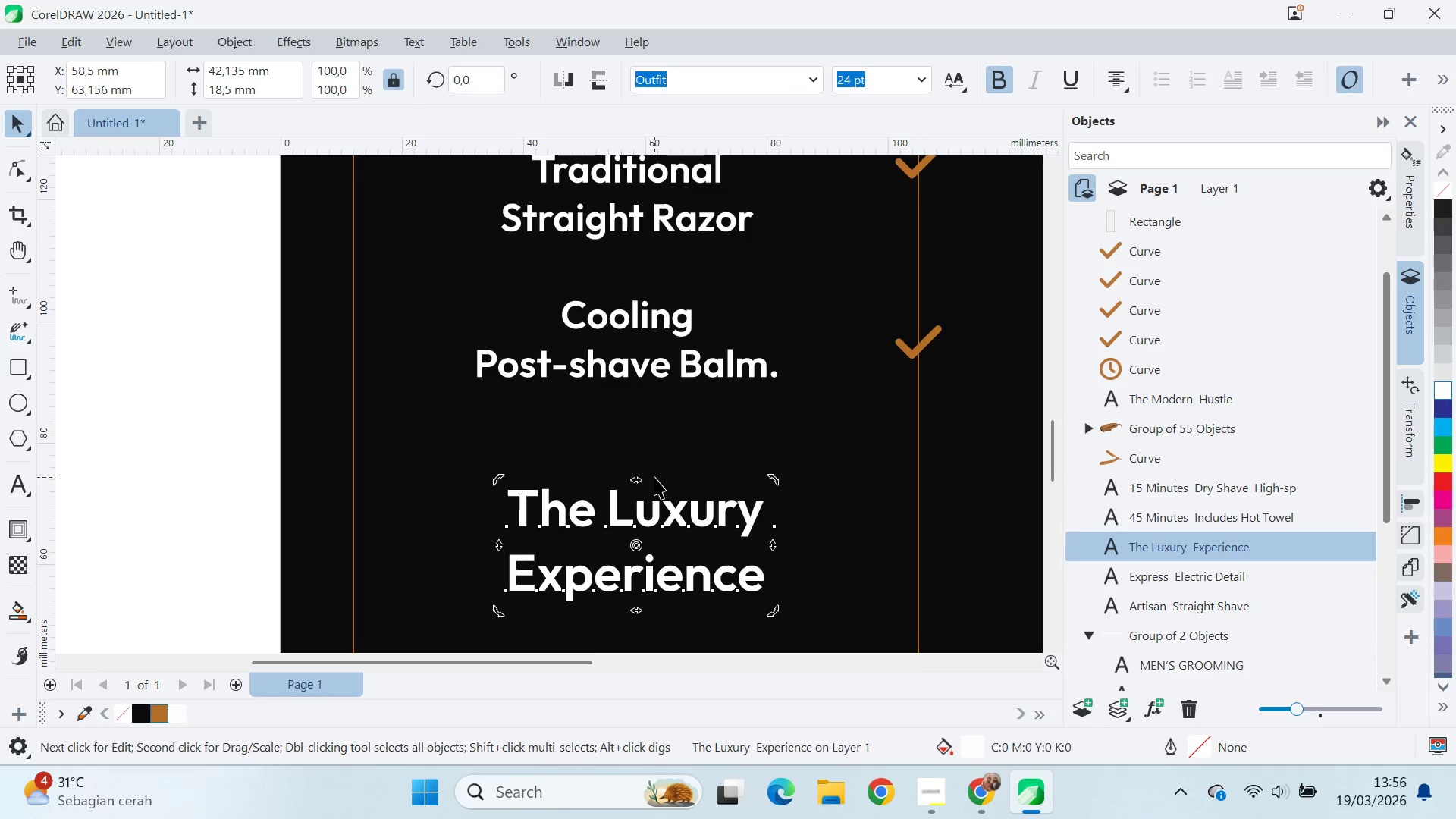 
hold_key(key=ControlLeft, duration=0.72)
 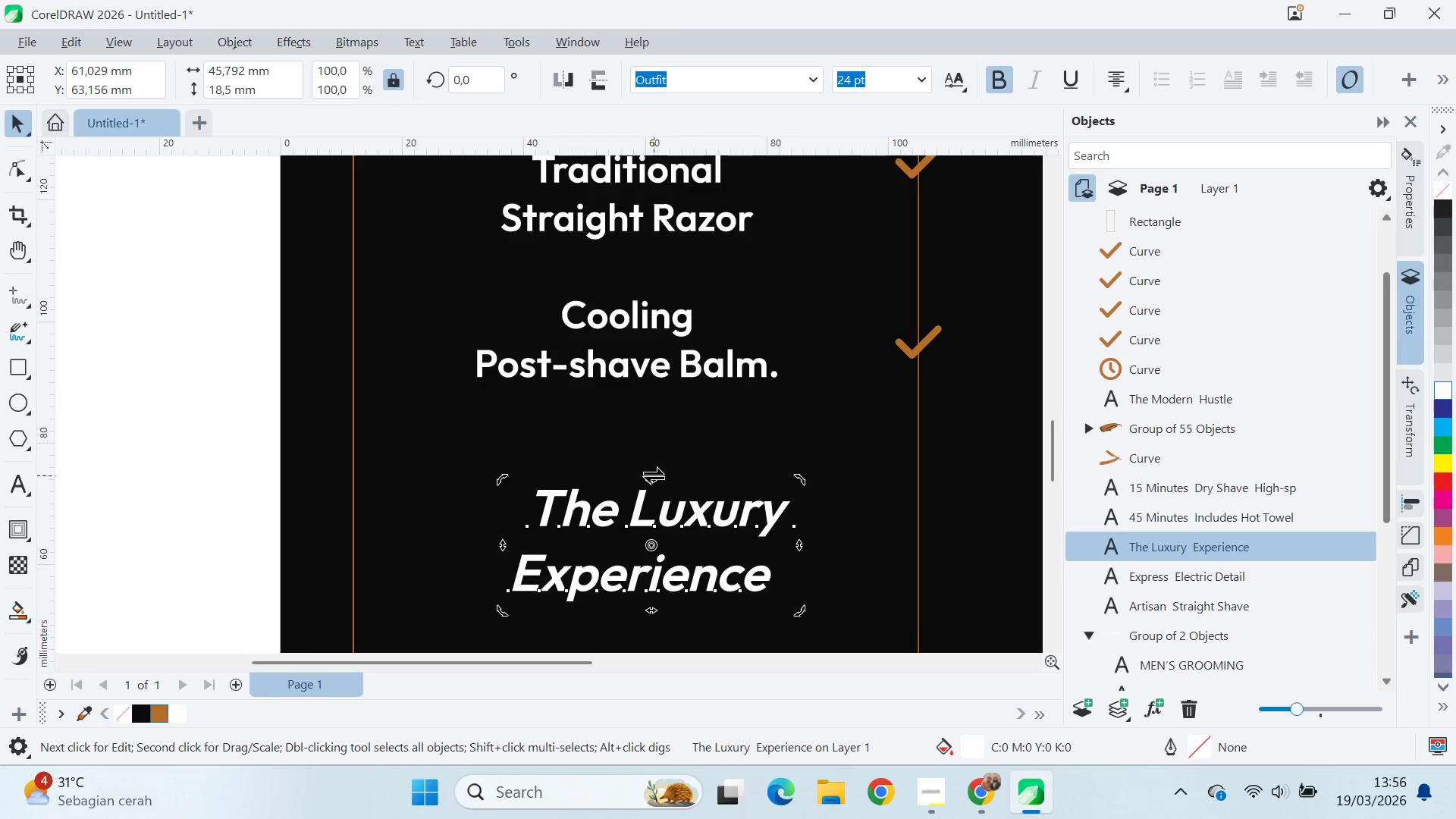 
key(Control+ControlLeft)
 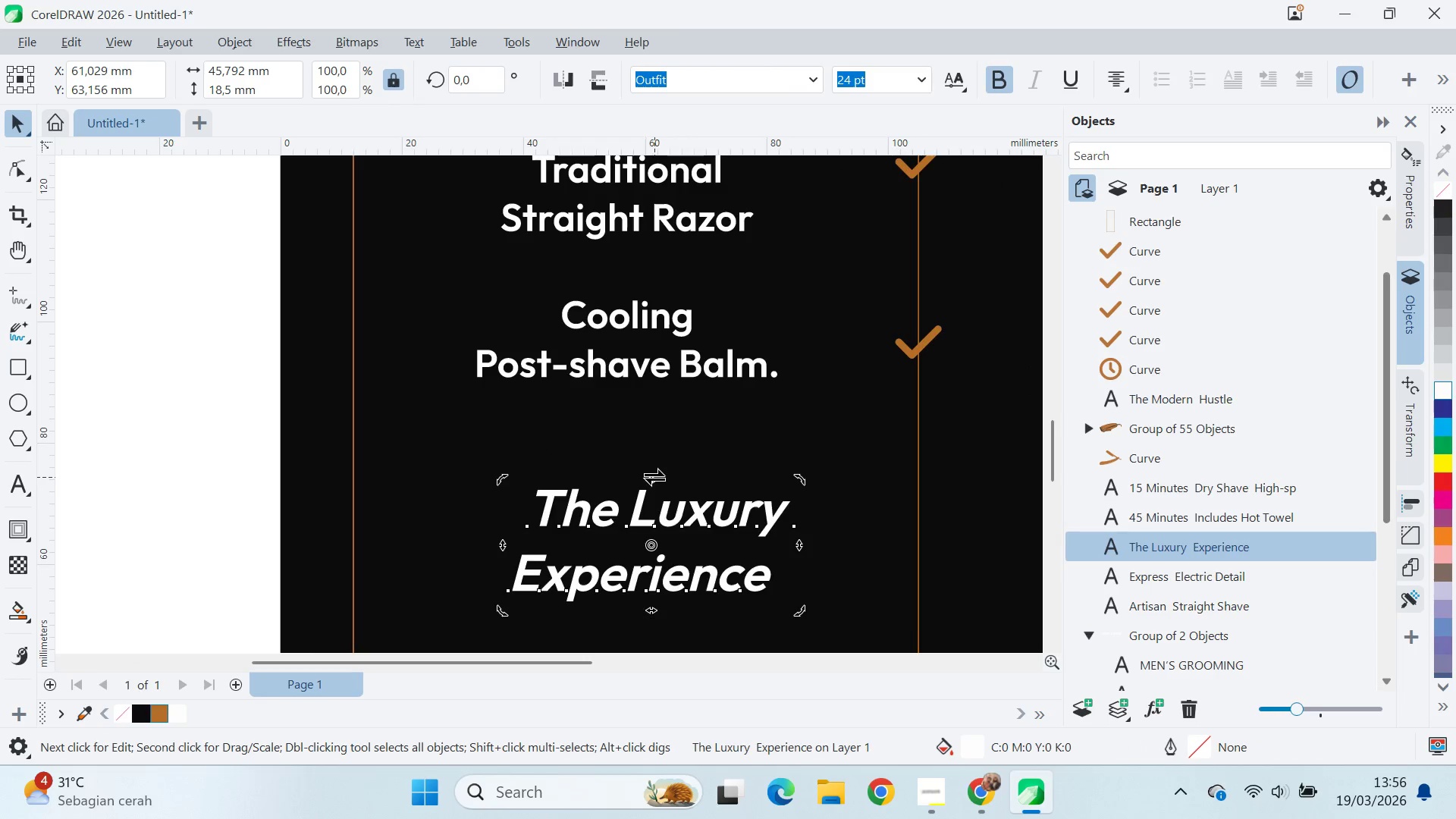 
key(Control+Z)
 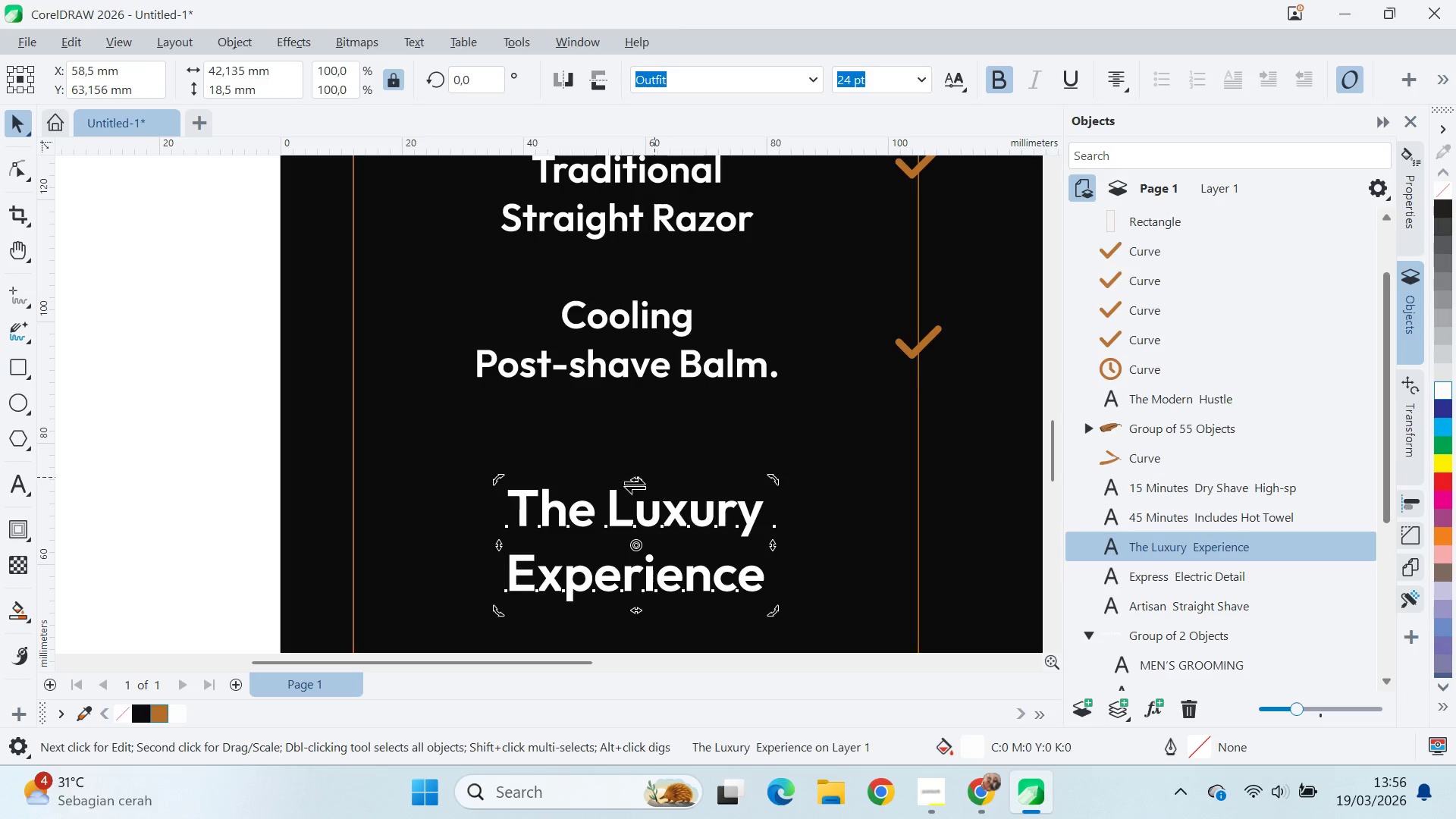 
key(V)
 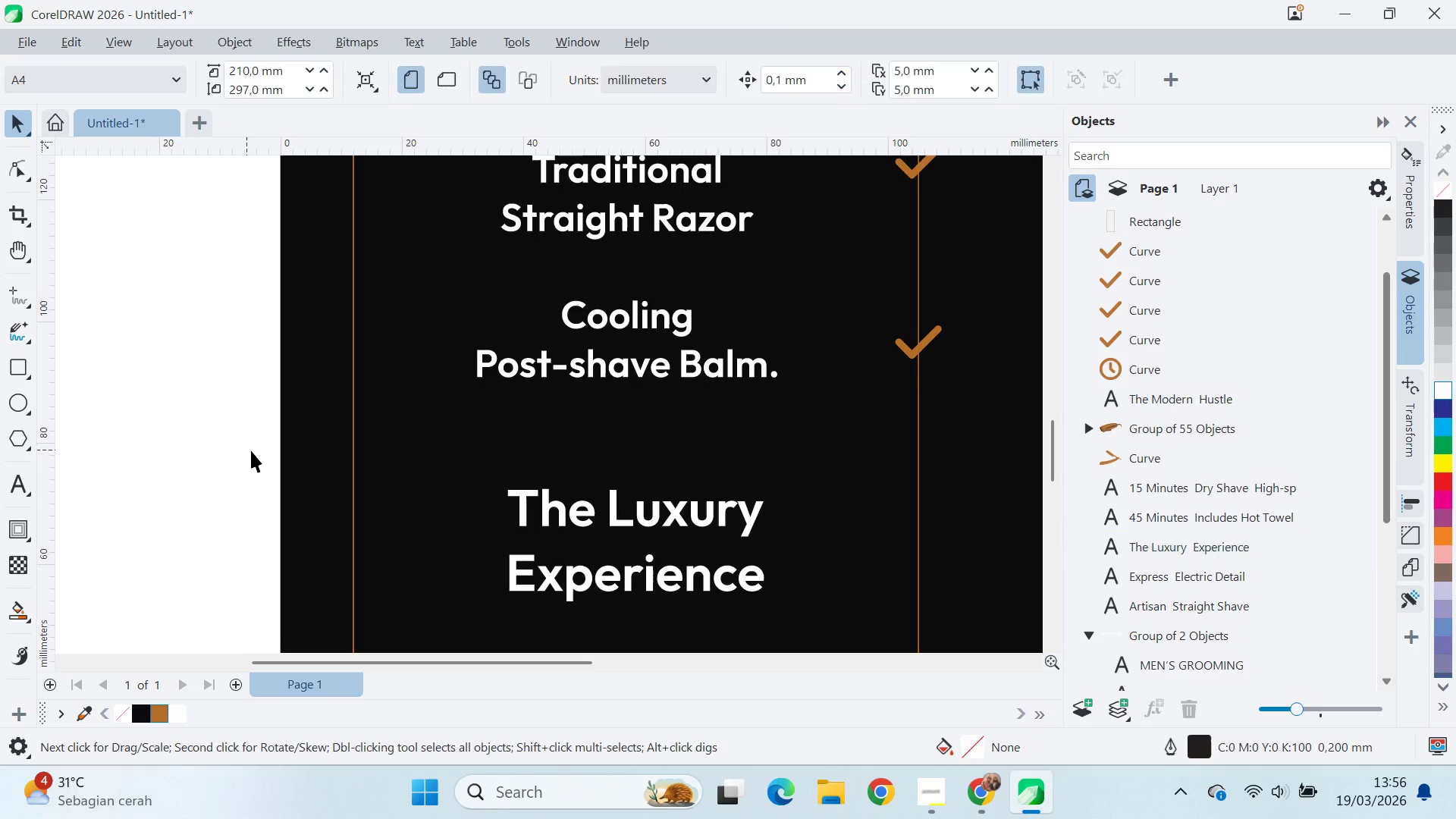 
scroll: coordinate [576, 416], scroll_direction: down, amount: 9.0
 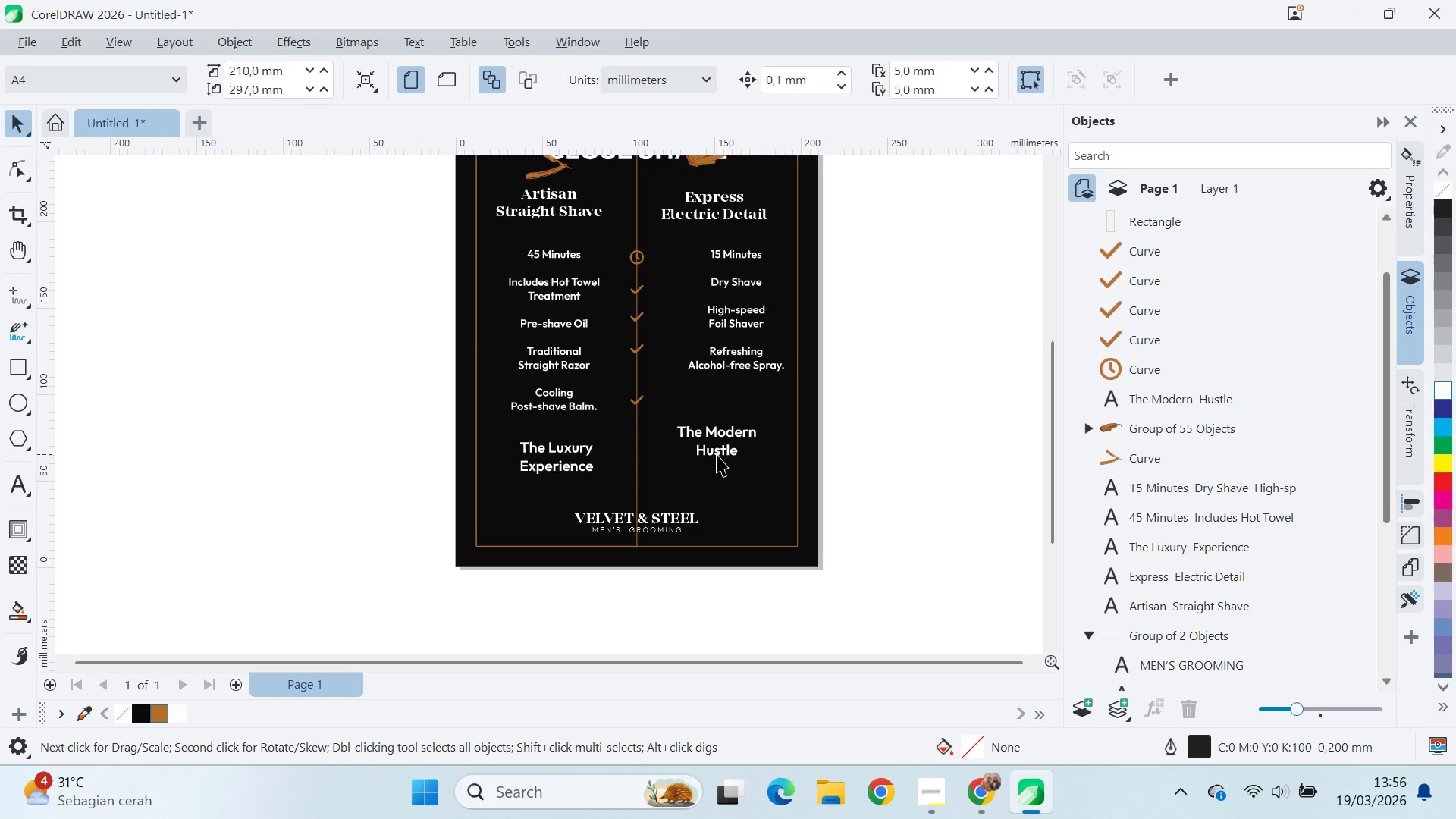 
type(qv)
 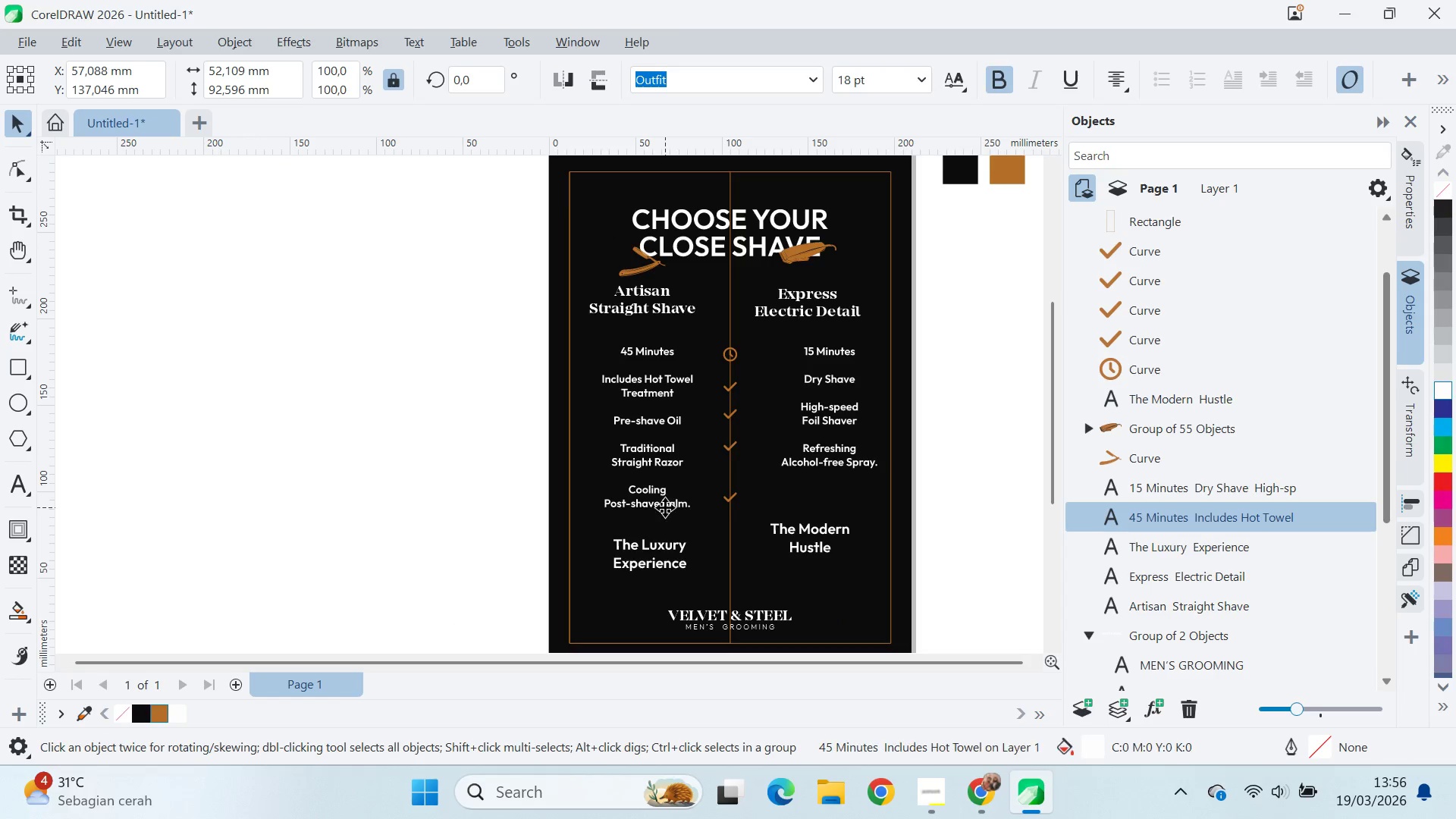 
left_click_drag(start_coordinate=[616, 400], to_coordinate=[709, 498])
 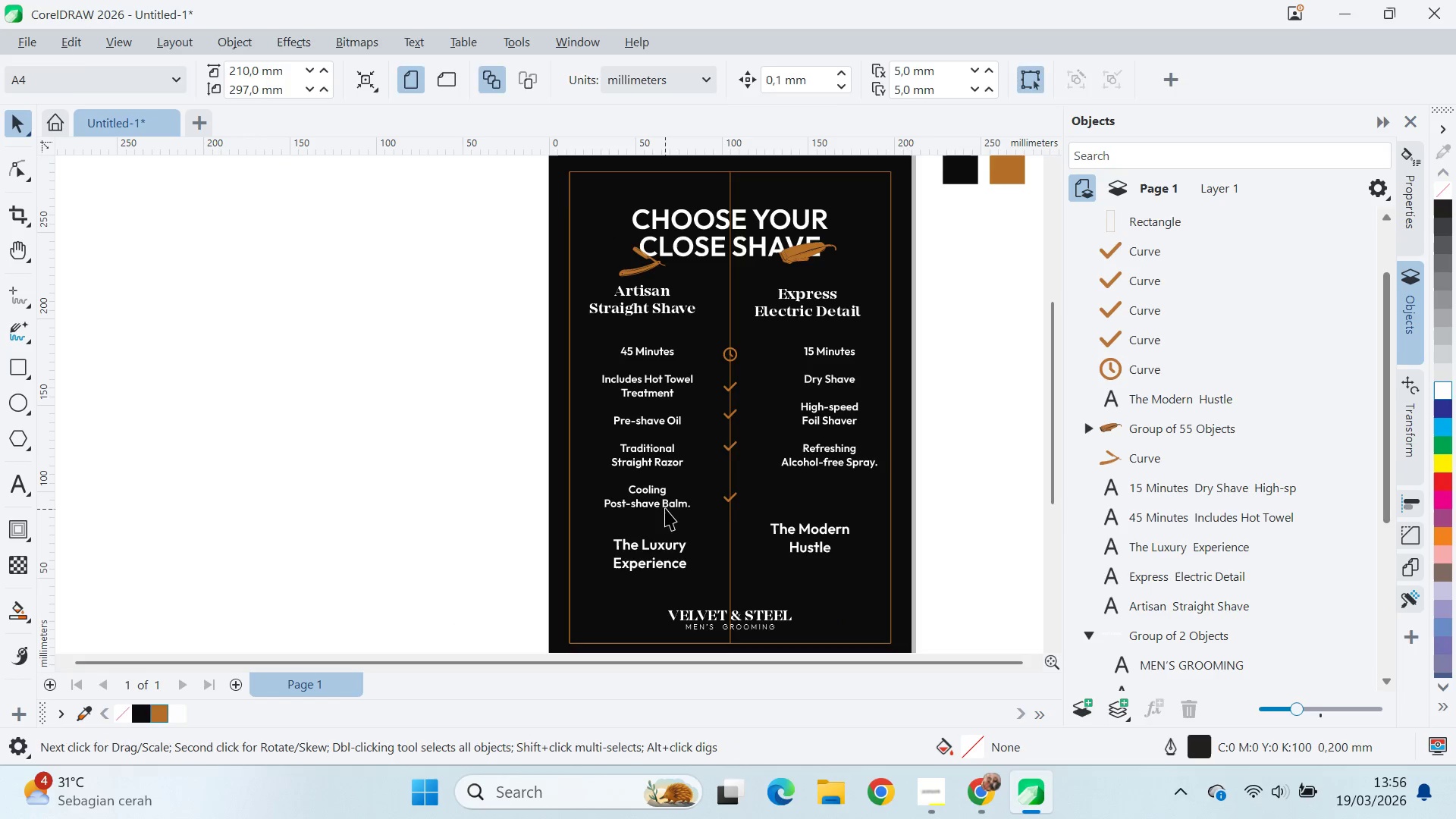 
left_click([665, 507])
 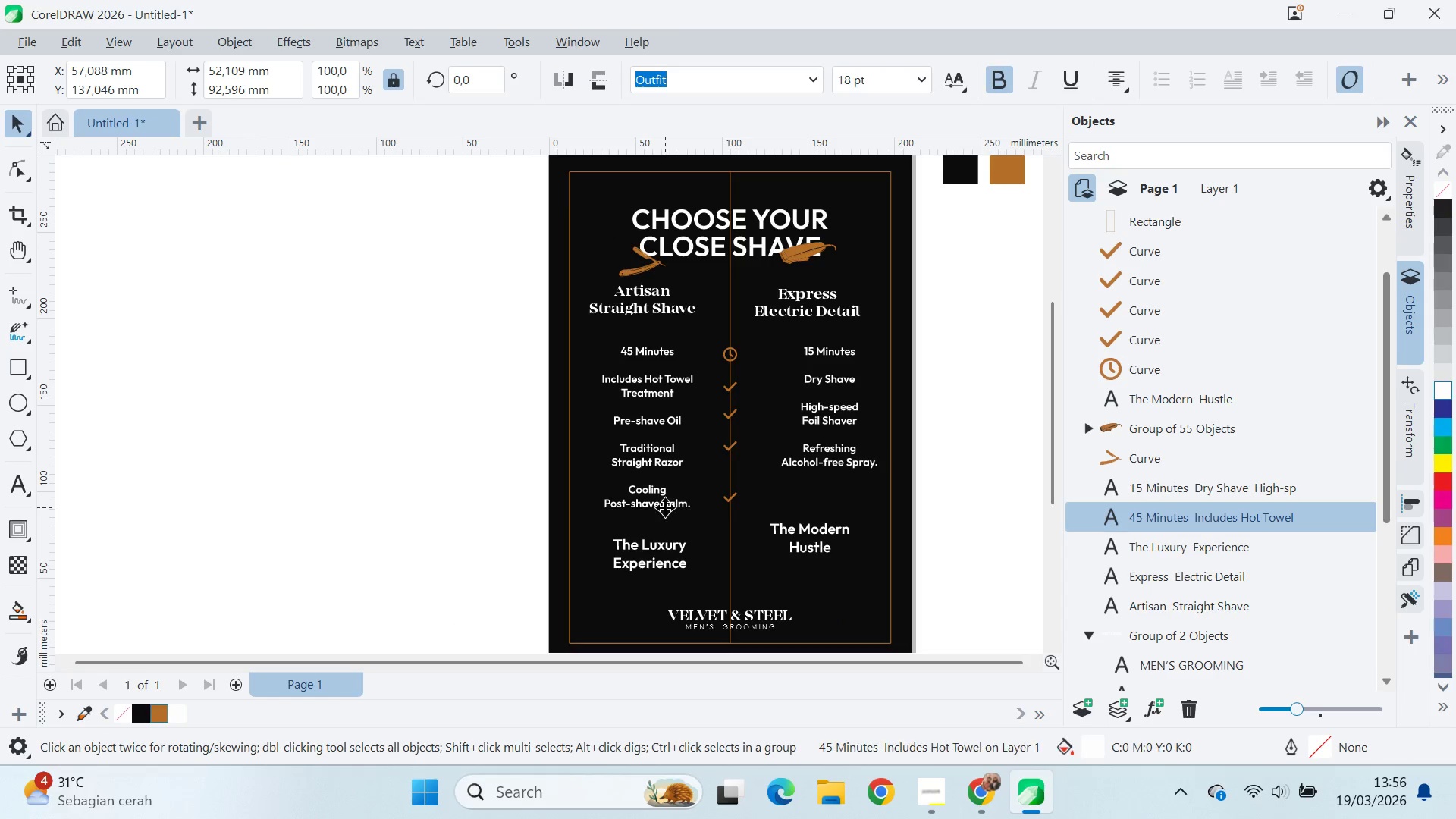 
type(qvqv)
 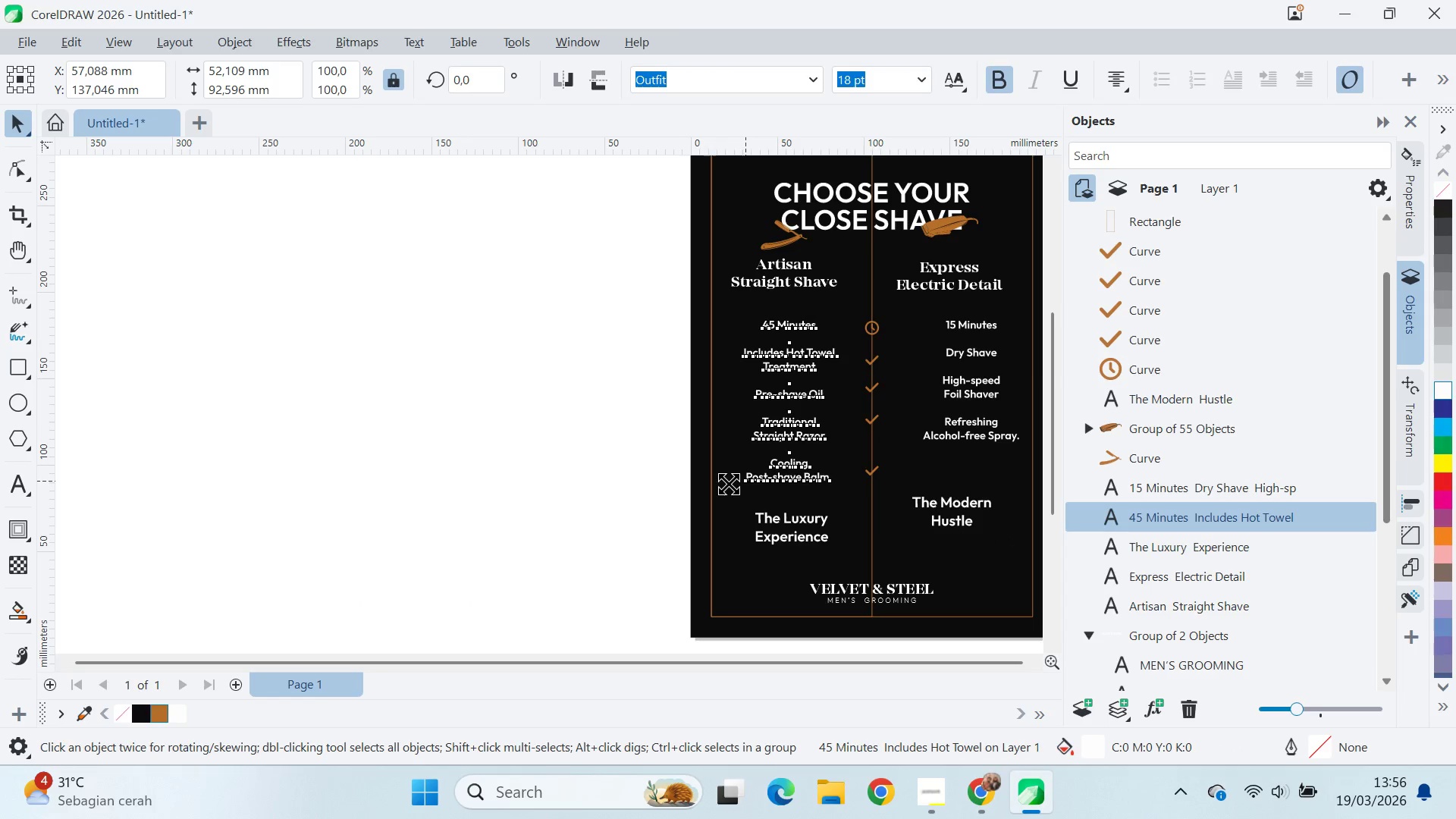 
left_click_drag(start_coordinate=[450, 450], to_coordinate=[970, 533])
 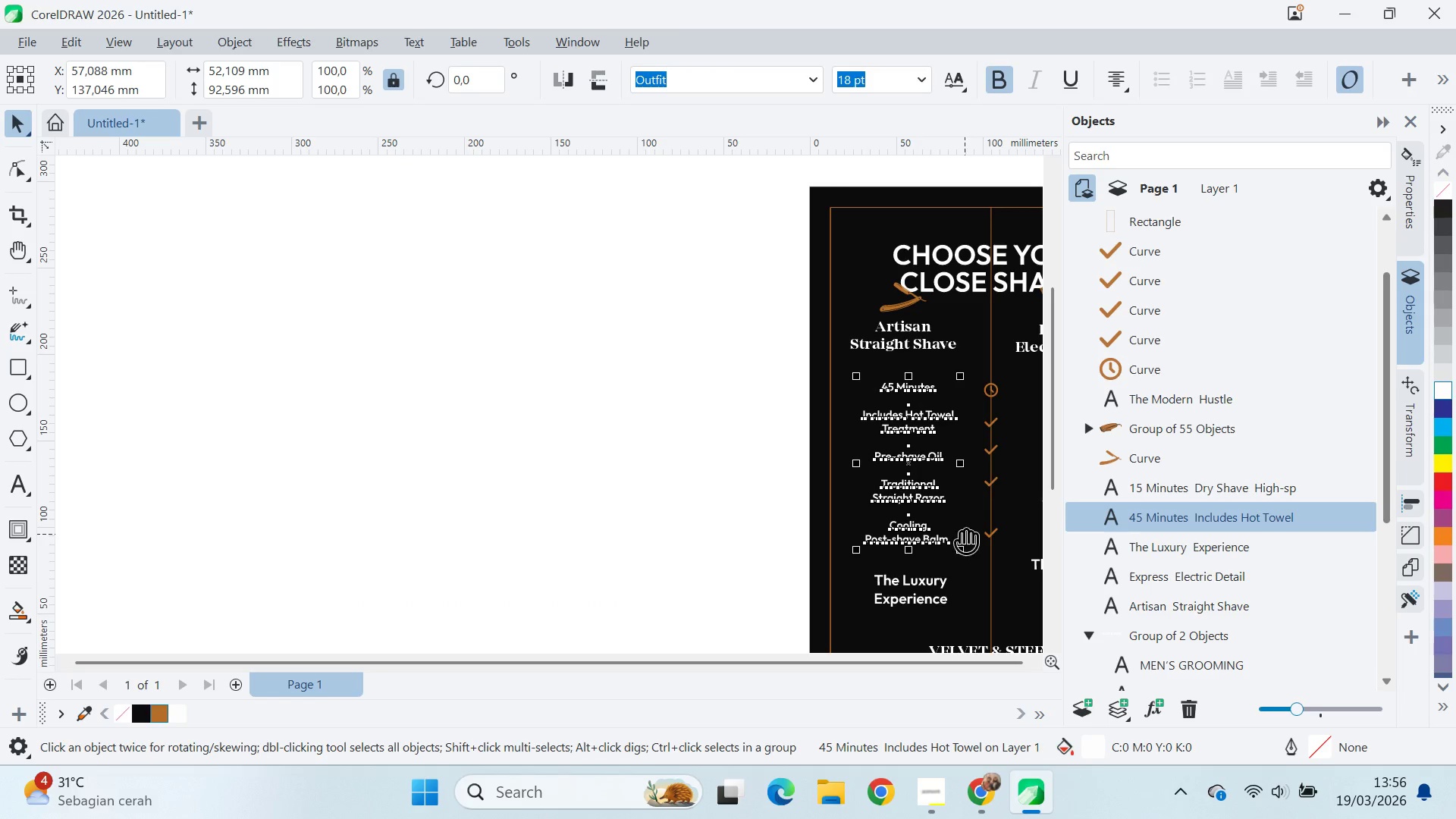 
left_click_drag(start_coordinate=[953, 529], to_coordinate=[834, 466])
 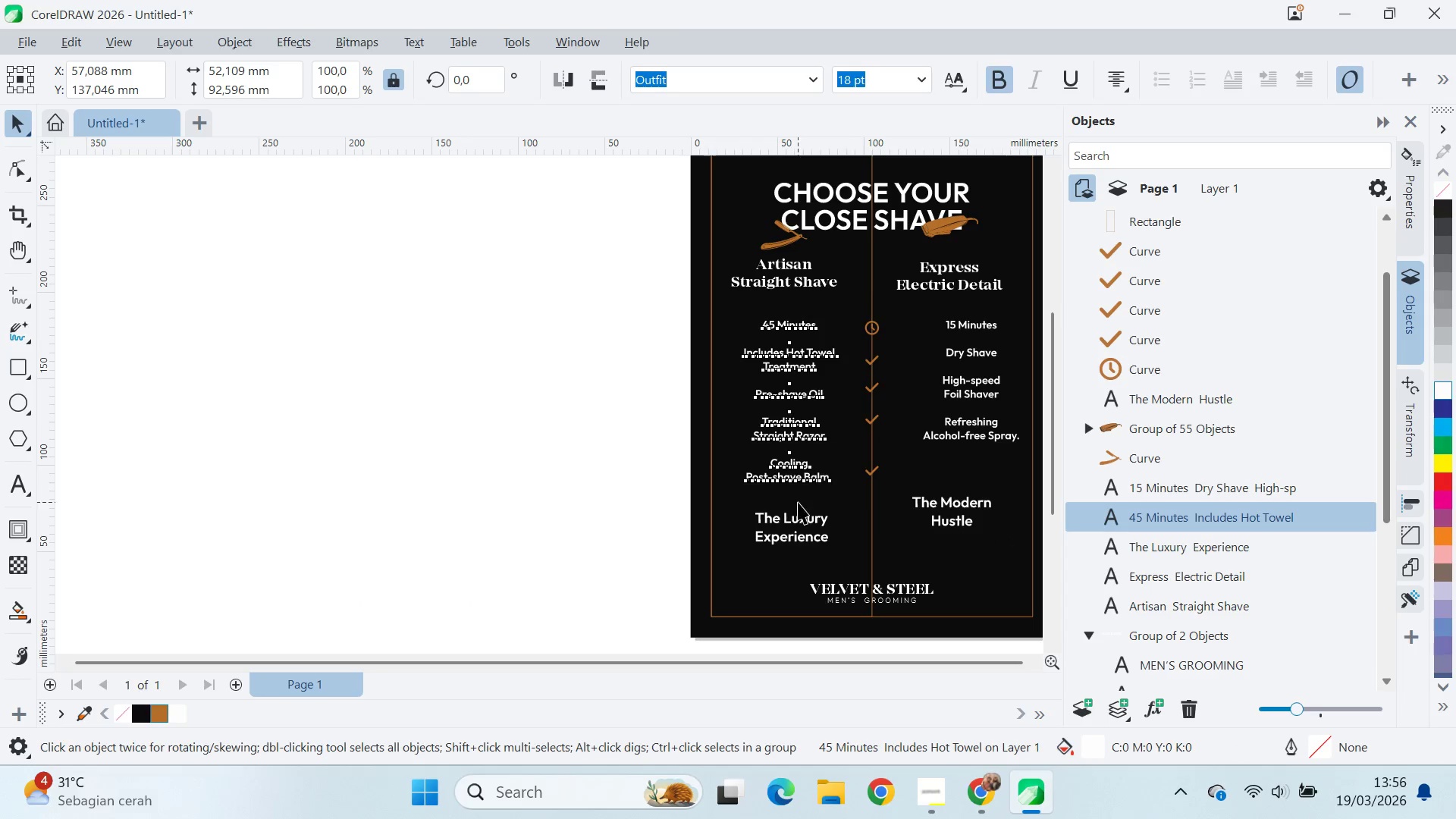 
hold_key(key=ShiftLeft, duration=0.56)
 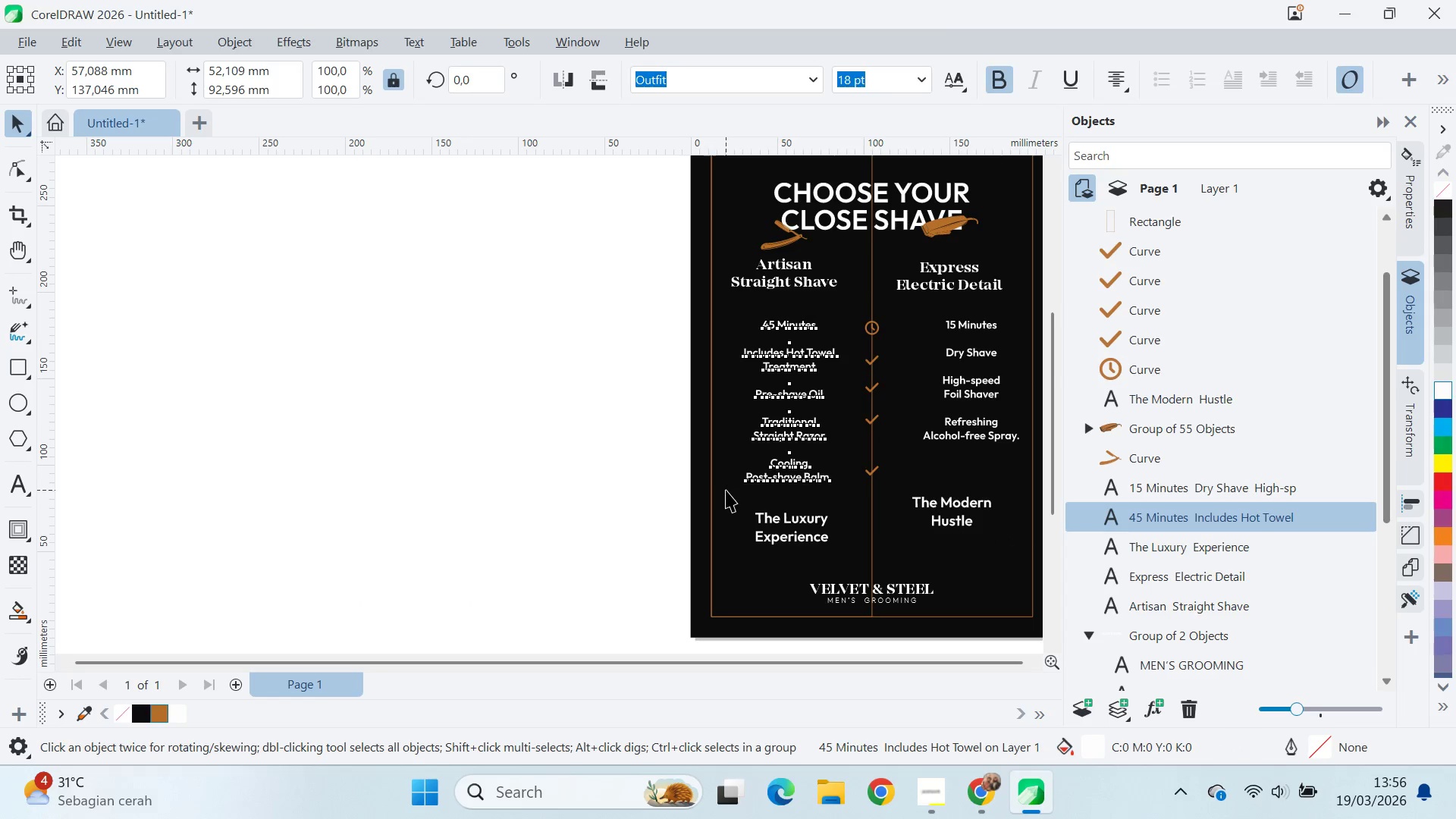 
hold_key(key=ShiftLeft, duration=0.31)
 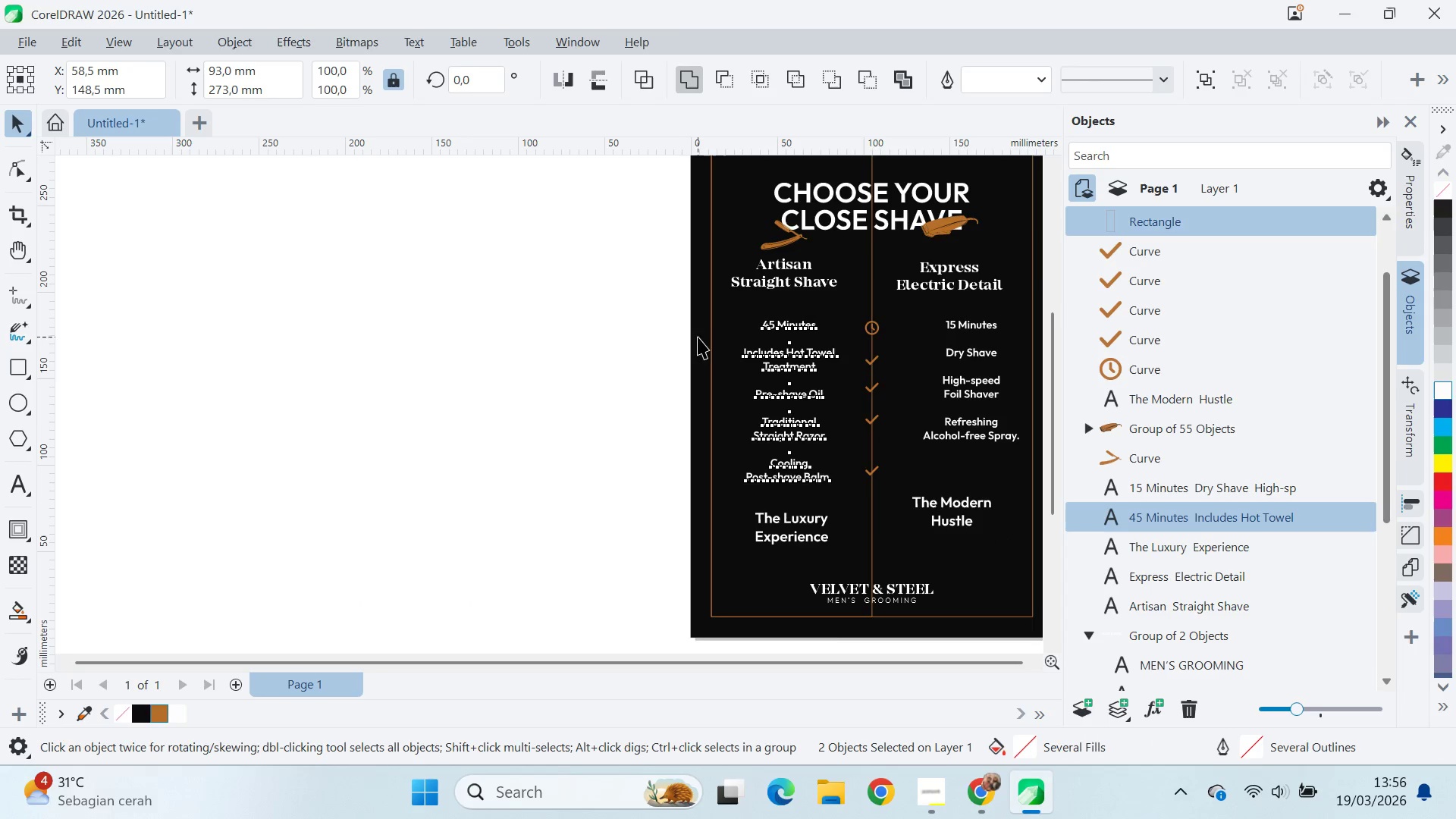 
type(cqv)
 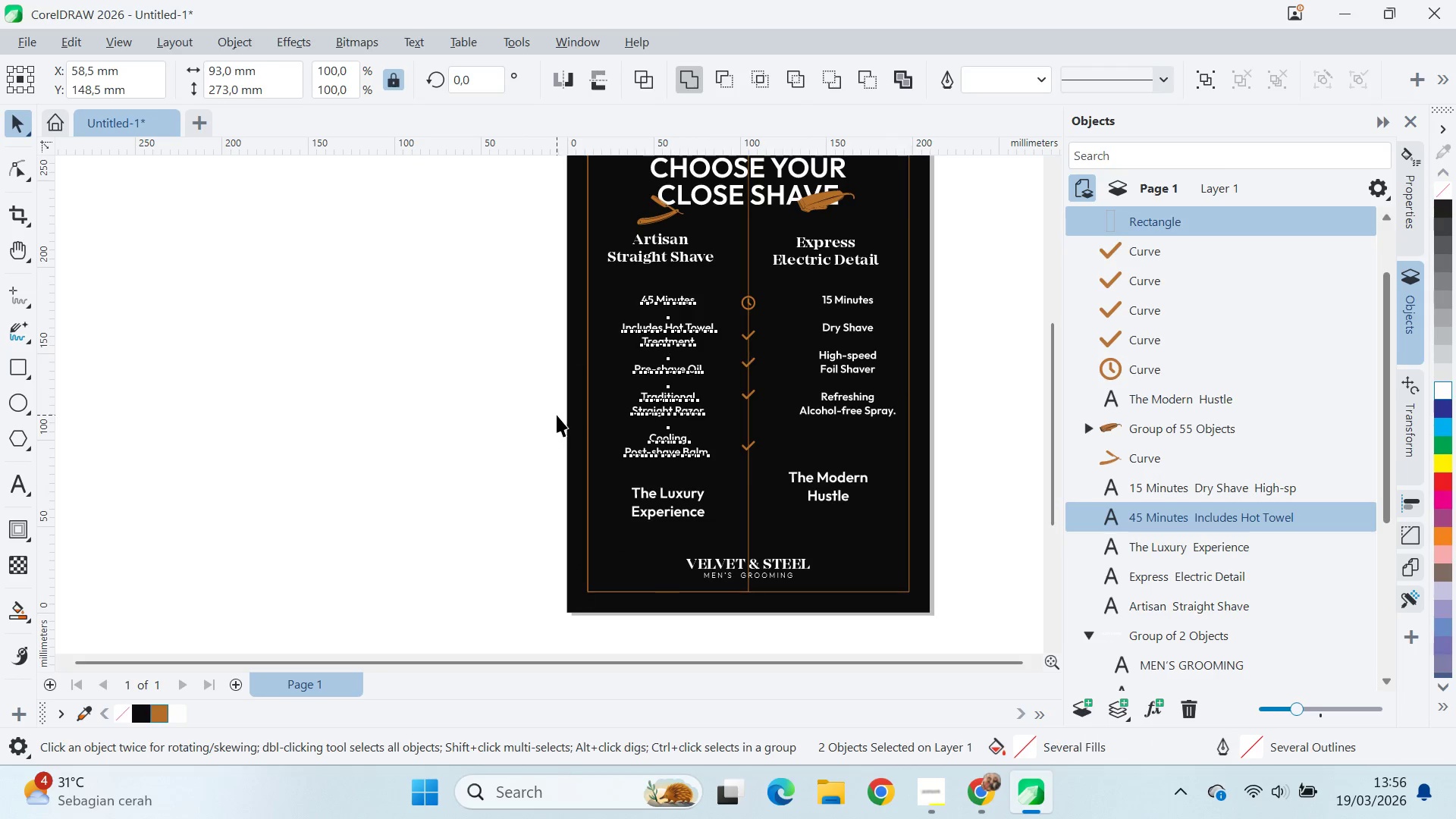 
left_click_drag(start_coordinate=[670, 378], to_coordinate=[711, 441])
 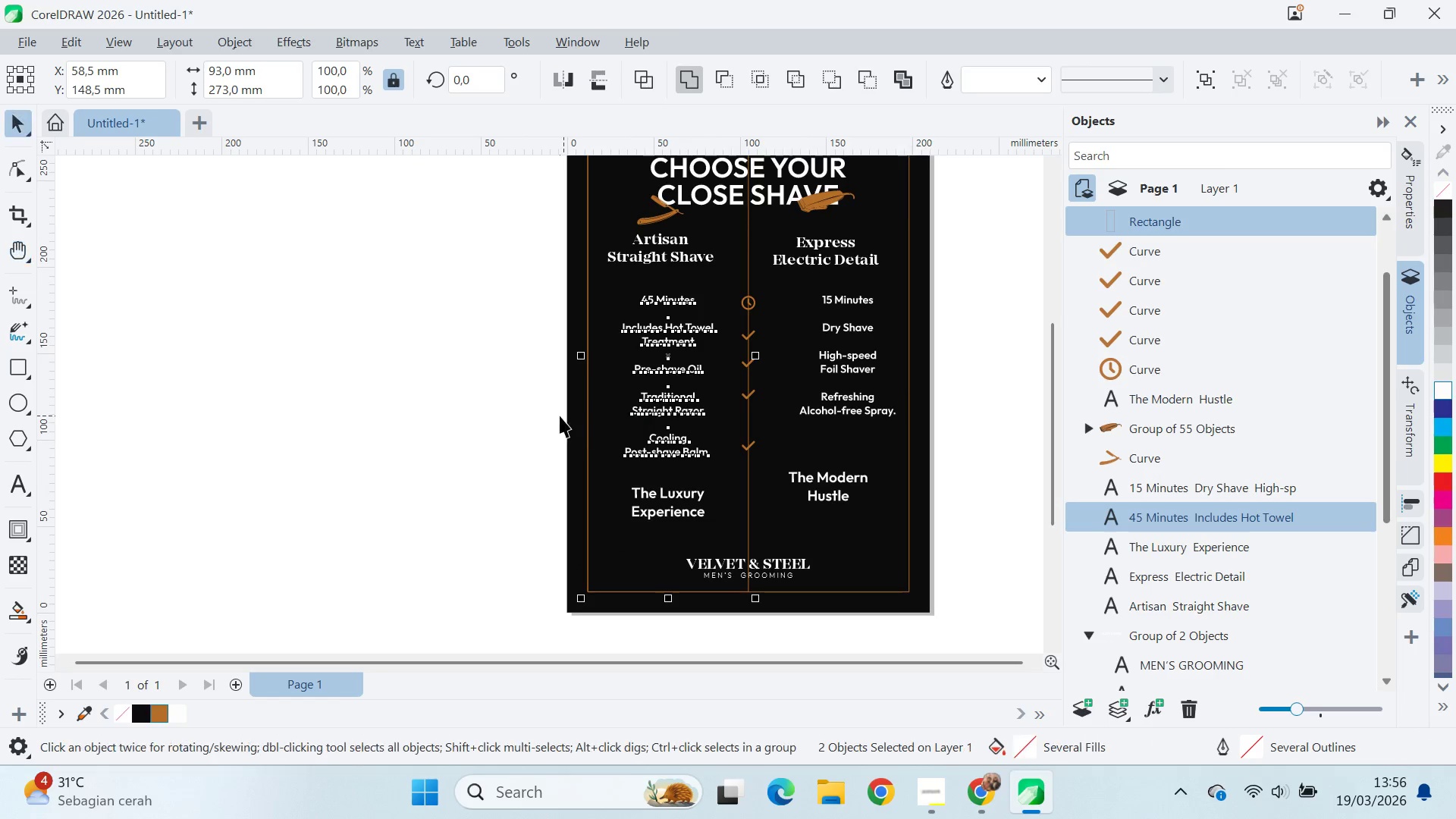 
left_click([557, 415])
 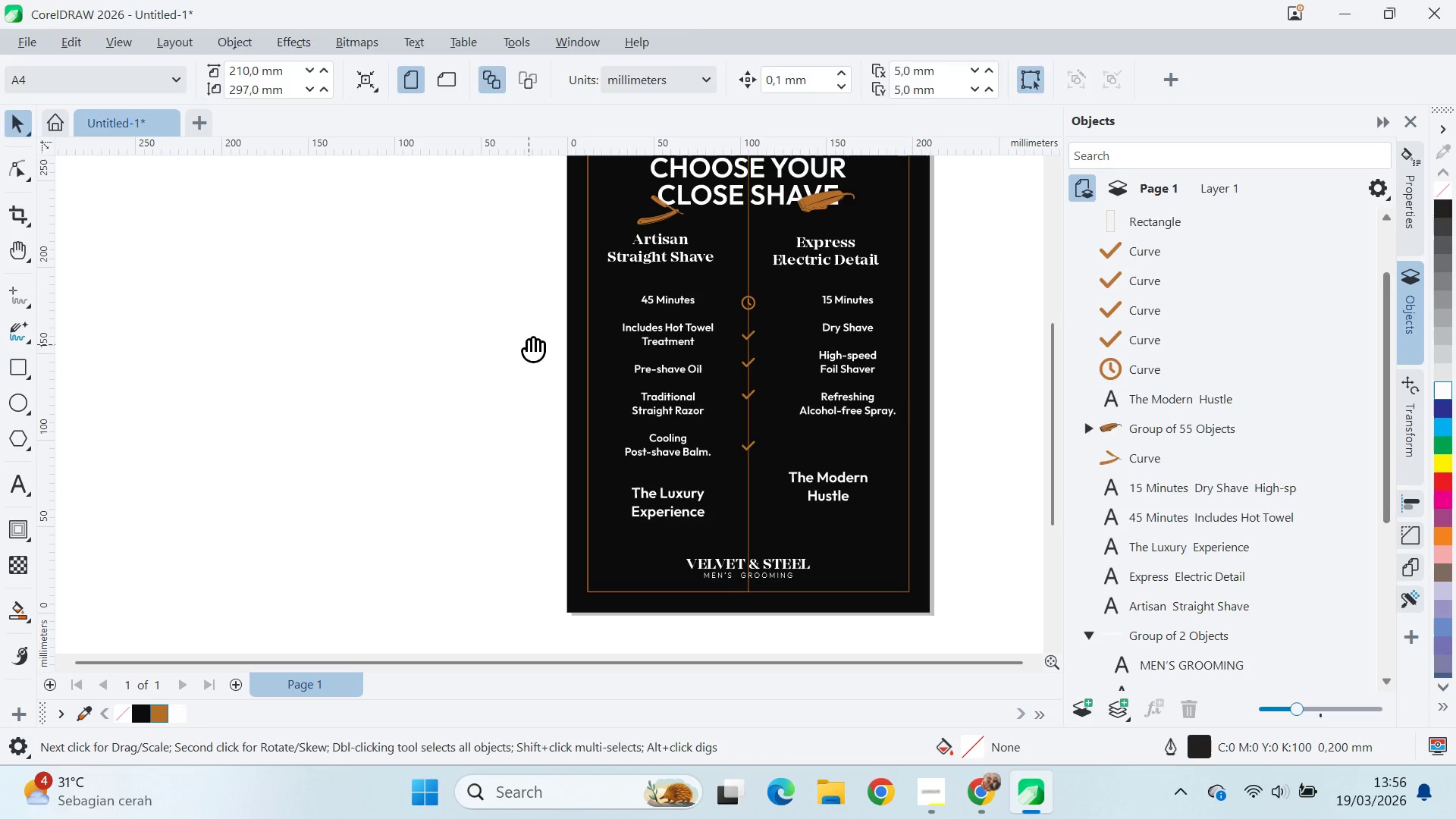 
type(qv)
 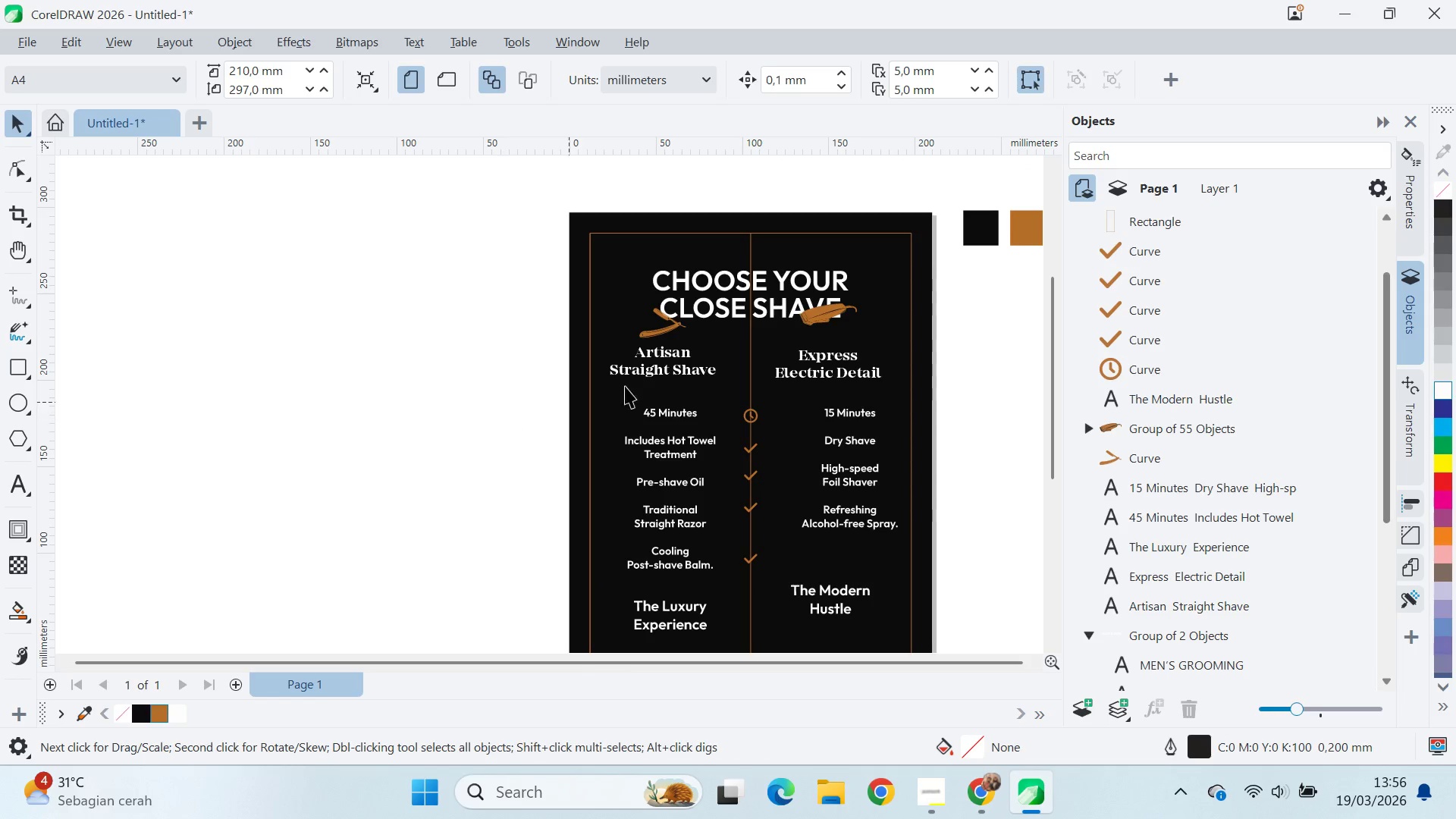 
left_click_drag(start_coordinate=[532, 331], to_coordinate=[534, 444])
 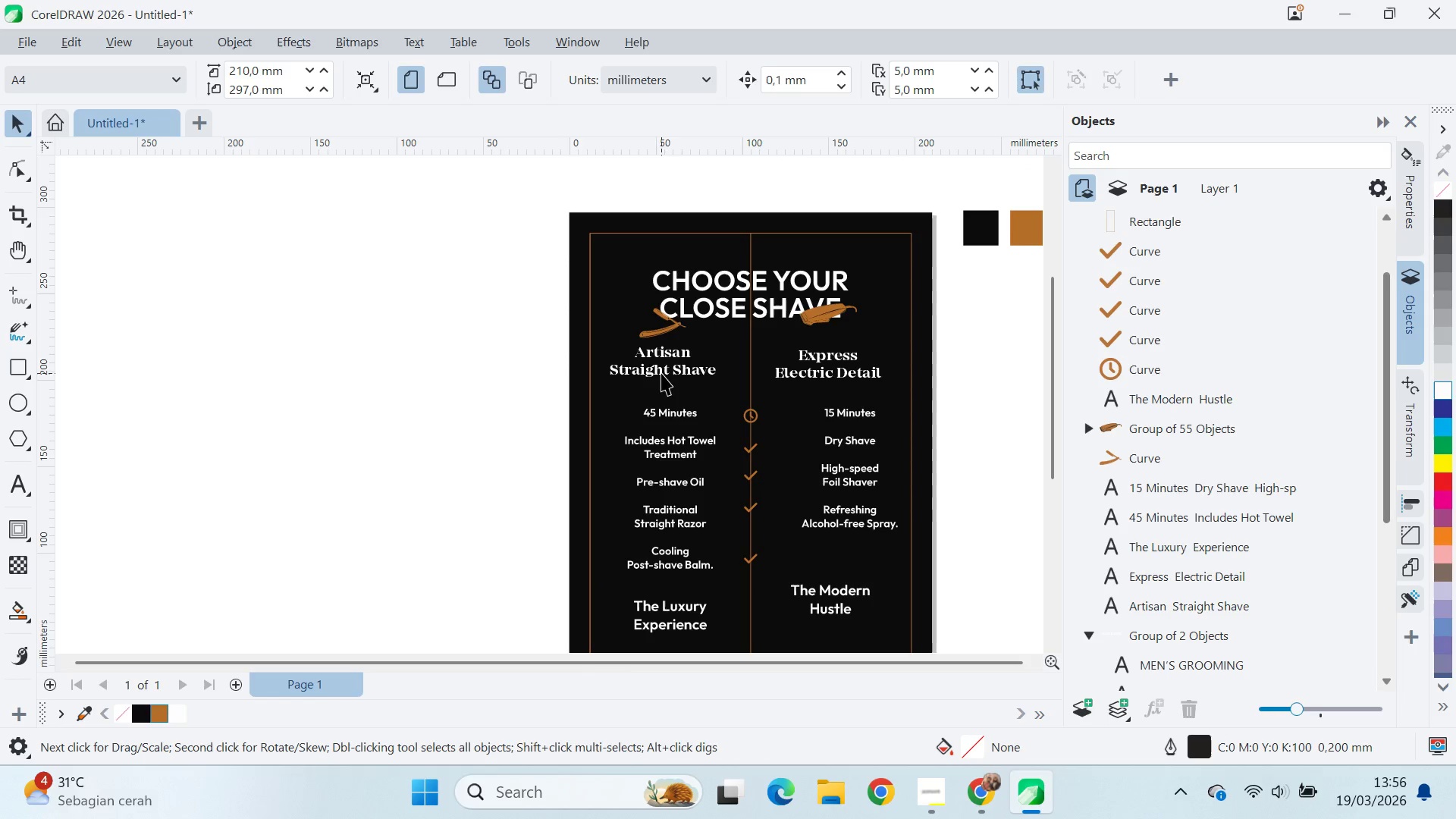 
double_click([674, 375])
 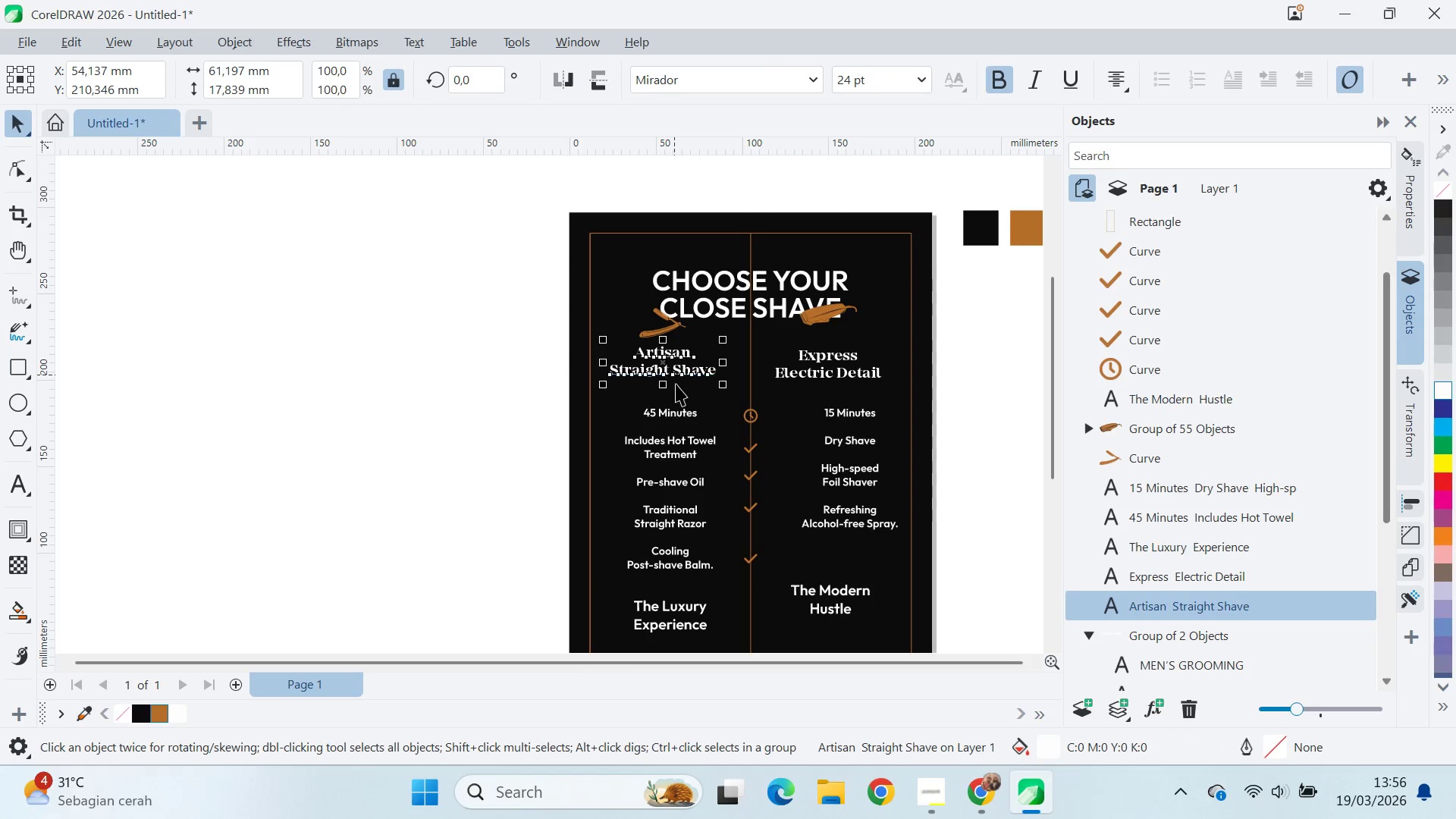 
hold_key(key=ShiftLeft, duration=0.39)
 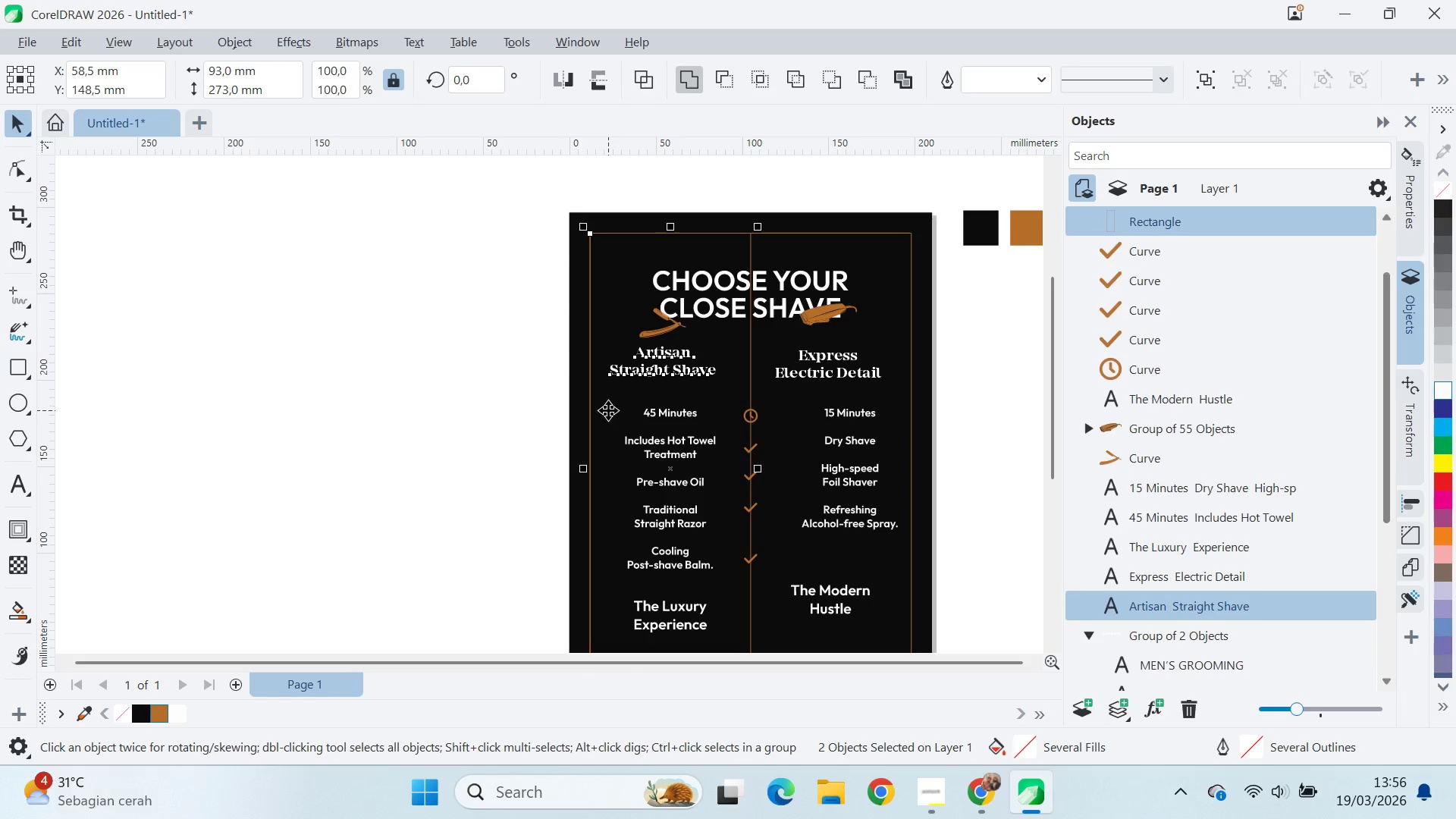 
key(C)
 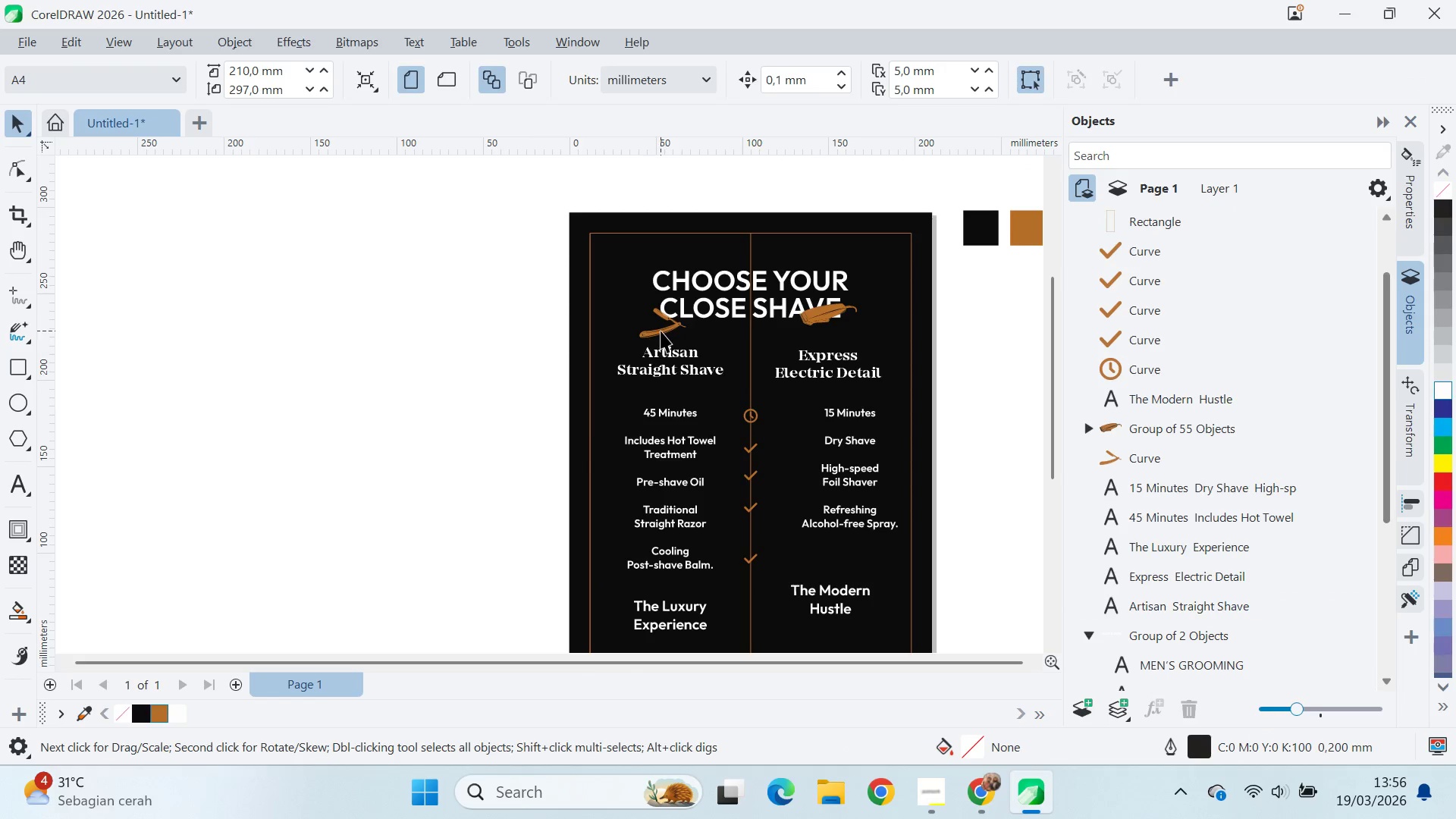 
left_click([665, 334])
 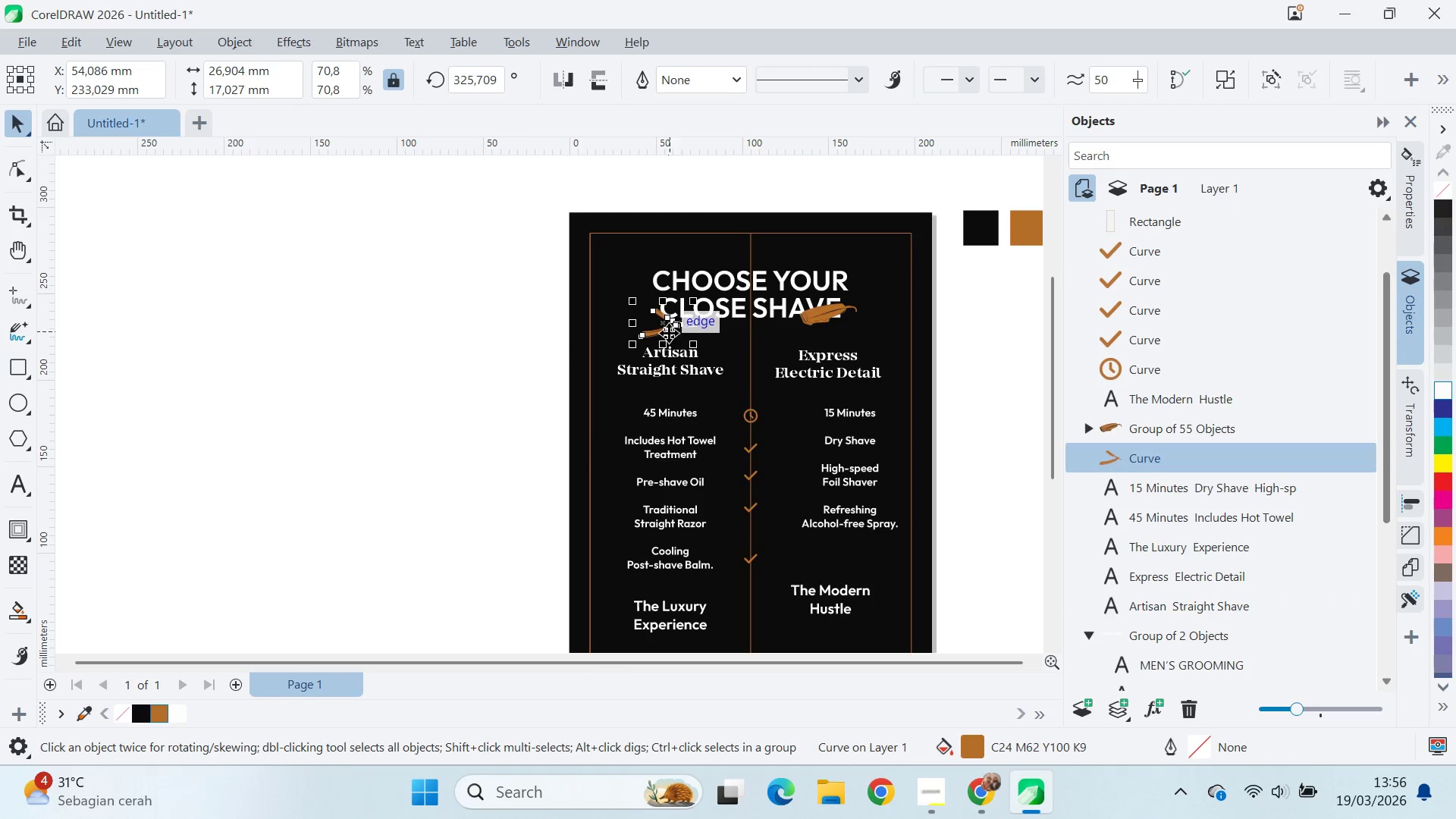 
left_click_drag(start_coordinate=[667, 330], to_coordinate=[724, 375])
 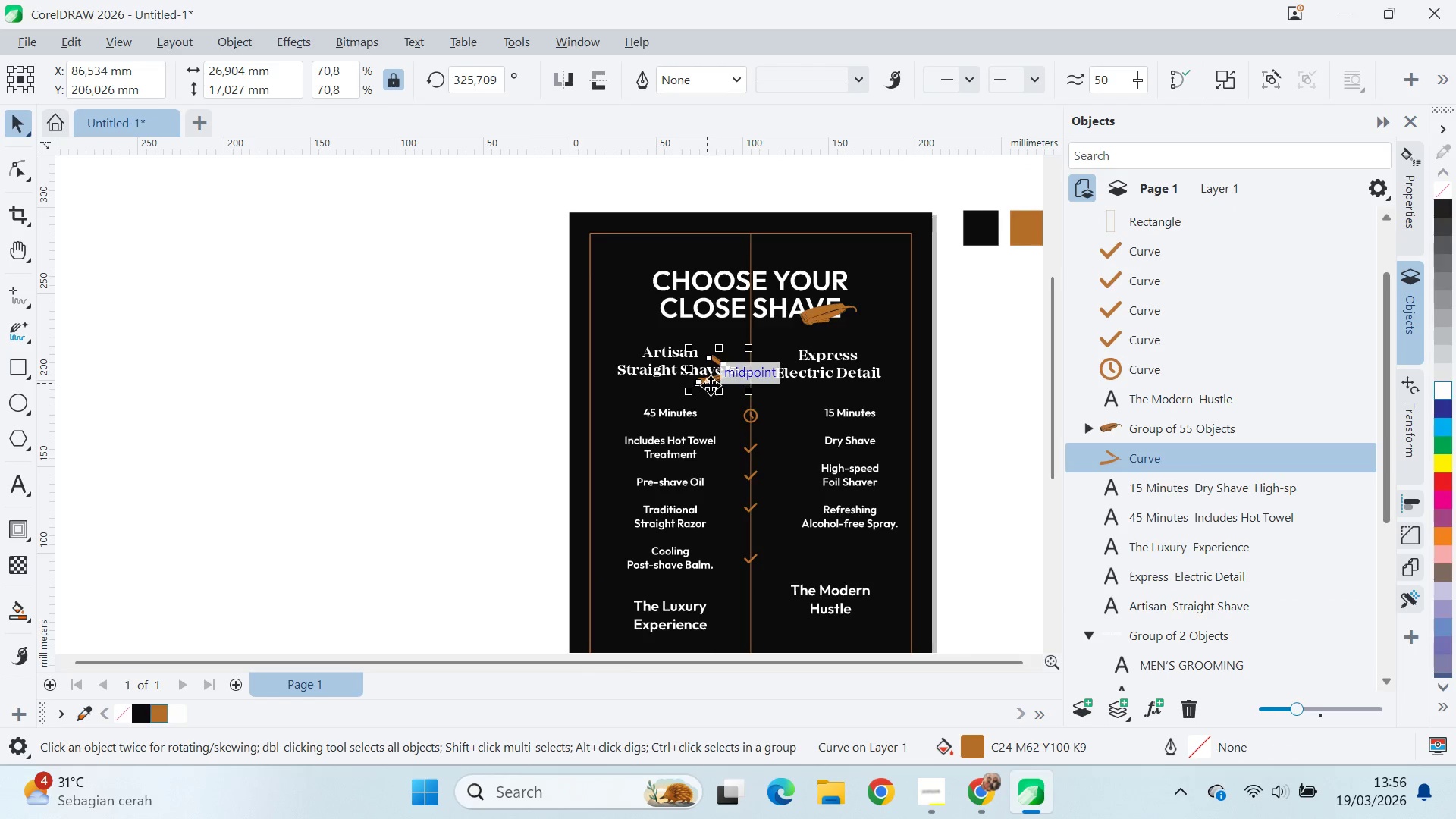 
left_click_drag(start_coordinate=[742, 363], to_coordinate=[750, 315])
 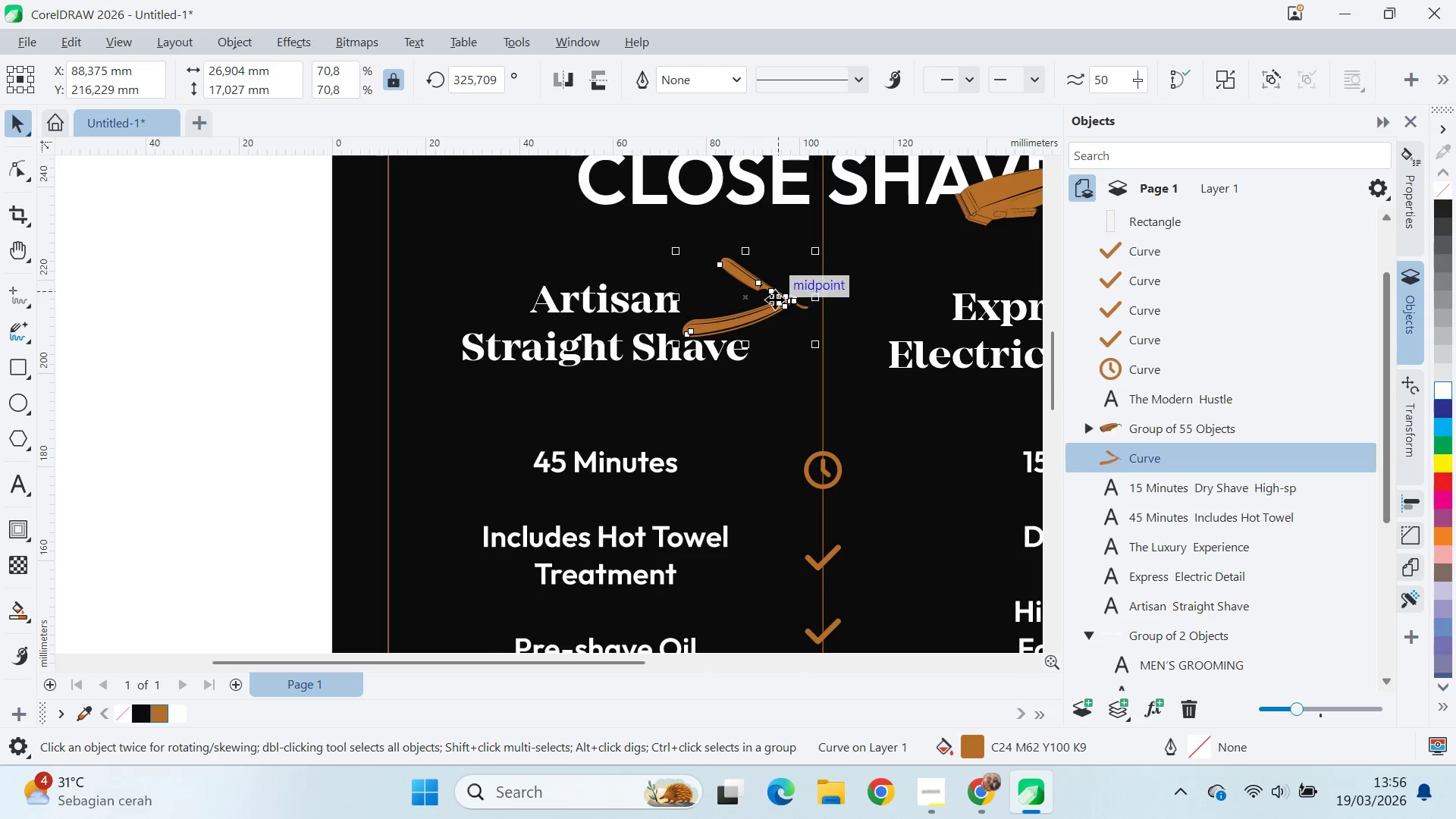 
scroll: coordinate [733, 372], scroll_direction: up, amount: 7.0
 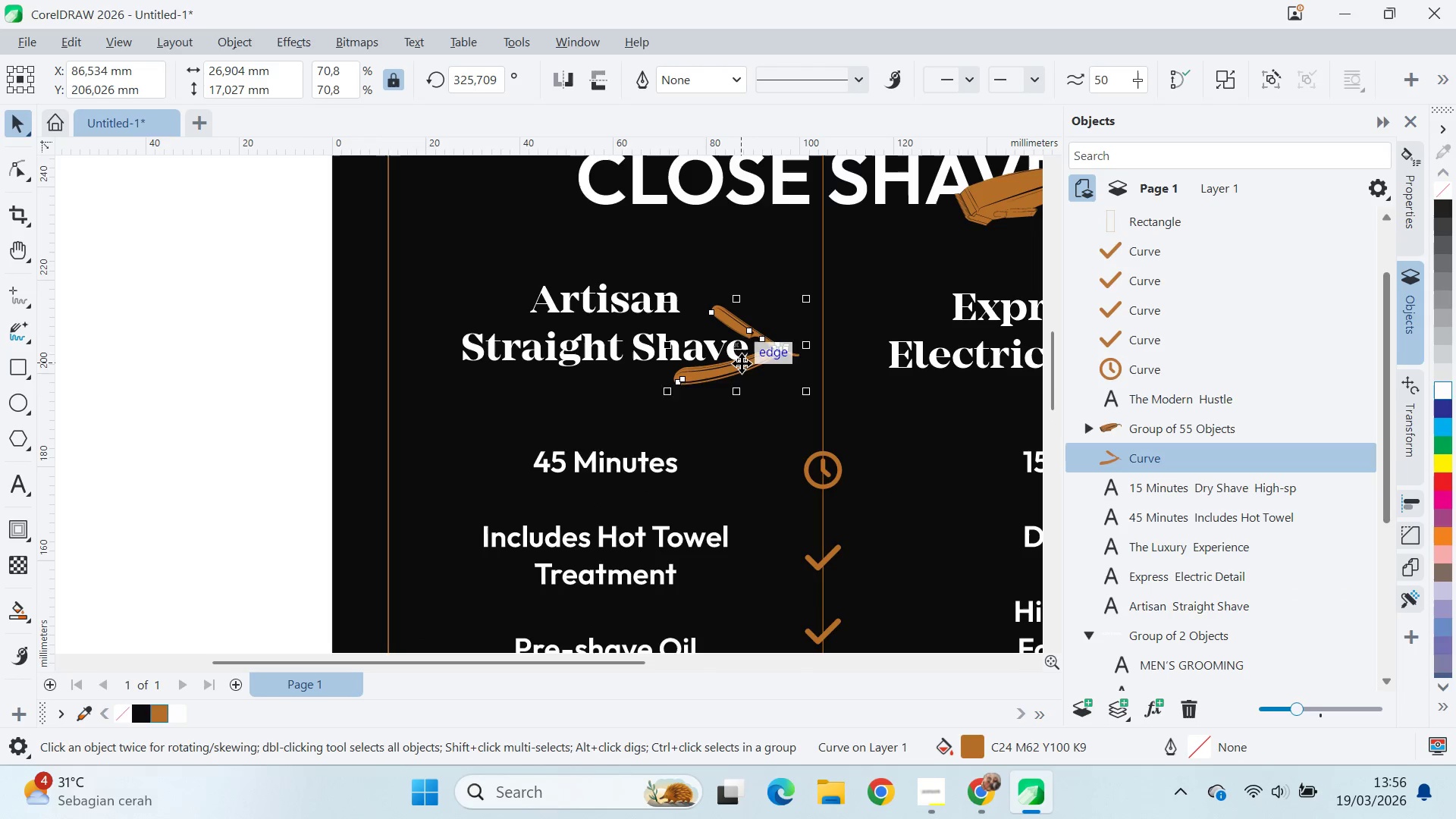 
left_click([774, 303])
 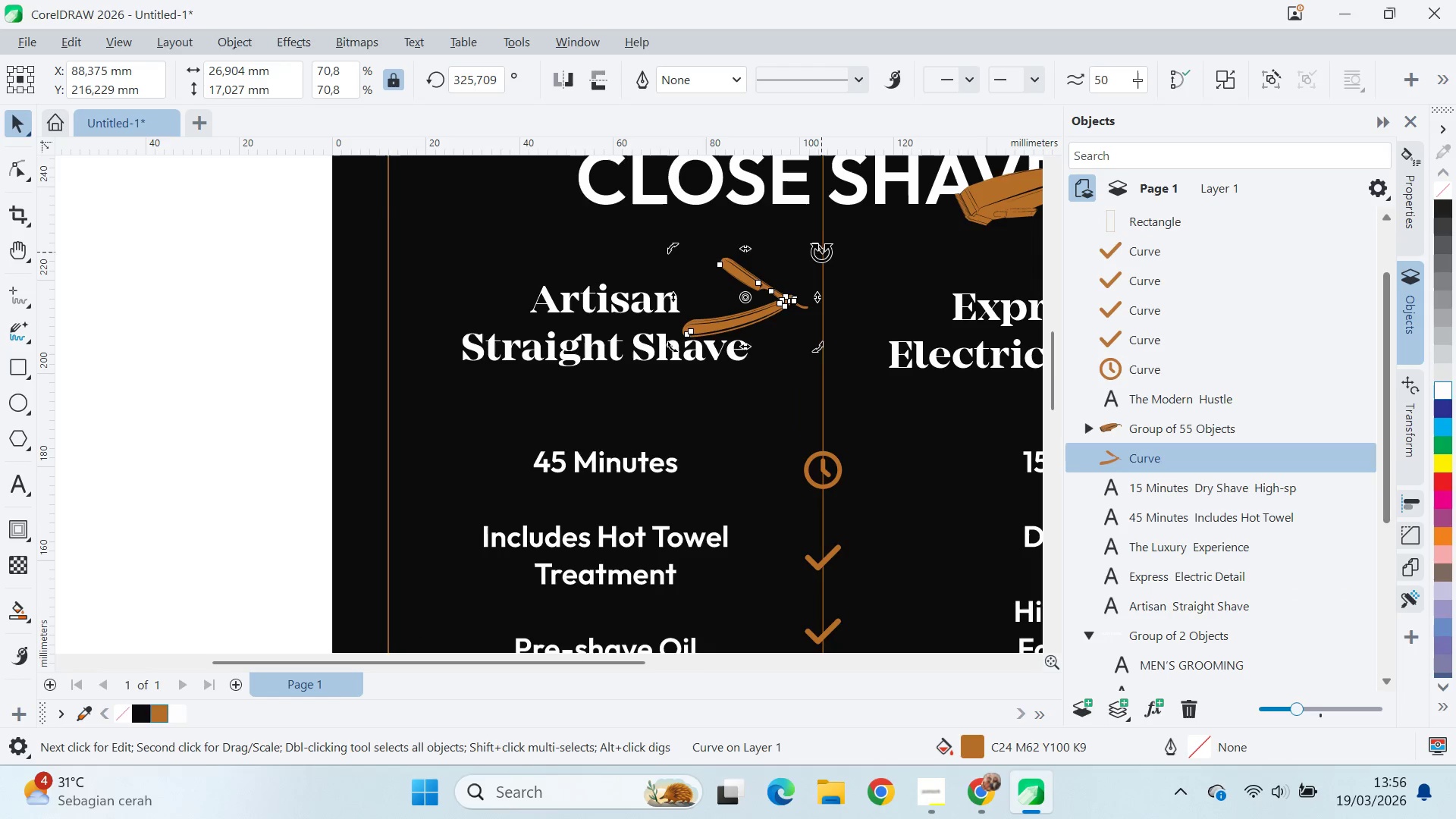 
left_click_drag(start_coordinate=[821, 252], to_coordinate=[749, 219])
 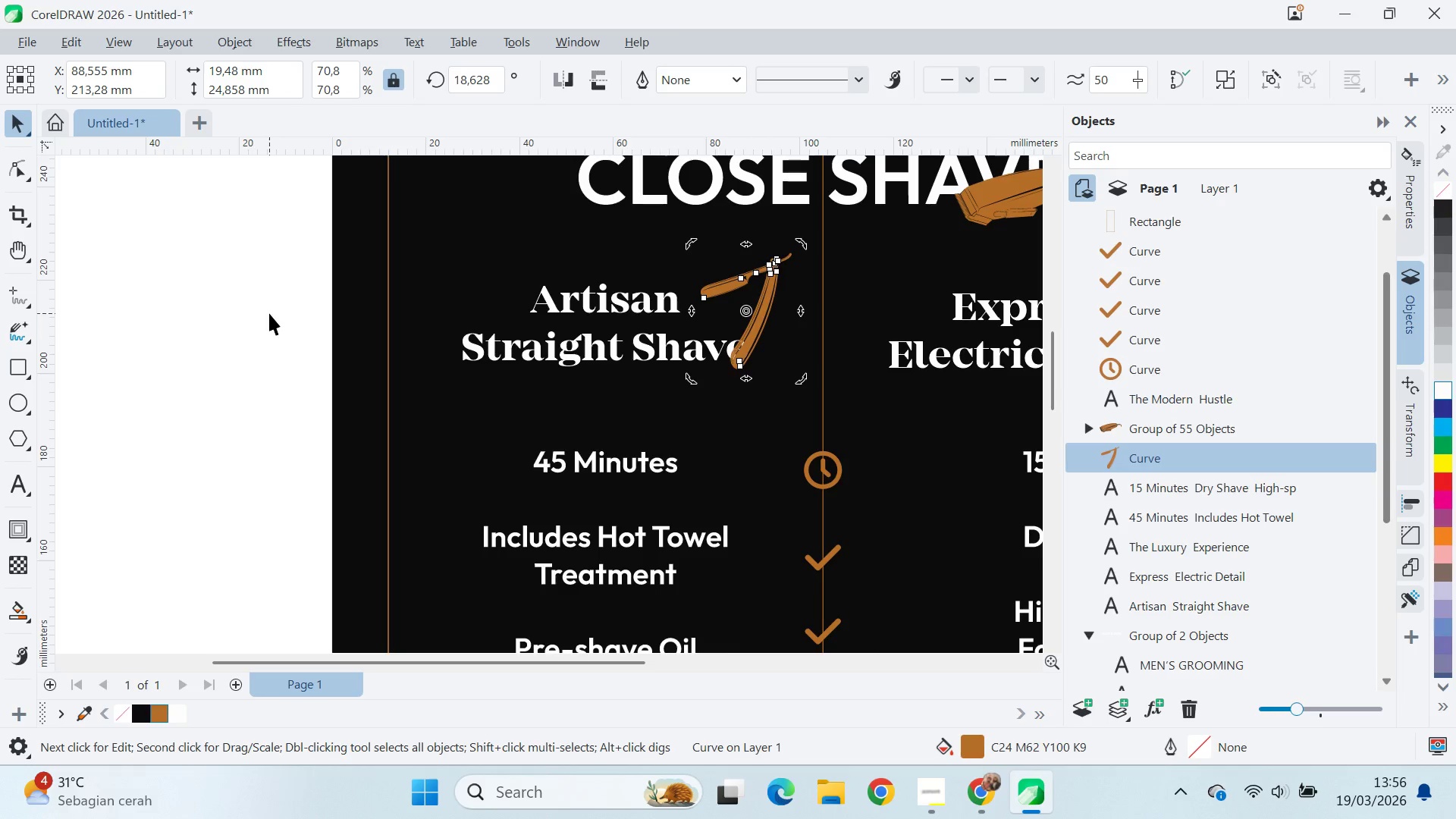 
left_click([269, 313])
 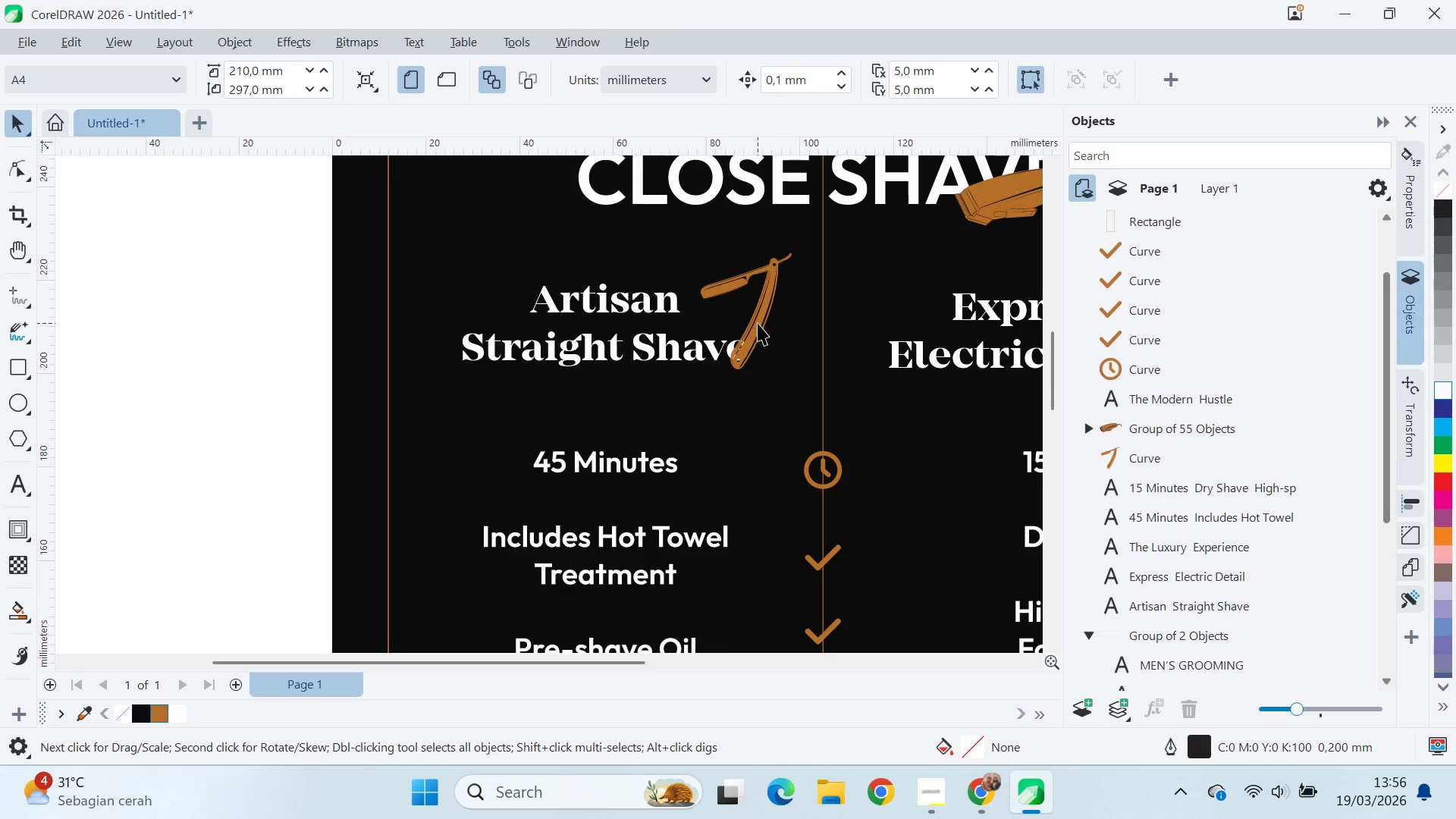 
left_click_drag(start_coordinate=[764, 322], to_coordinate=[767, 359])
 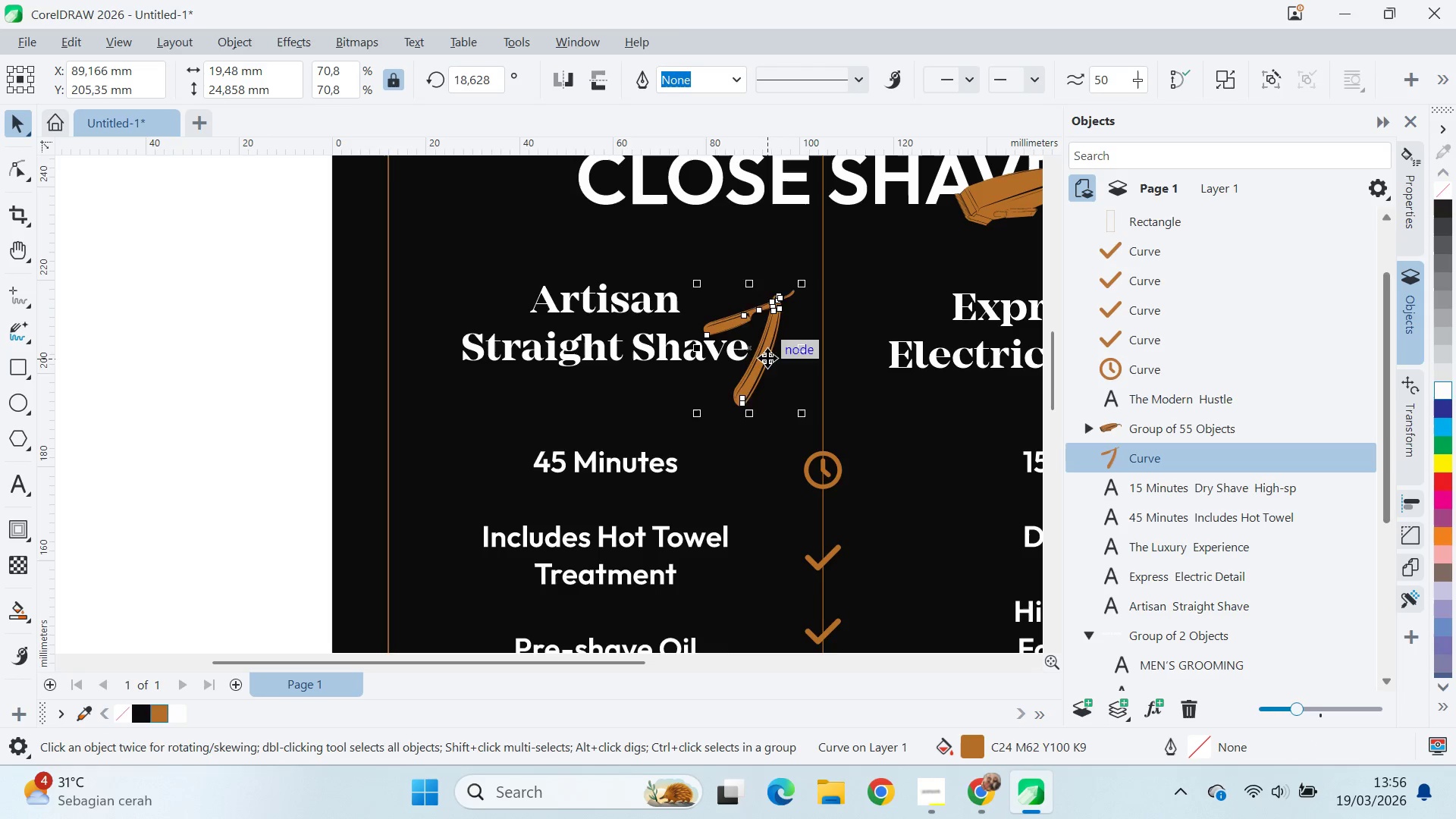 
left_click_drag(start_coordinate=[767, 358], to_coordinate=[772, 354])
 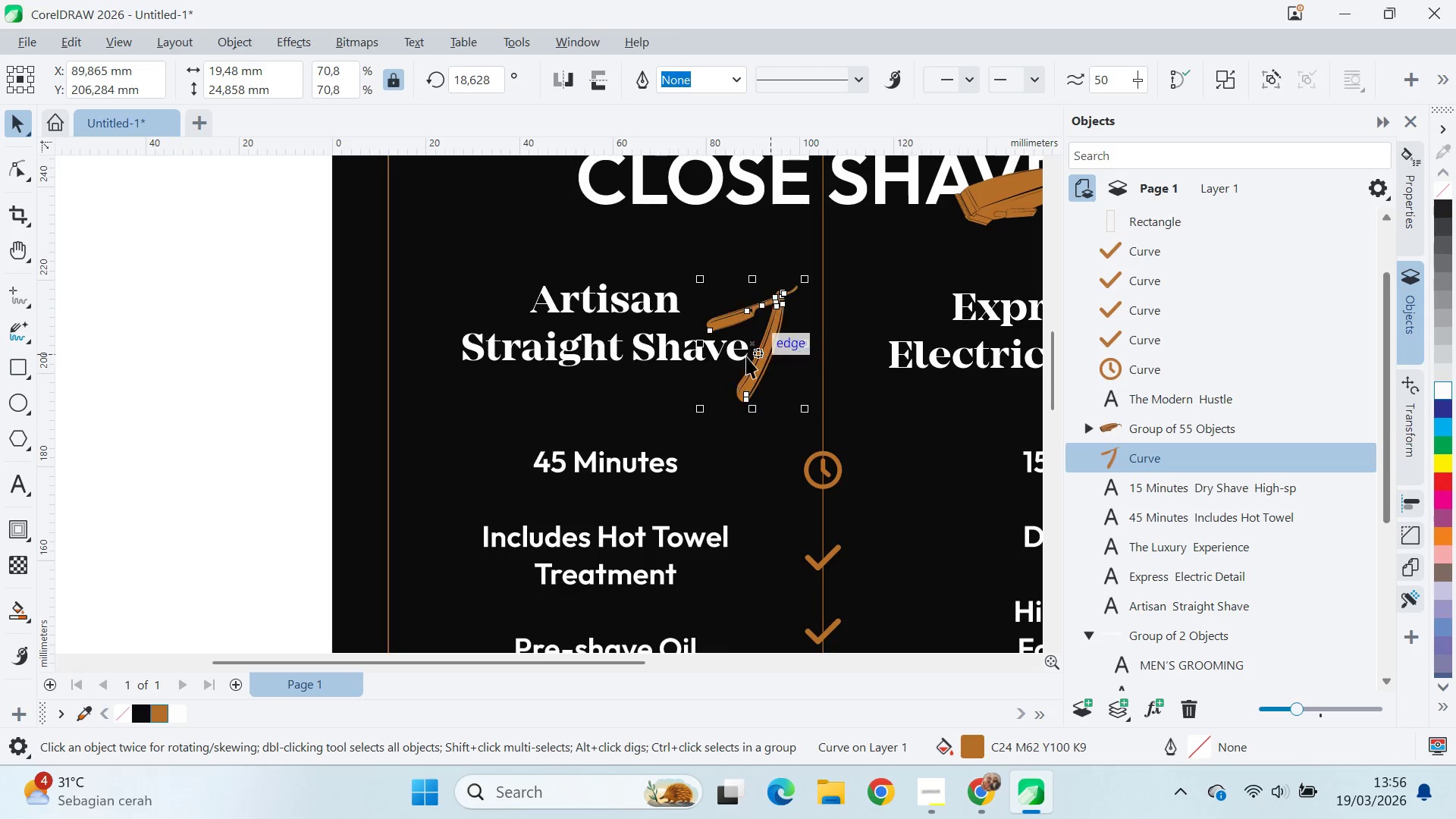 
hold_key(key=ShiftLeft, duration=1.5)
left_click([710, 364])
 